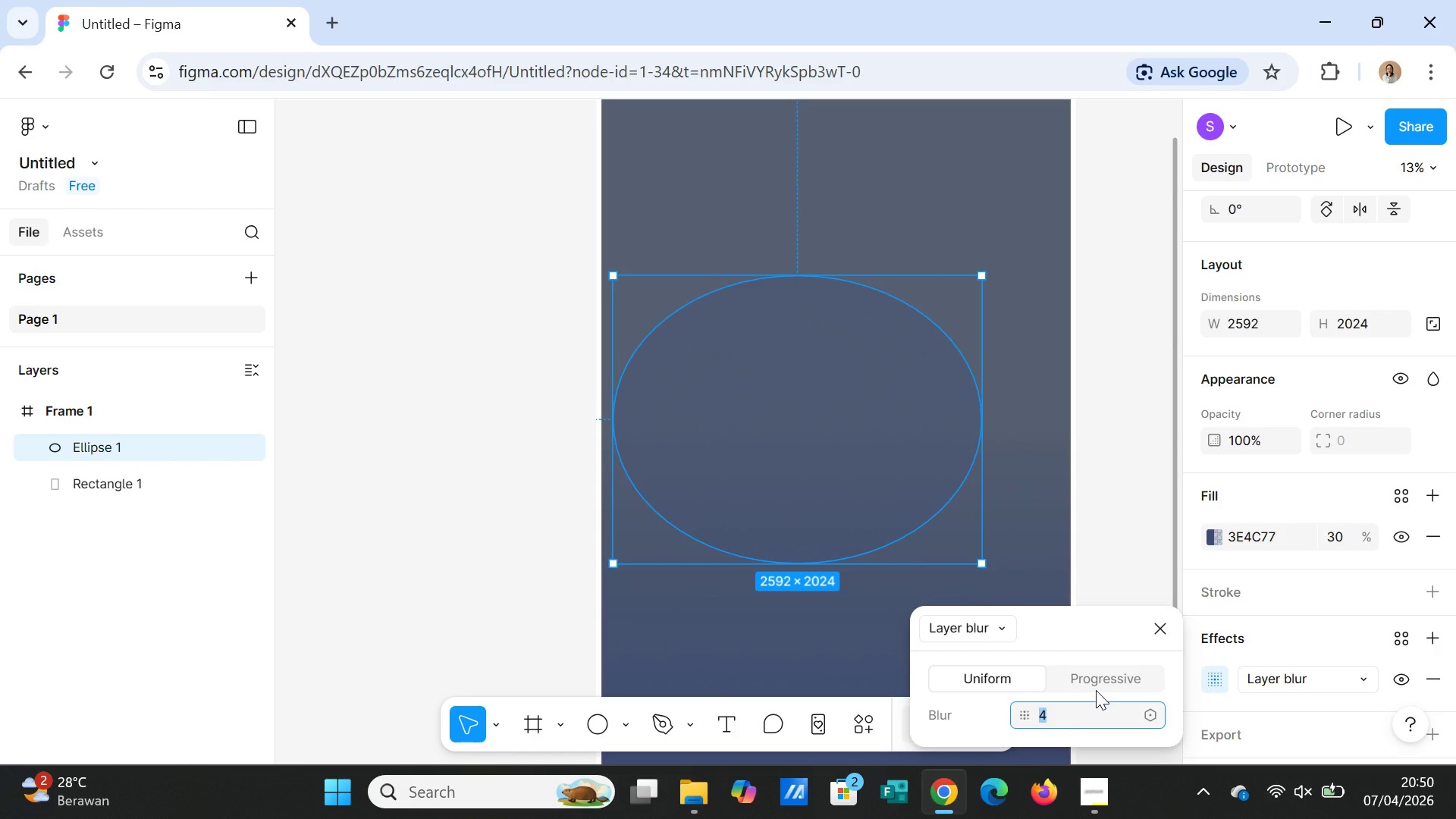 
type(80)
 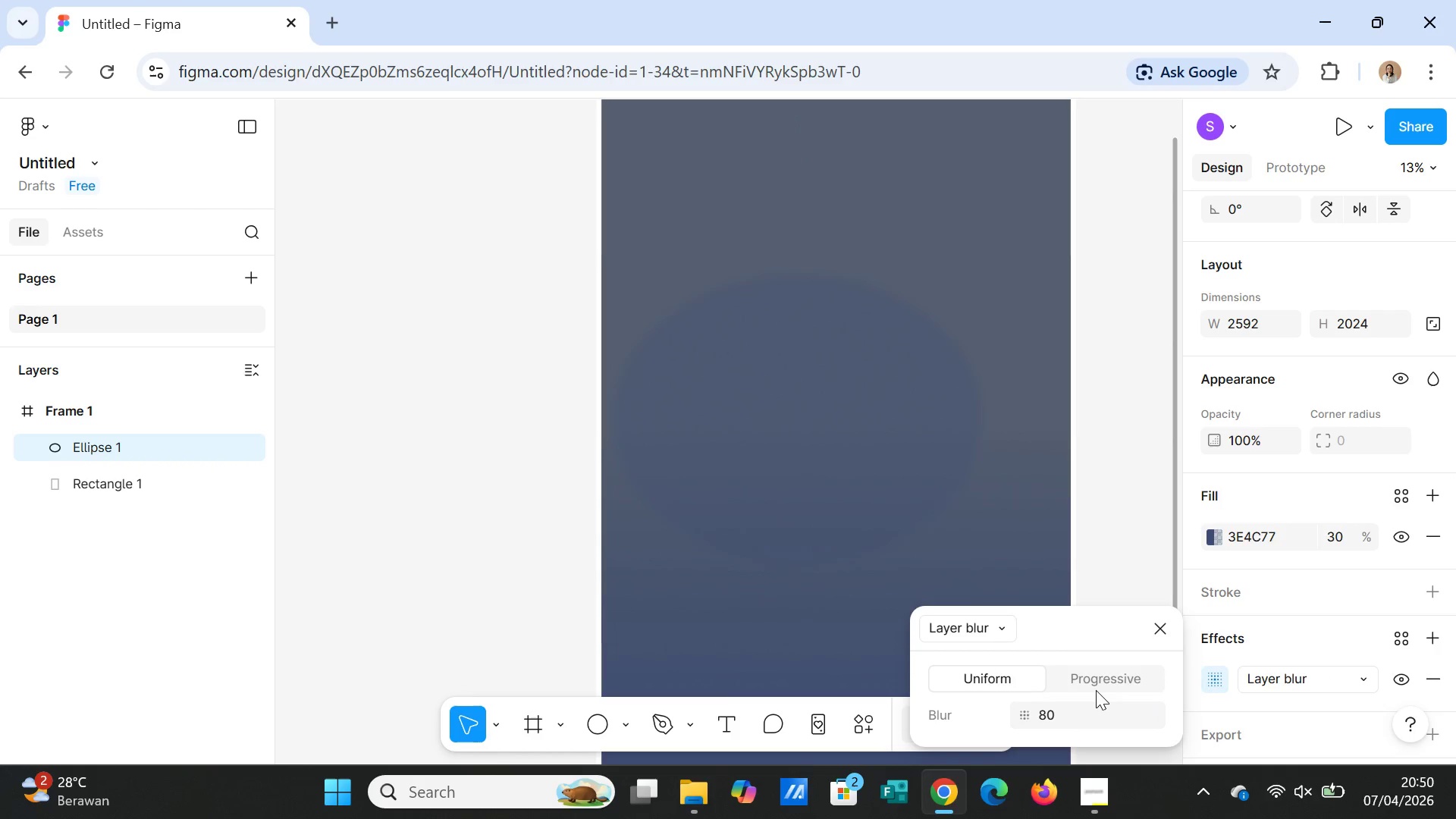 
key(Enter)
 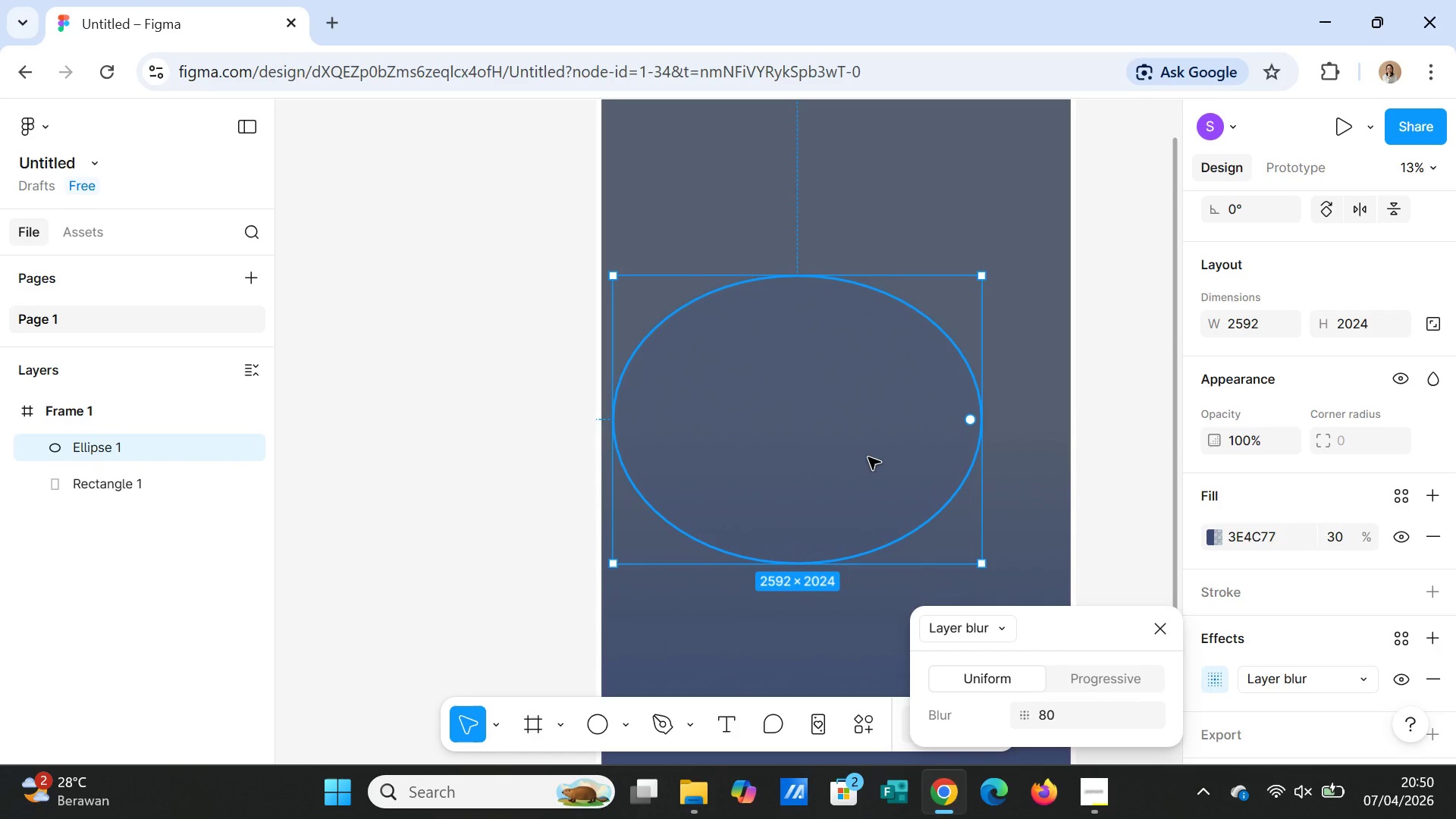 
left_click_drag(start_coordinate=[868, 457], to_coordinate=[1002, 185])
 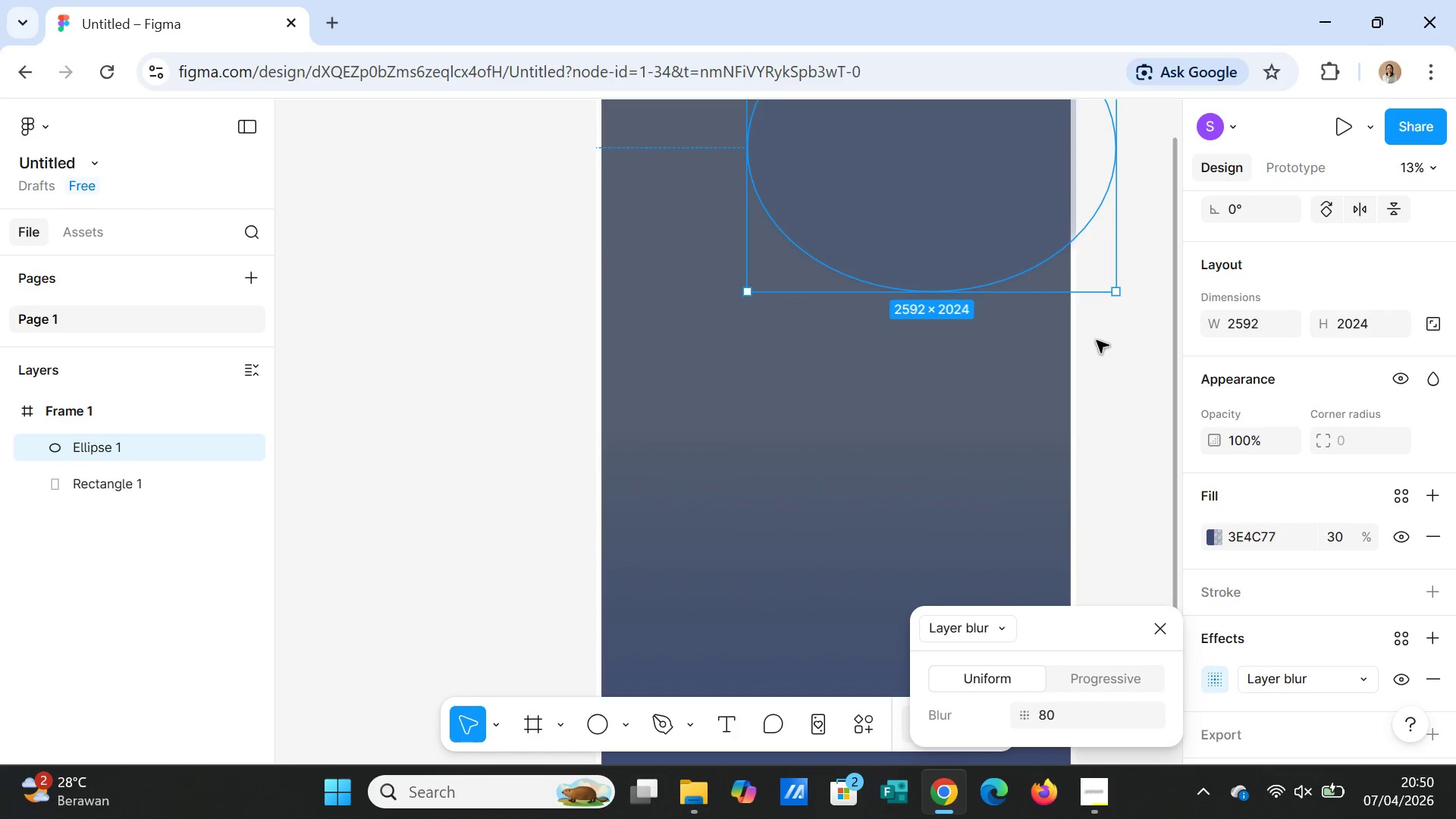 
scroll: coordinate [1110, 376], scroll_direction: up, amount: 5.0
 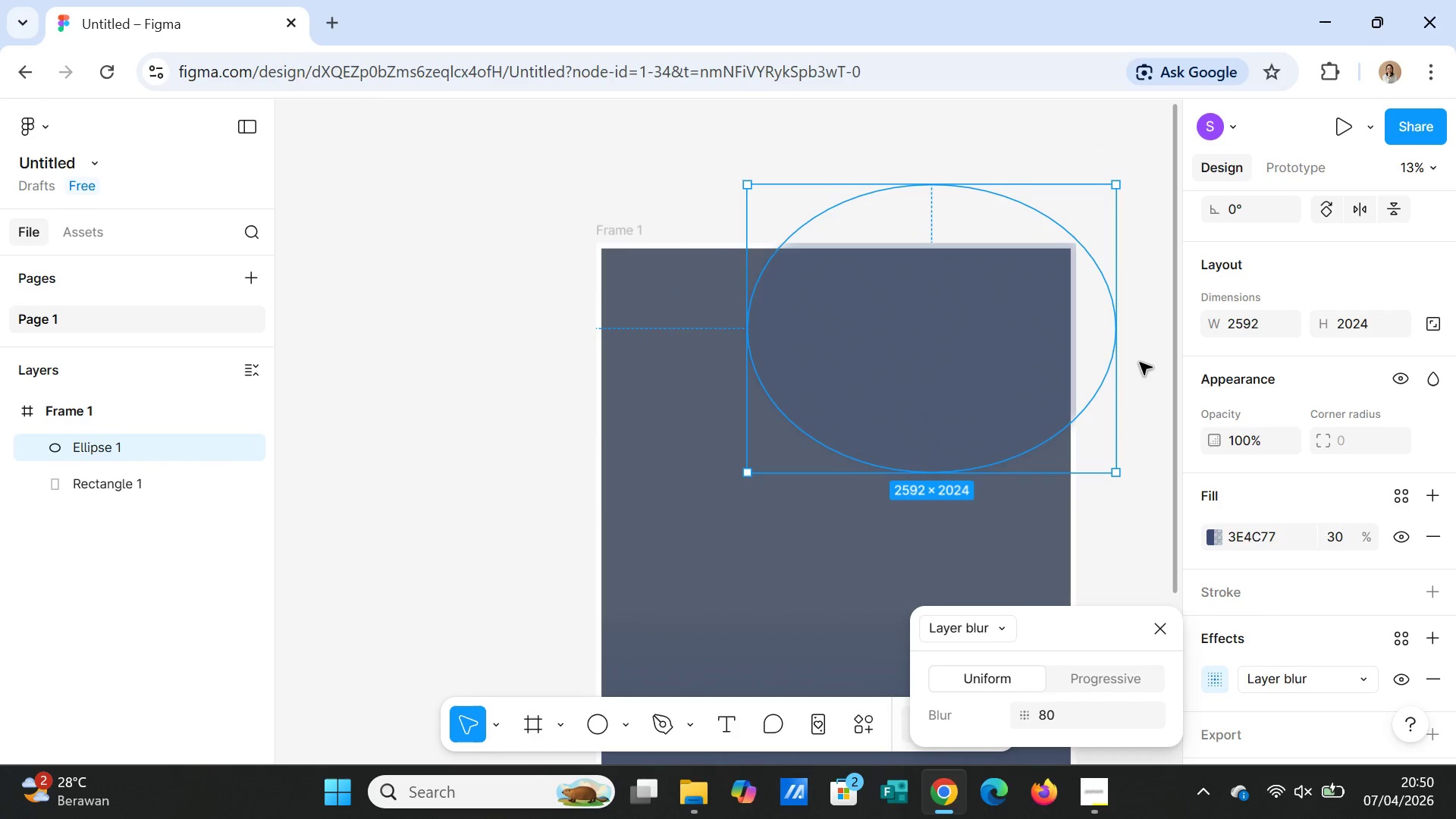 
left_click([1137, 362])
 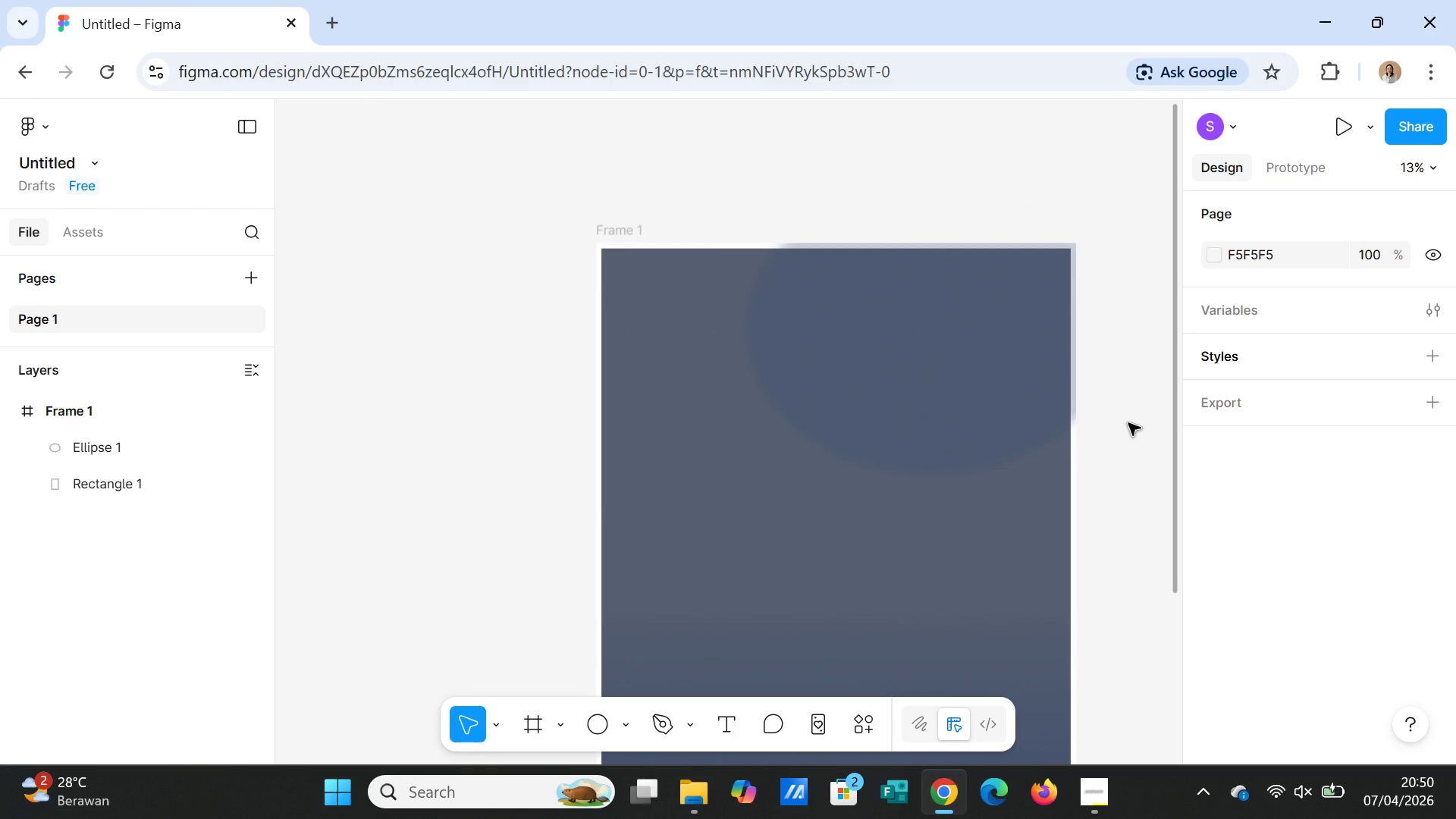 
left_click([987, 376])
 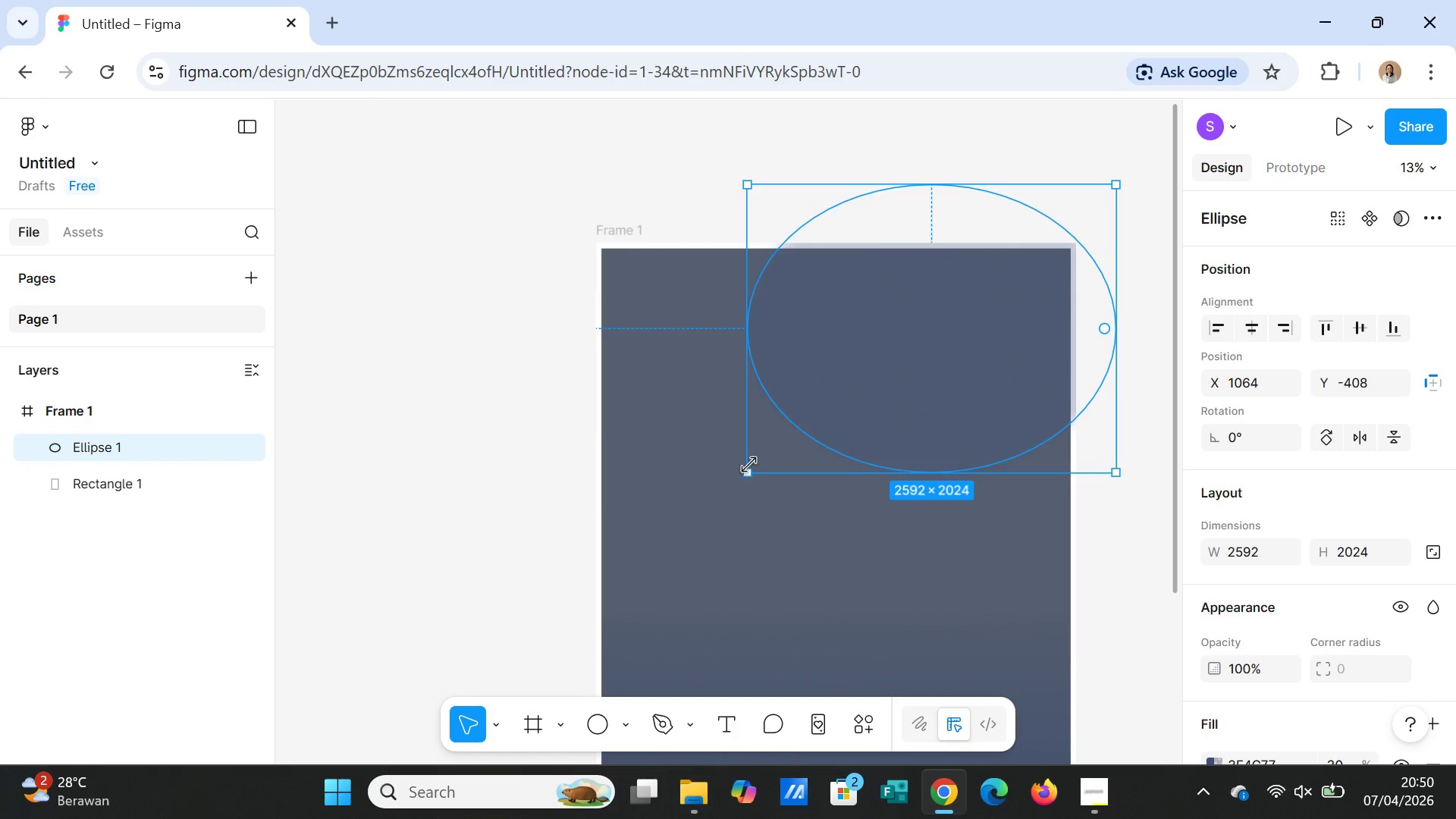 
left_click_drag(start_coordinate=[746, 471], to_coordinate=[551, 595])
 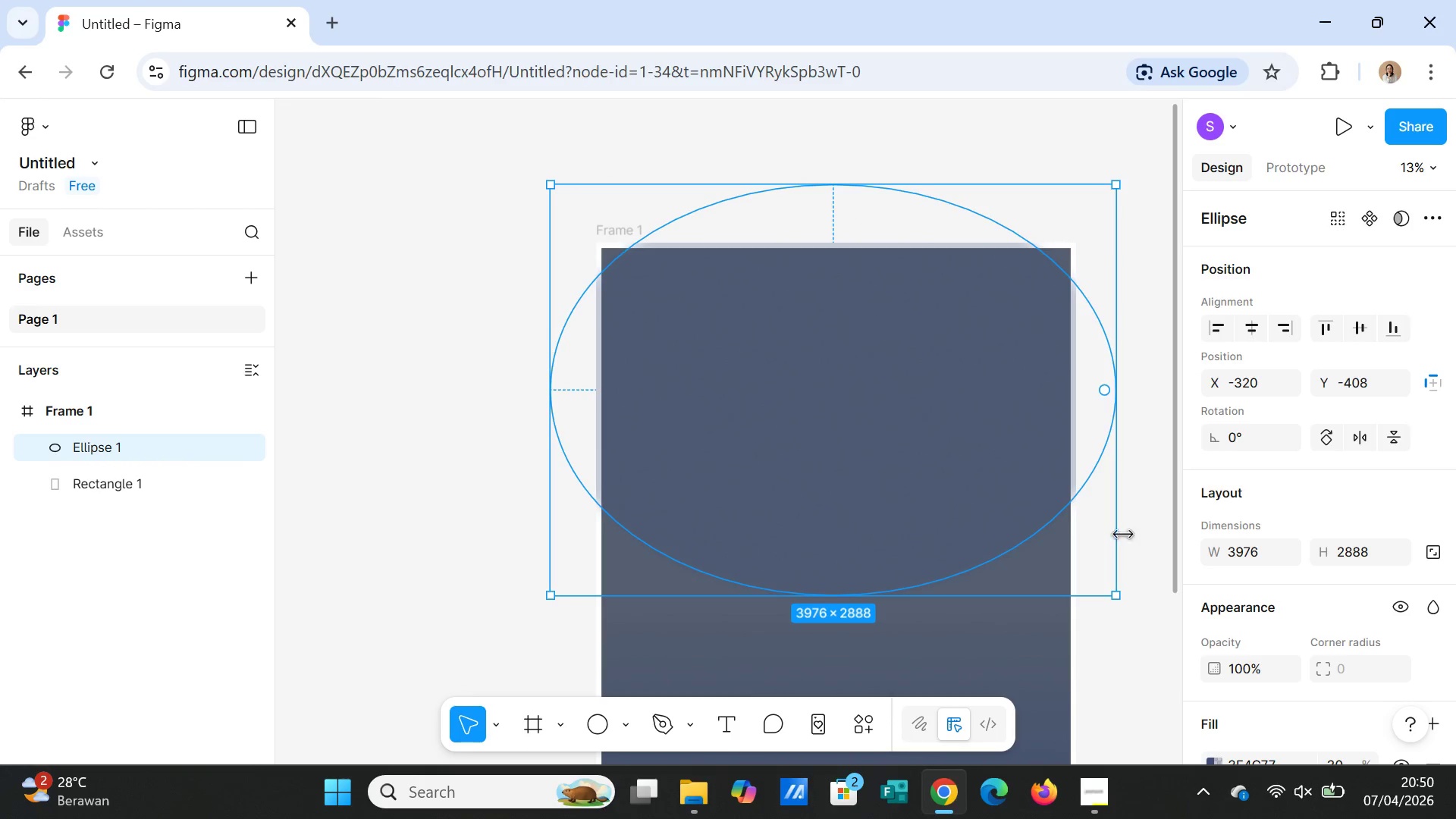 
left_click([1129, 535])
 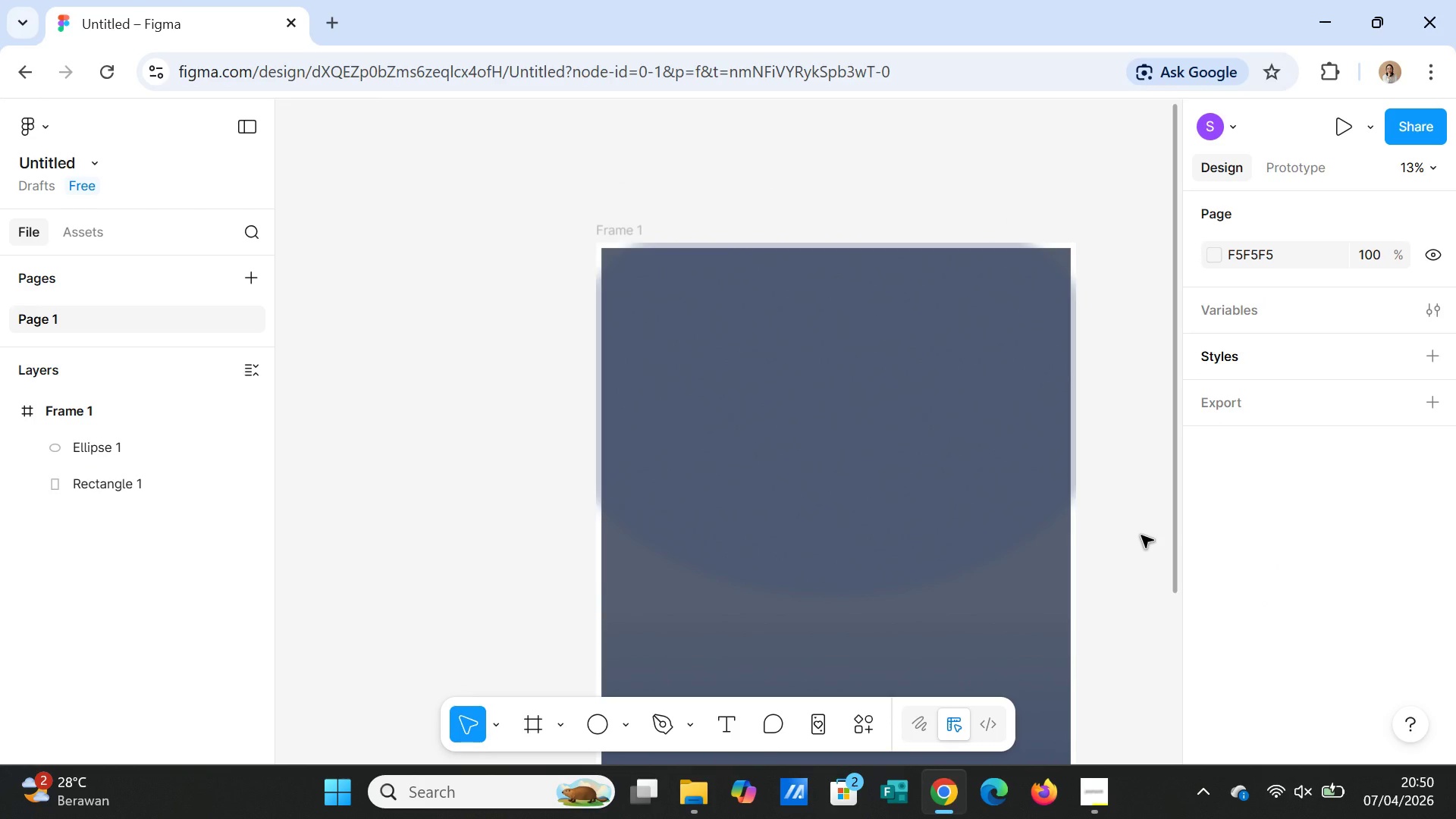 
scroll: coordinate [1141, 535], scroll_direction: down, amount: 9.0
 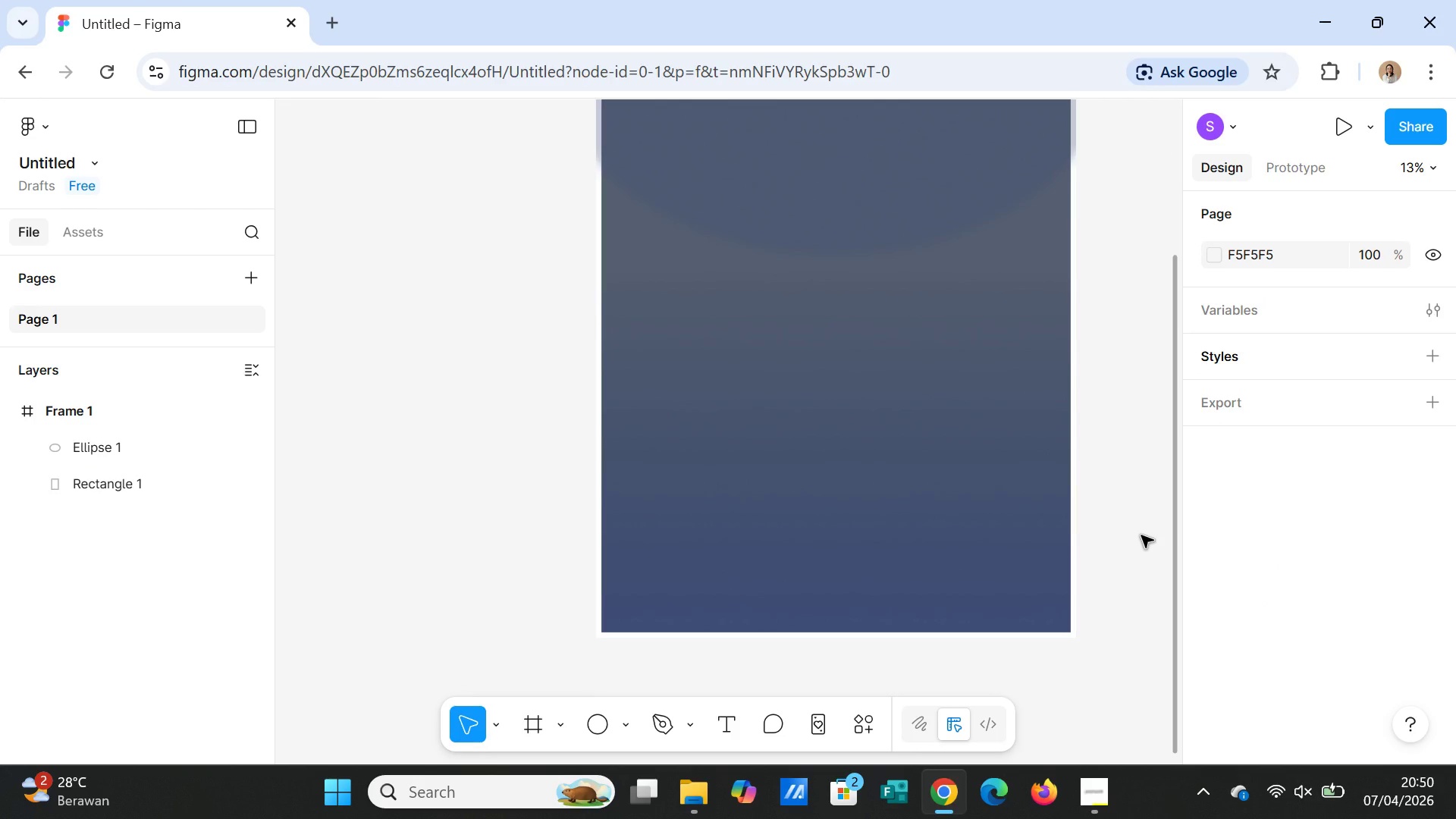 
scroll: coordinate [1141, 535], scroll_direction: up, amount: 10.0
 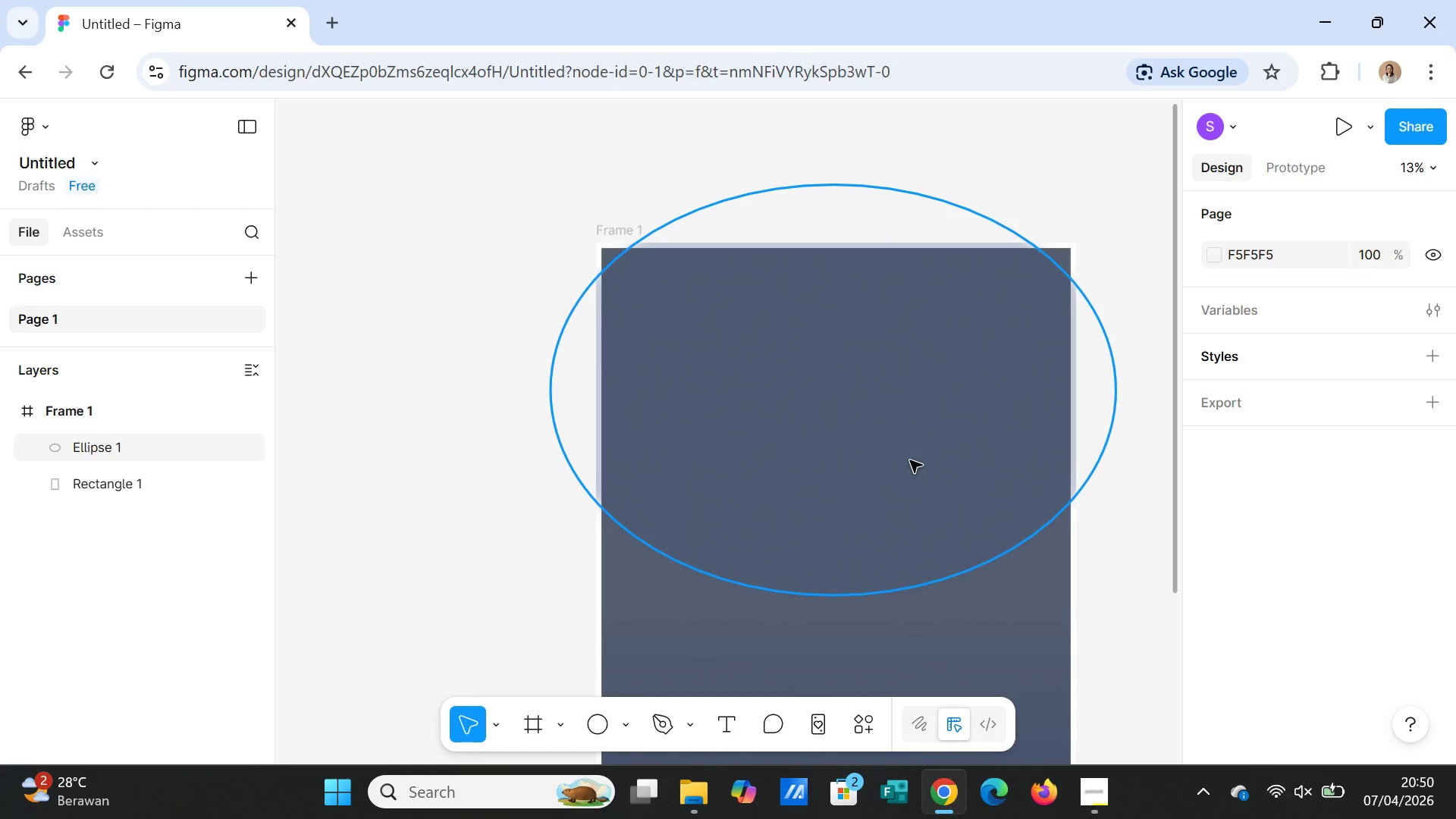 
left_click([910, 460])
 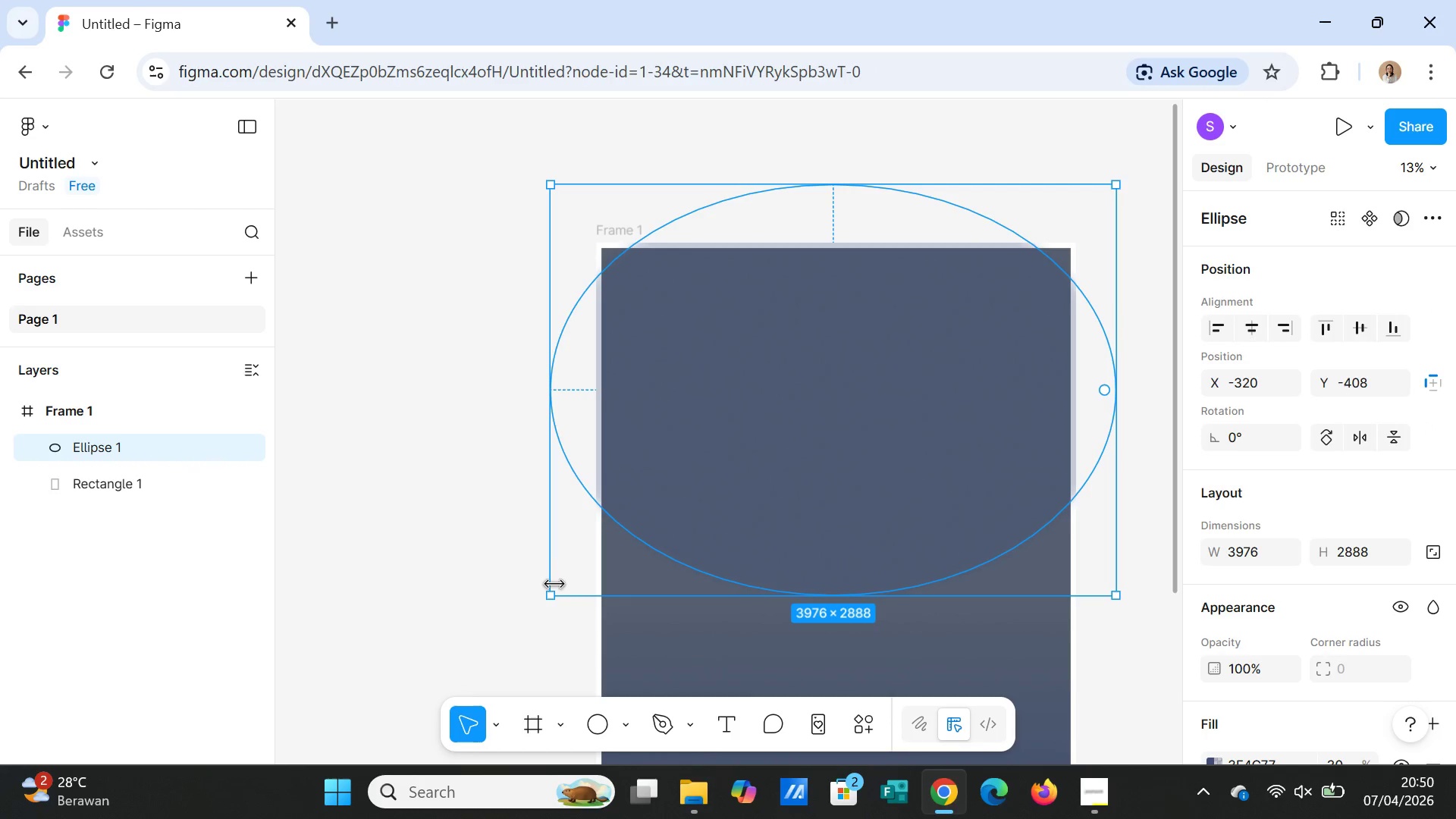 
left_click_drag(start_coordinate=[550, 592], to_coordinate=[602, 510])
 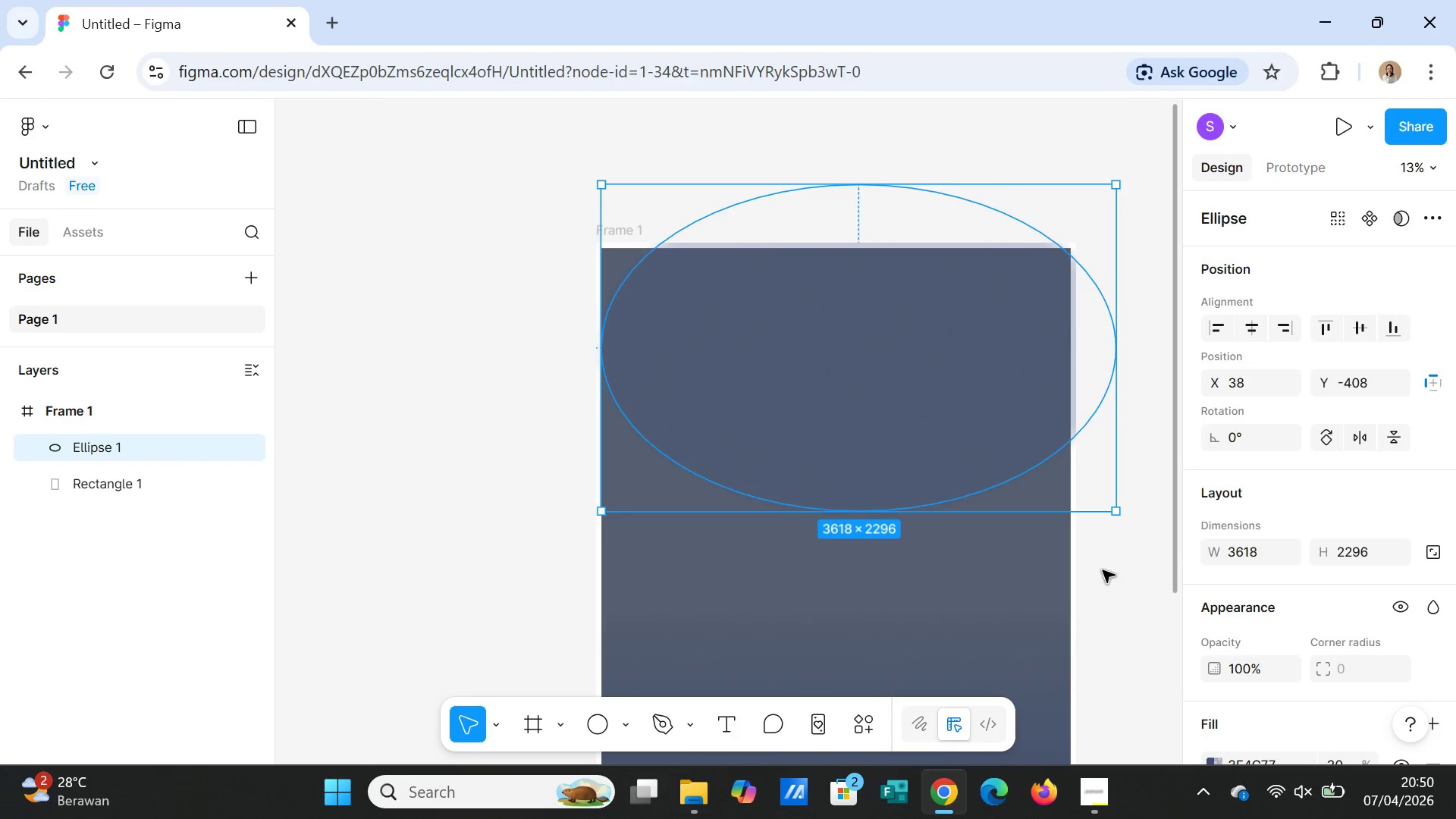 
left_click([1103, 570])
 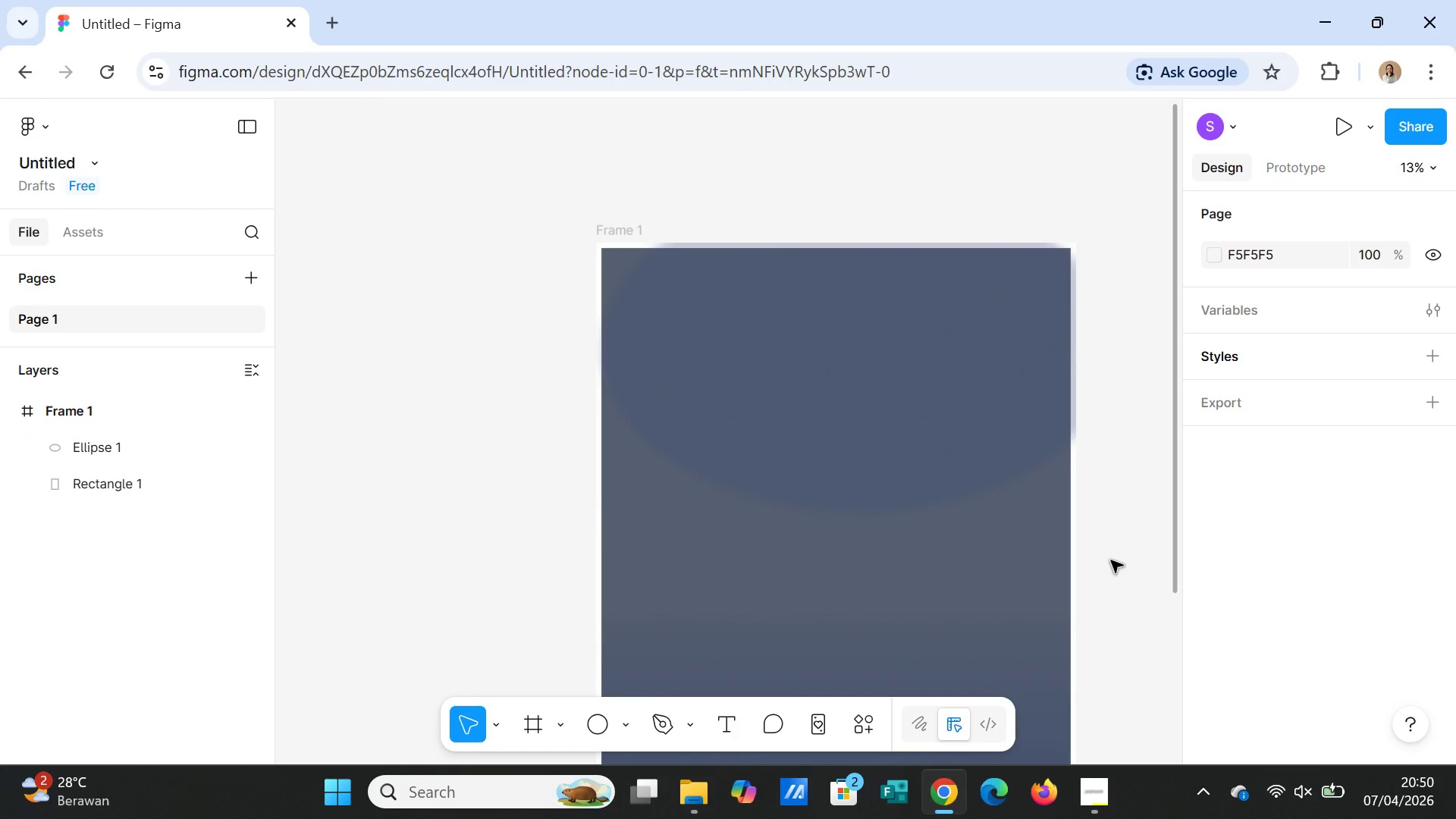 
scroll: coordinate [1127, 554], scroll_direction: down, amount: 5.0
 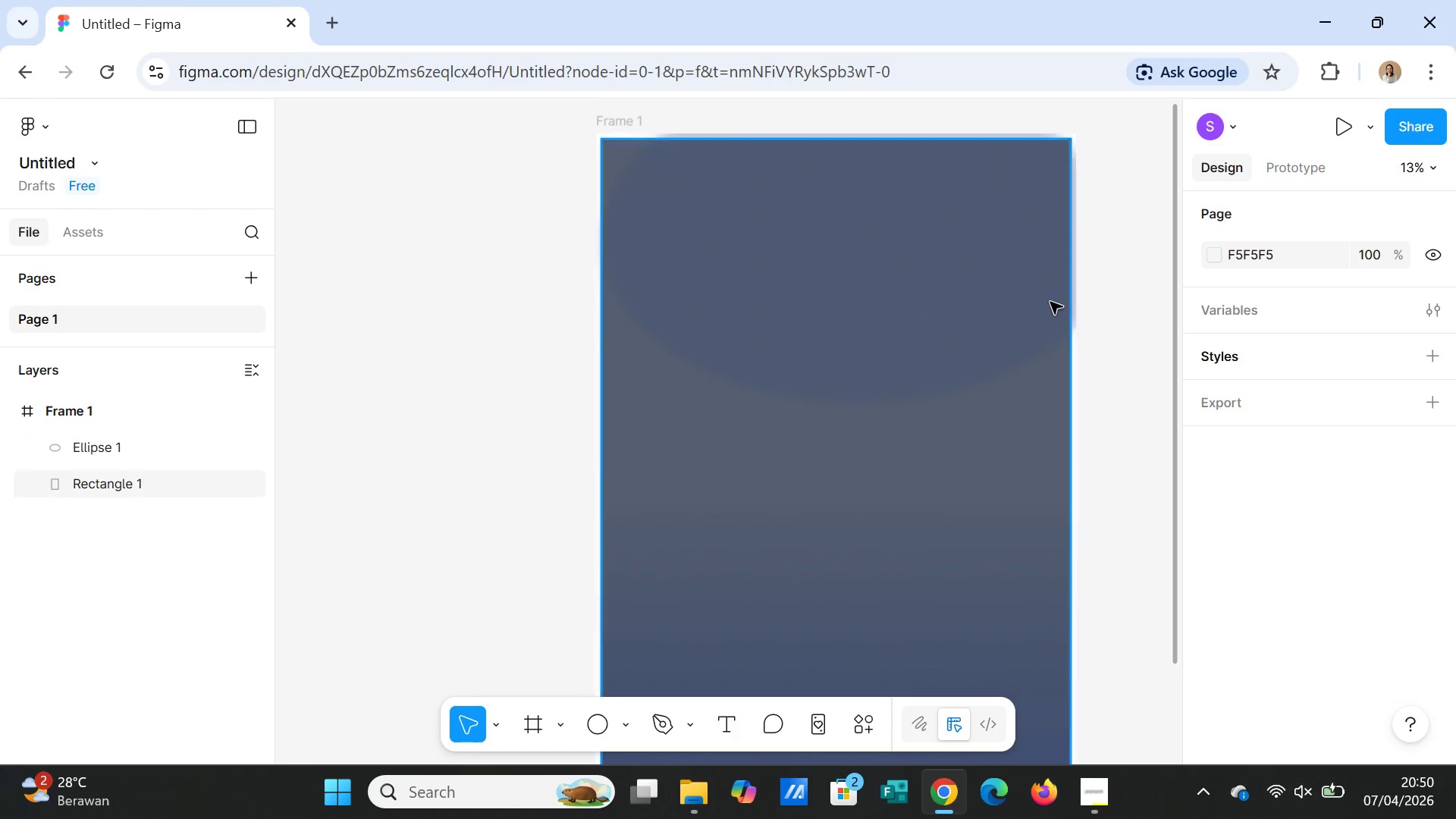 
left_click([1022, 271])
 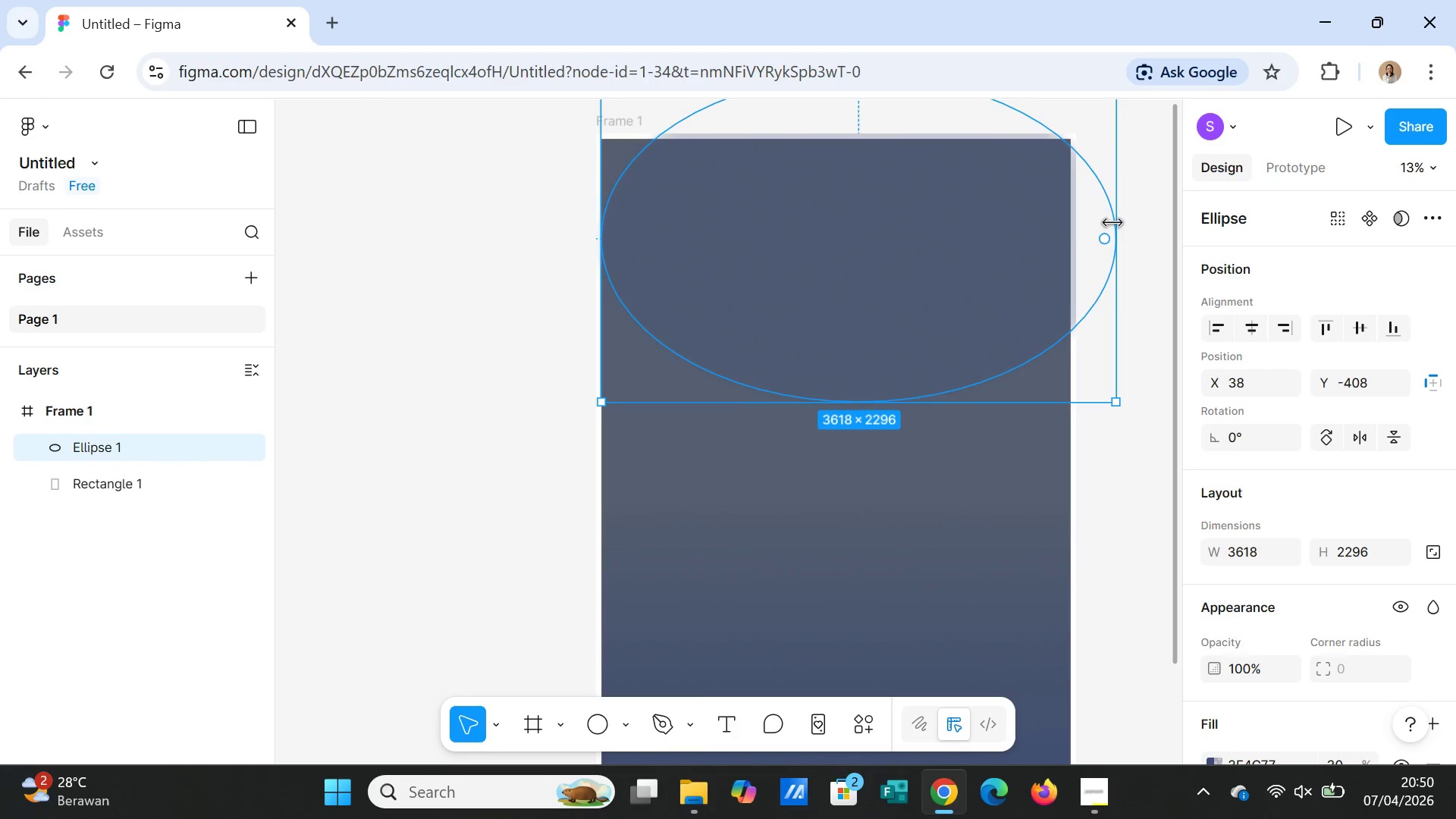 
left_click_drag(start_coordinate=[1112, 223], to_coordinate=[1078, 222])
 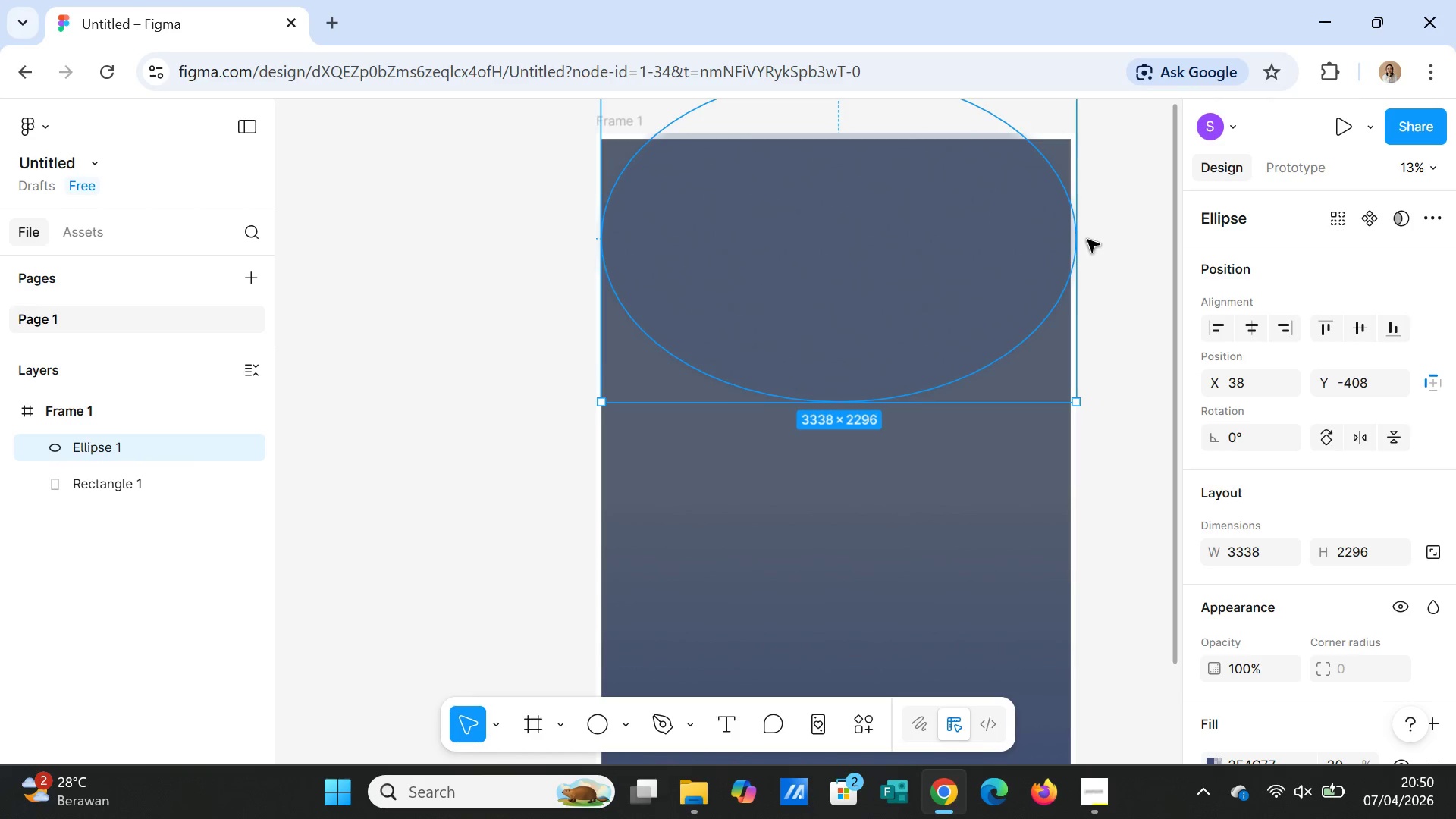 
left_click([1092, 247])
 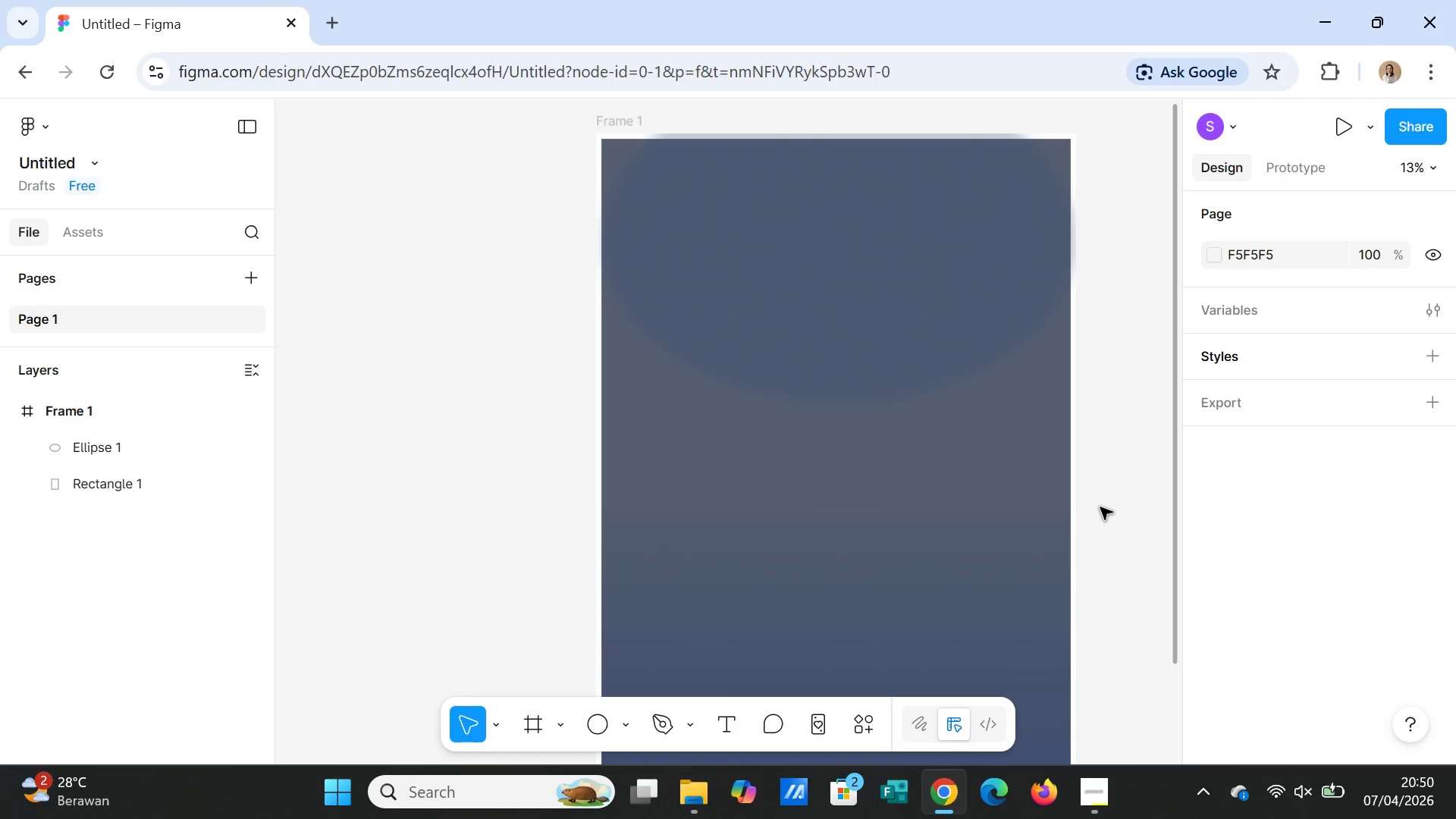 
wait(16.36)
 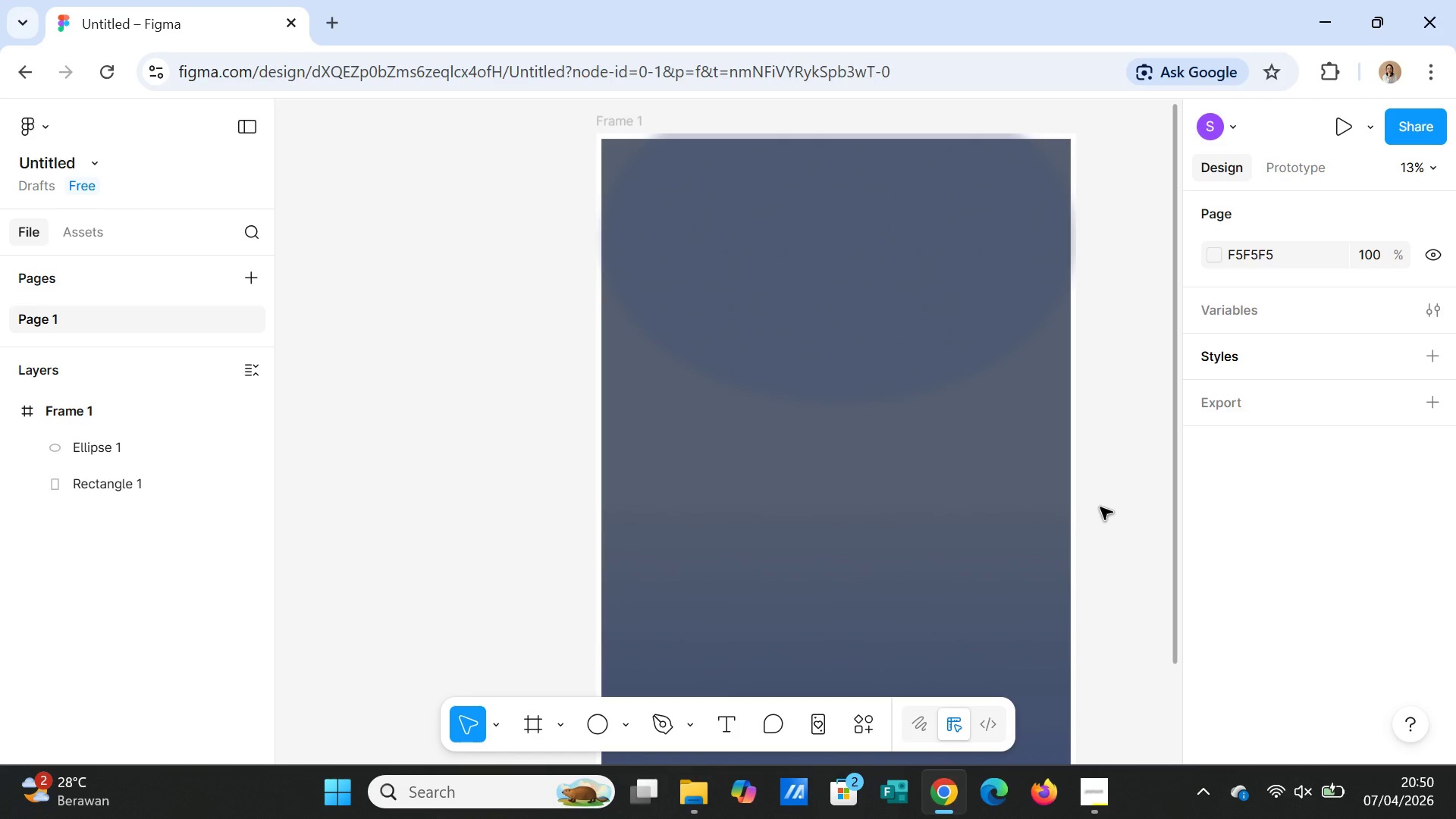 
left_click([788, 288])
 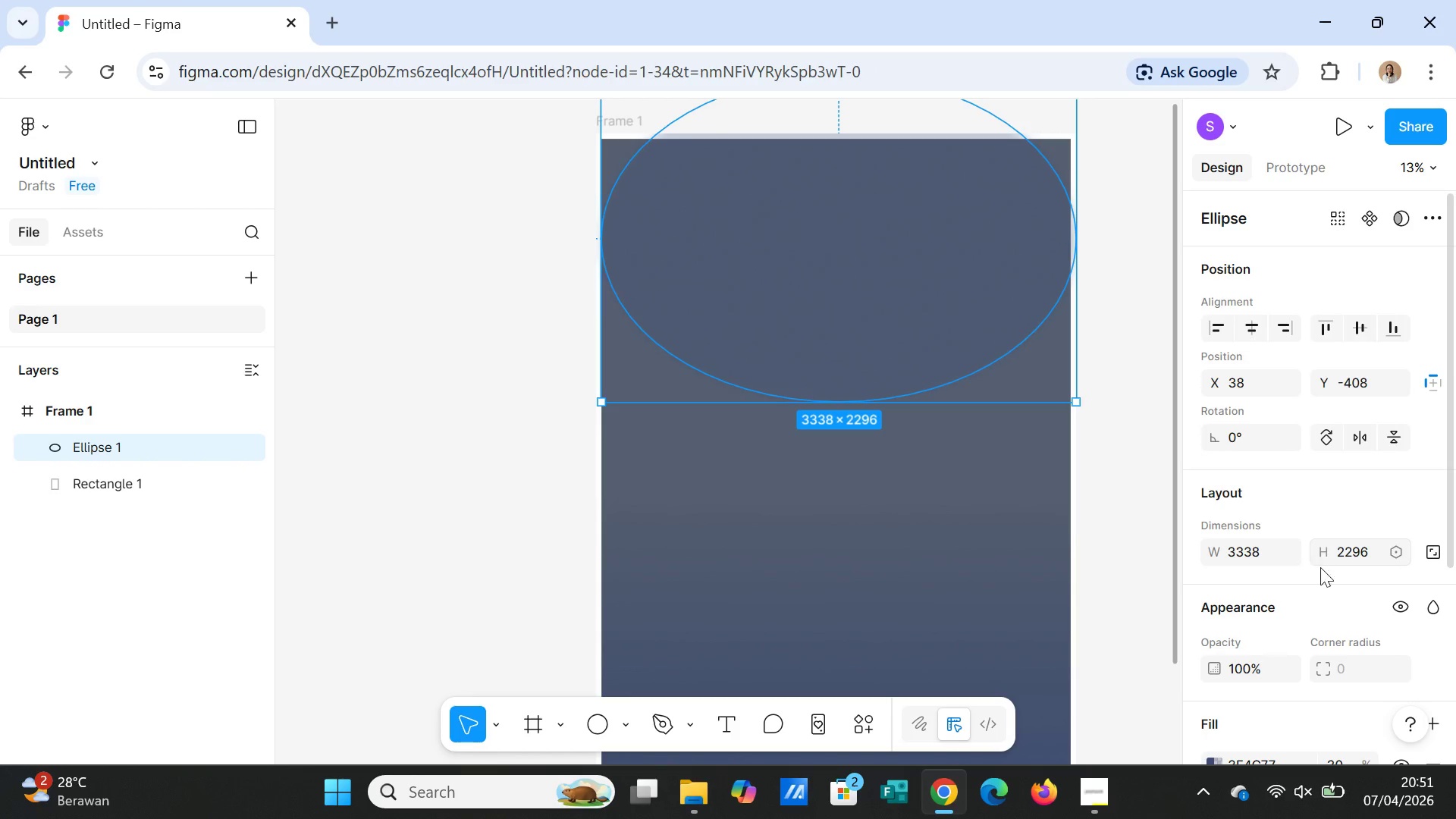 
scroll: coordinate [1330, 582], scroll_direction: down, amount: 3.0
 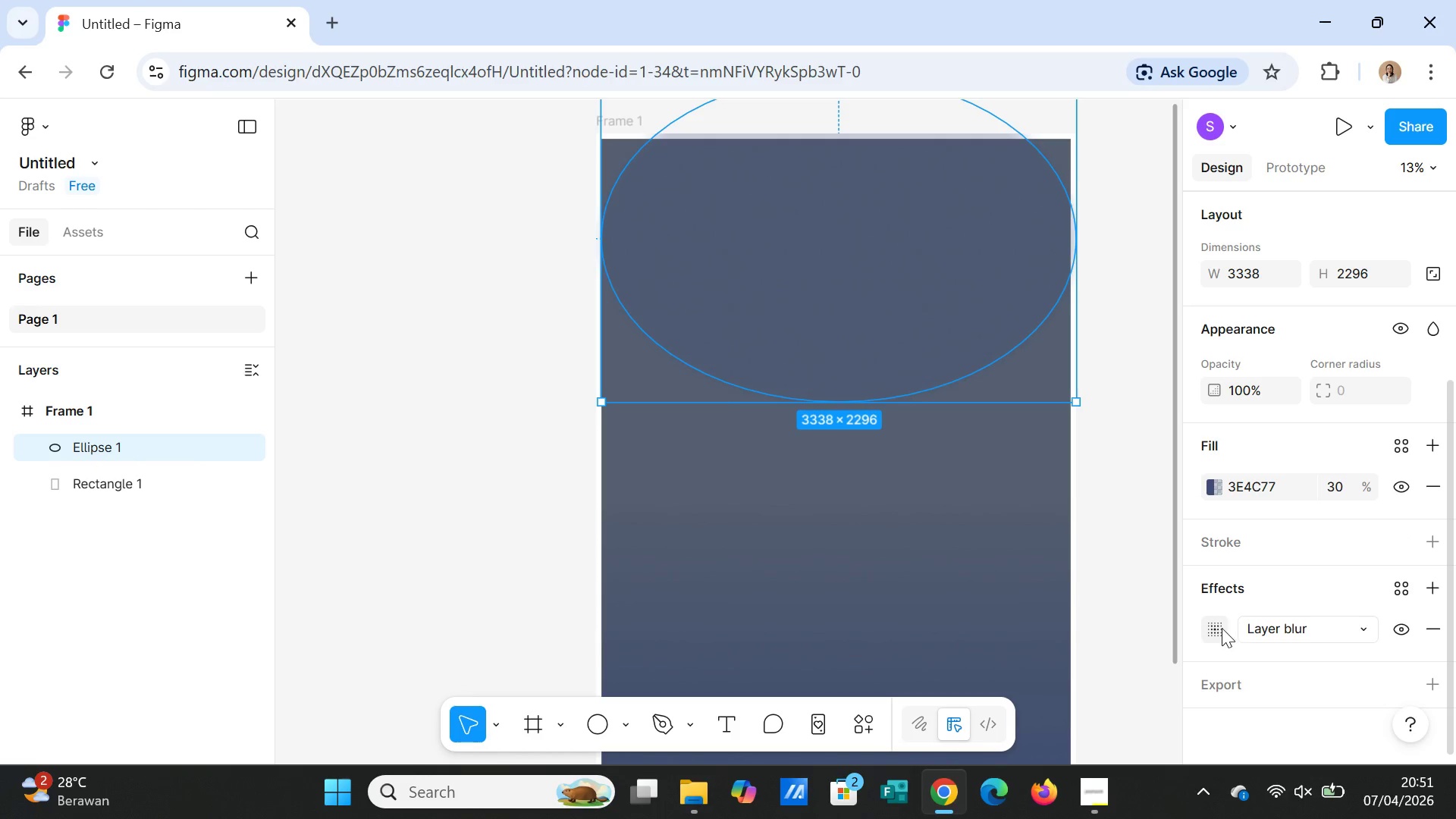 
left_click([1220, 627])
 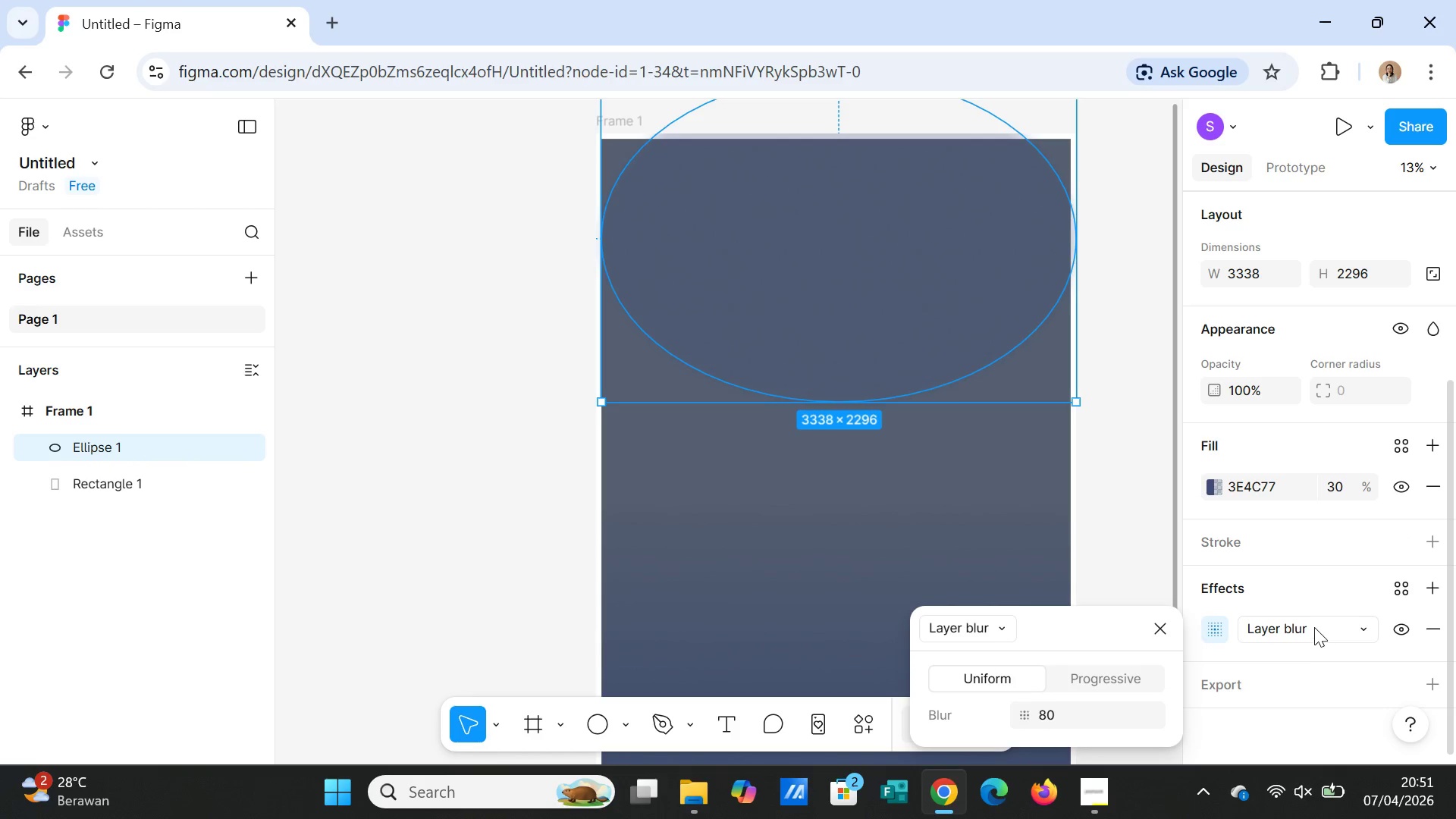 
left_click([1359, 626])
 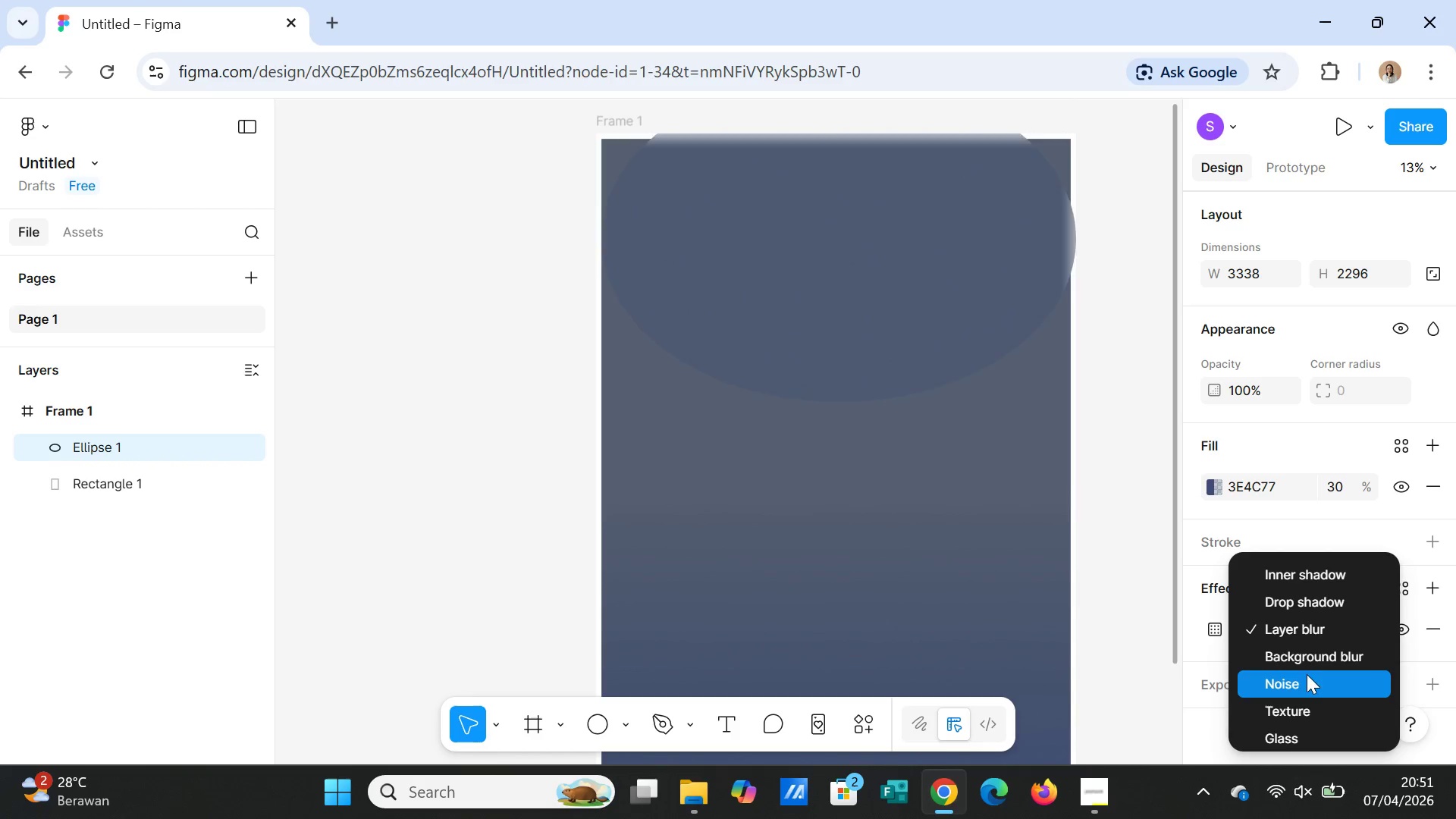 
left_click([1293, 708])
 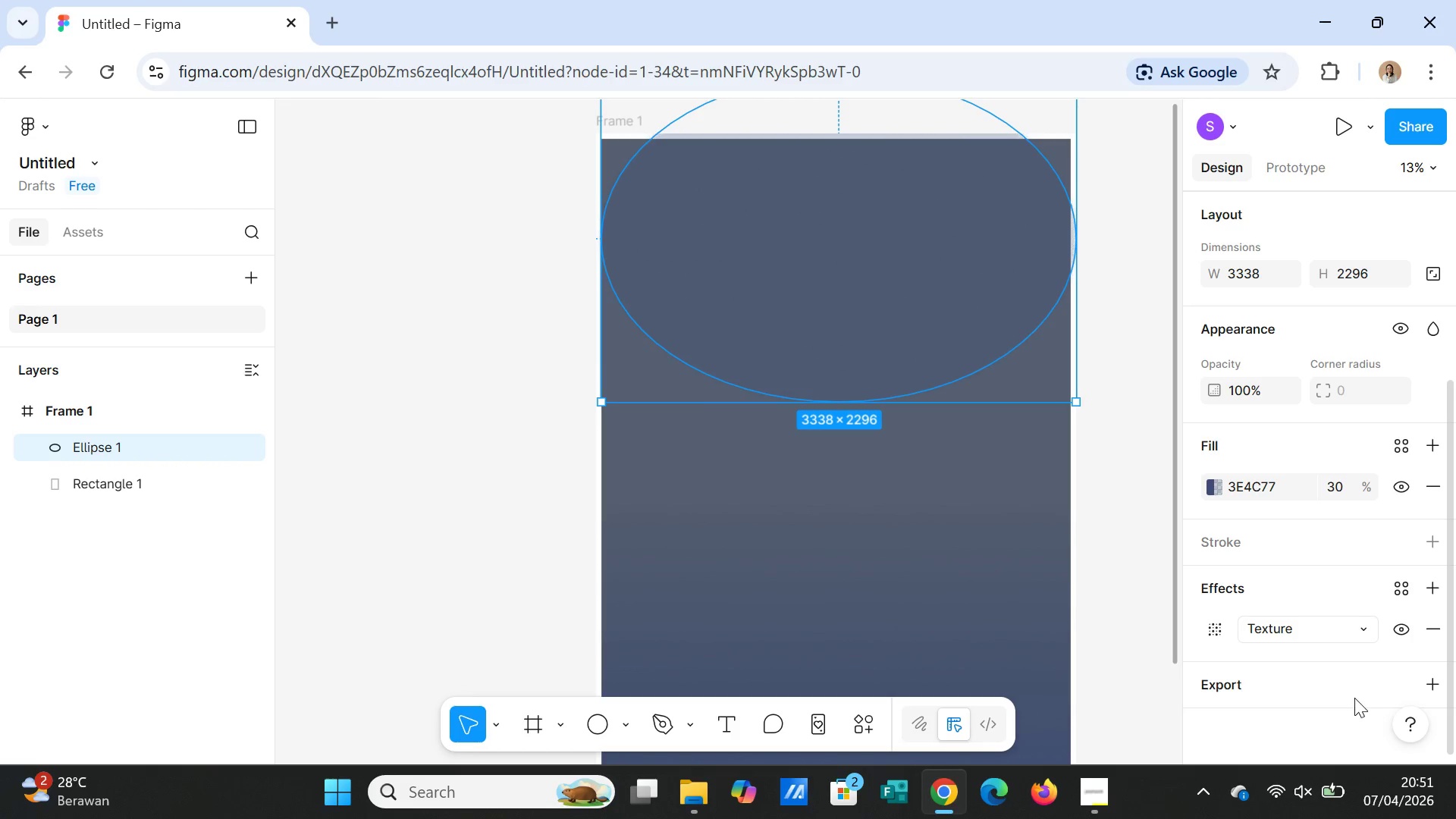 
left_click([1358, 626])
 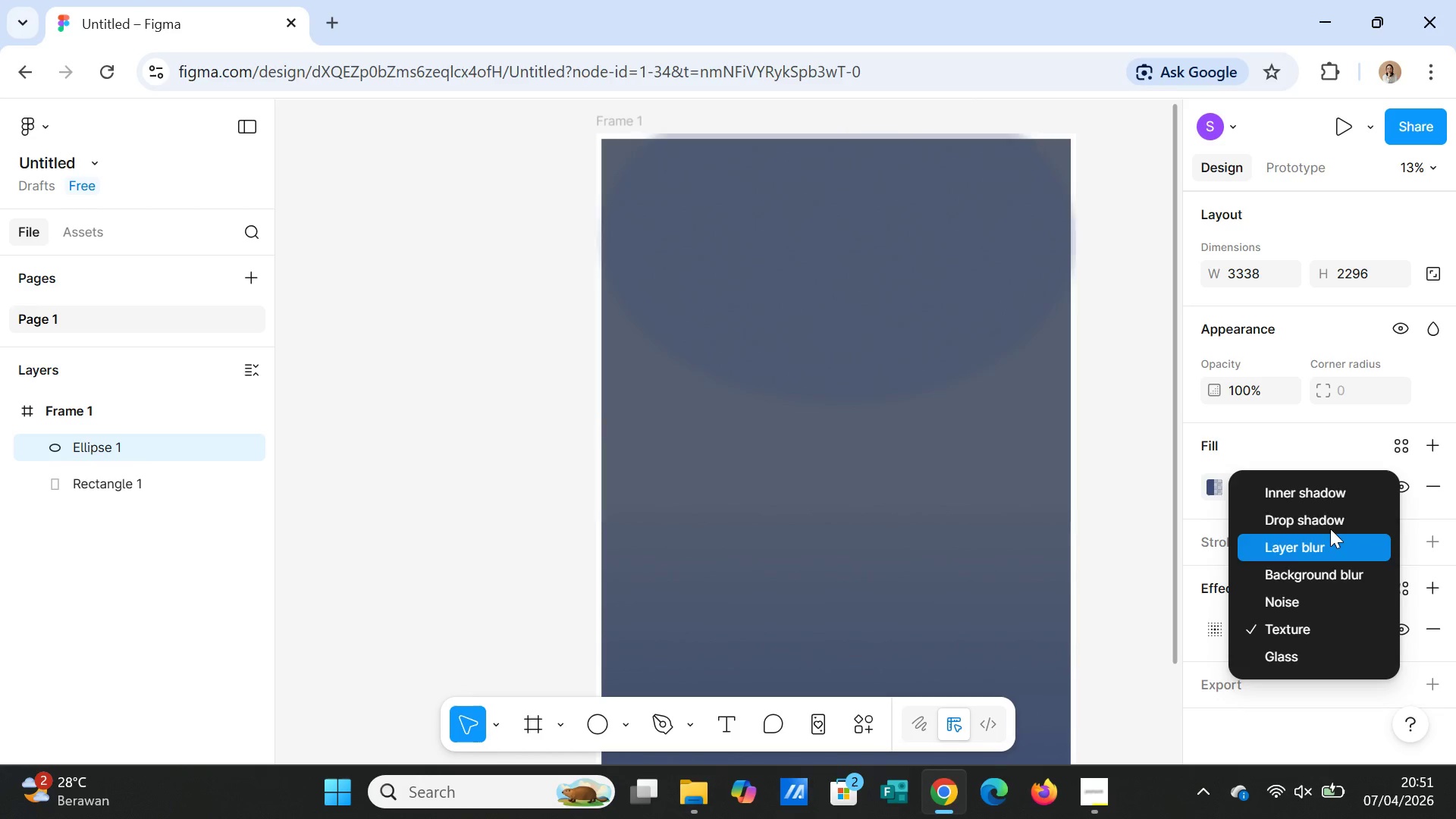 
left_click([1329, 519])
 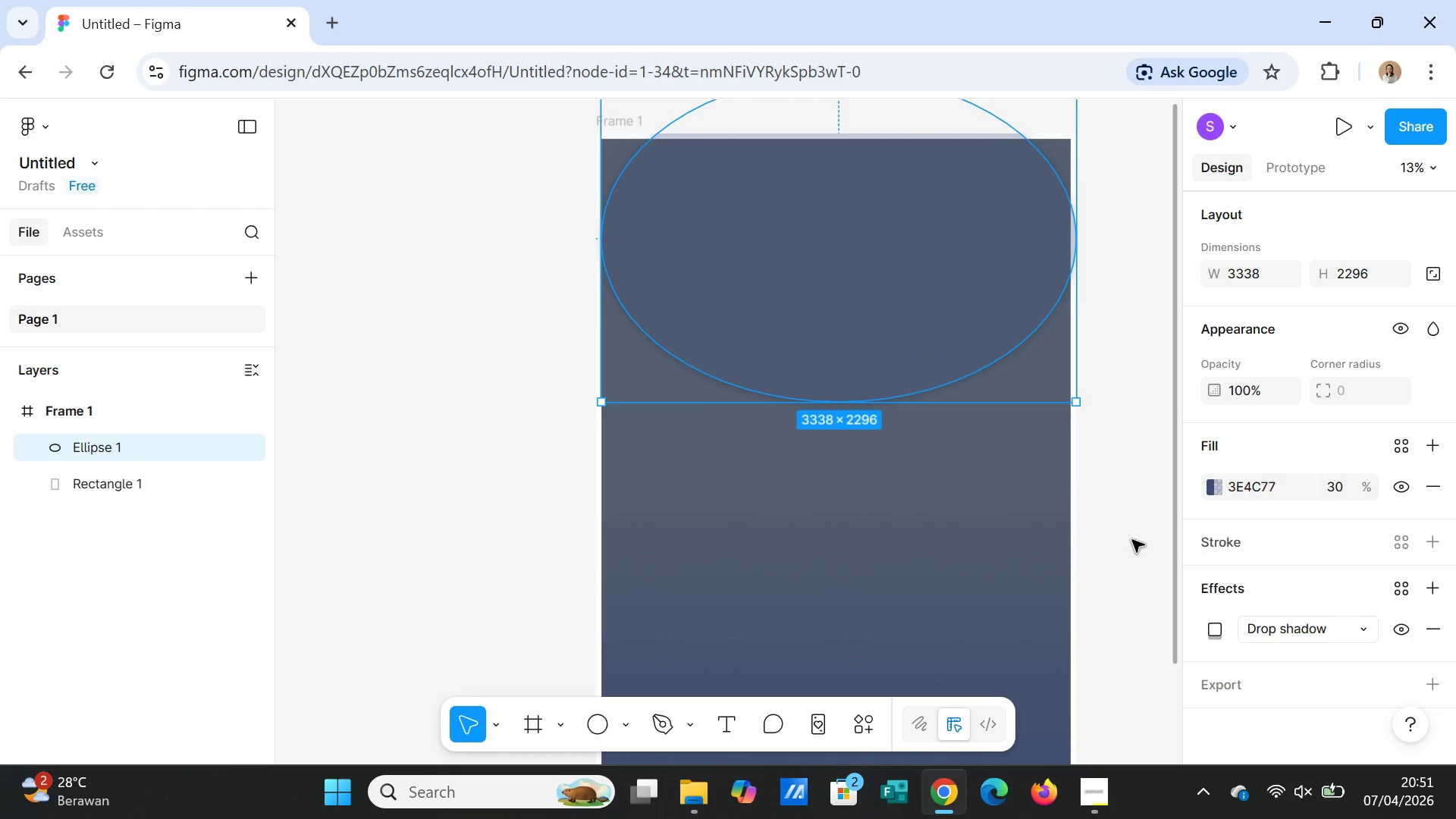 
left_click([1119, 519])
 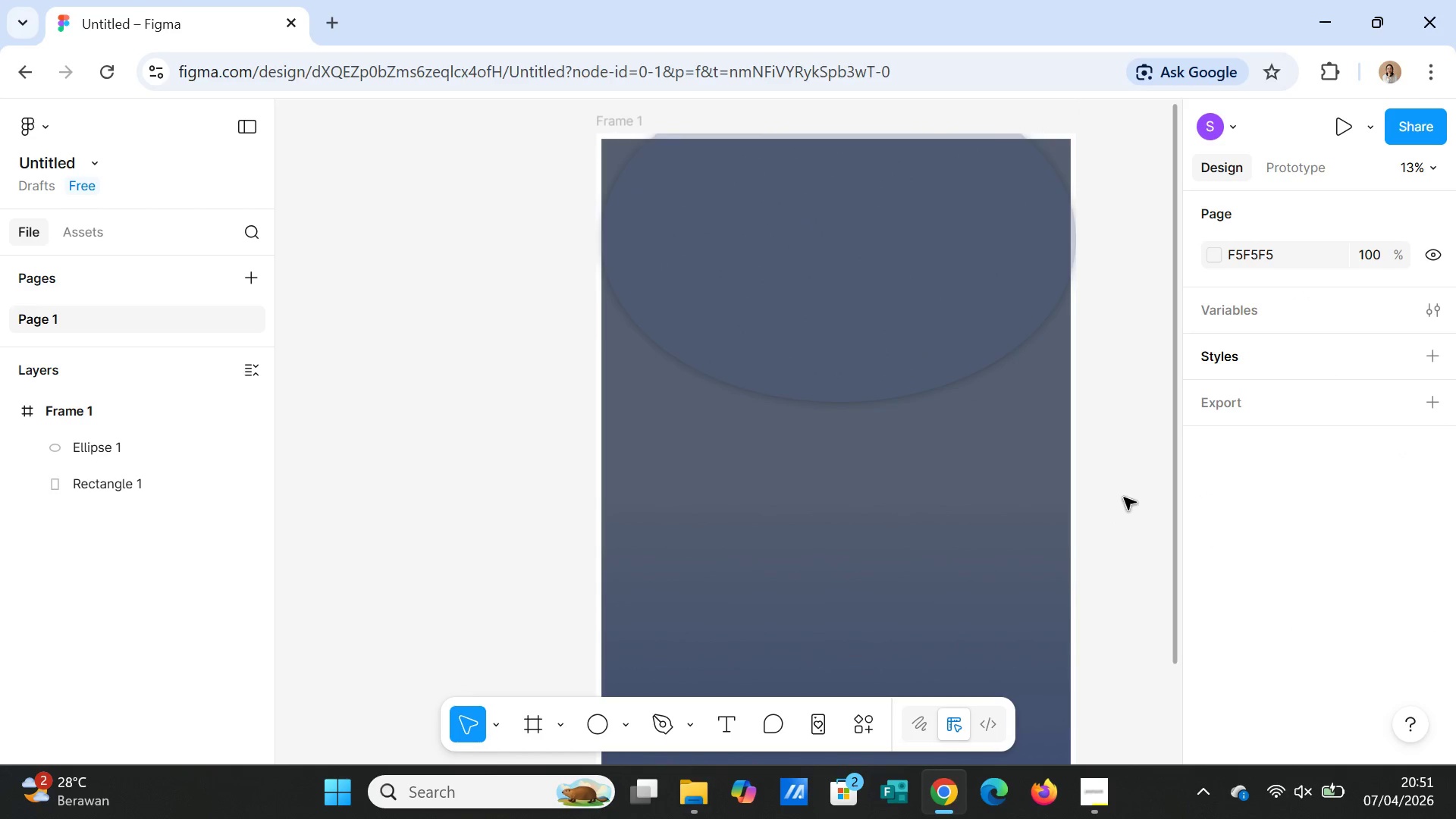 
left_click([1121, 388])
 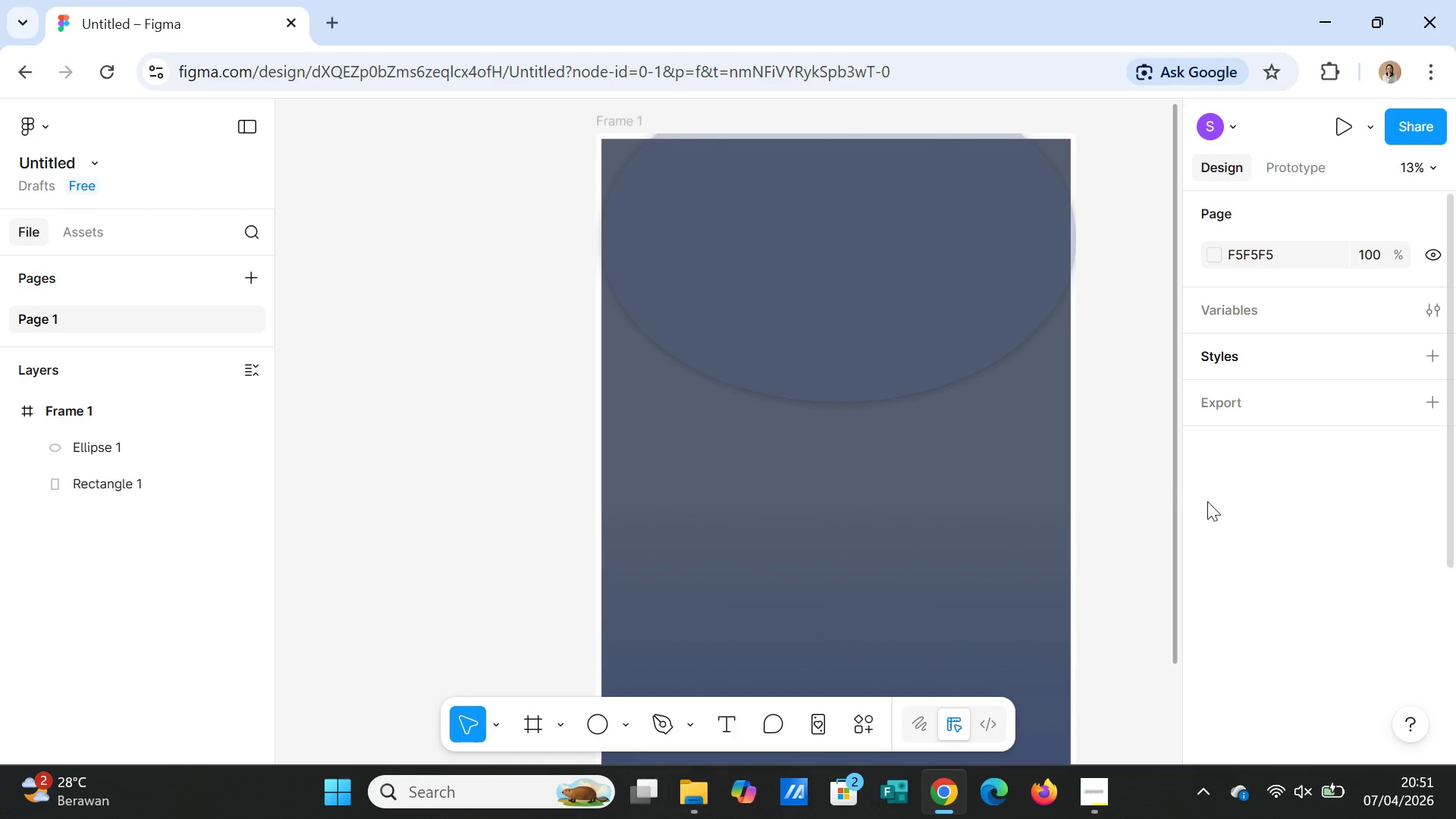 
left_click([977, 314])
 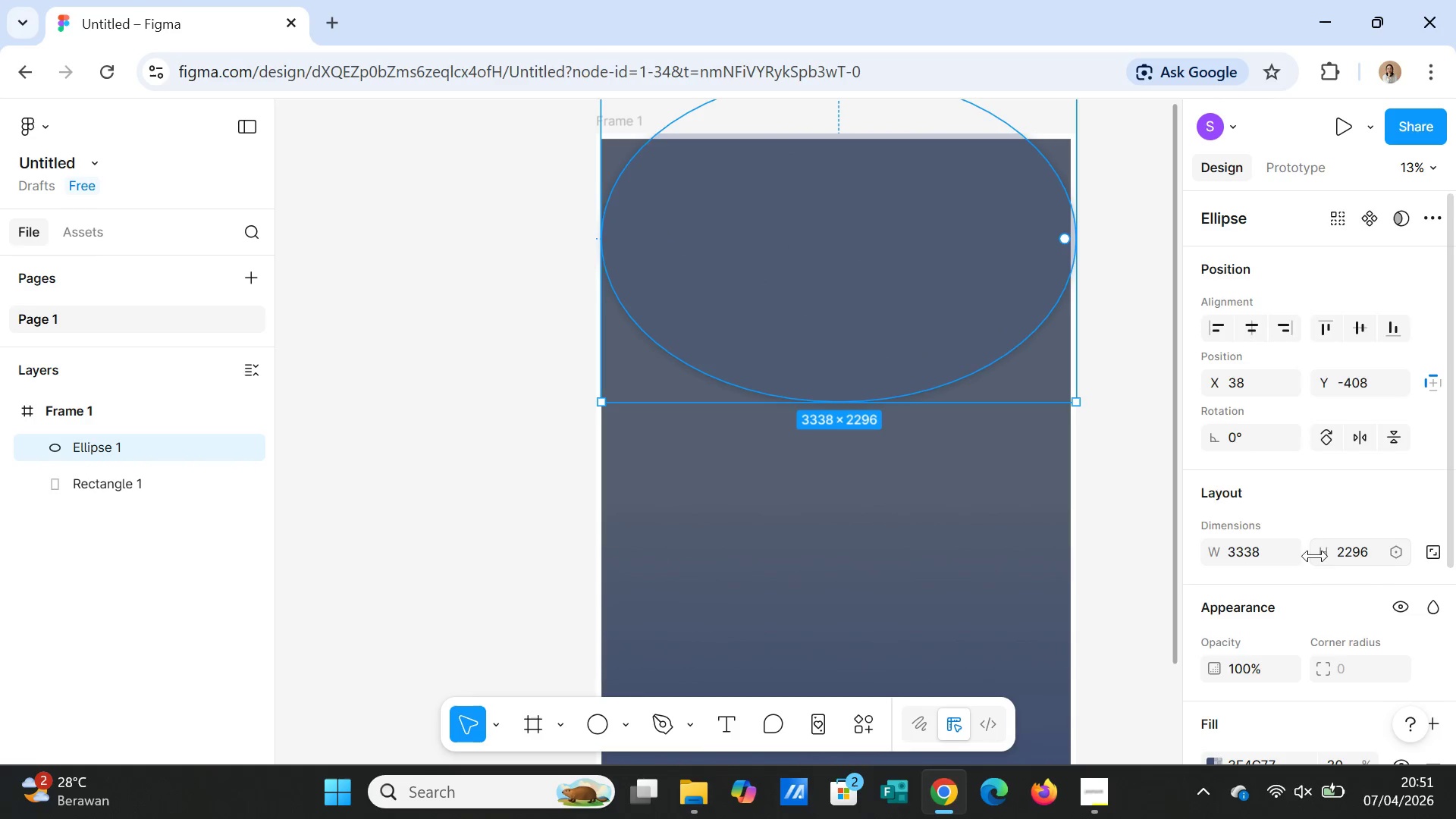 
scroll: coordinate [1315, 574], scroll_direction: down, amount: 3.0
 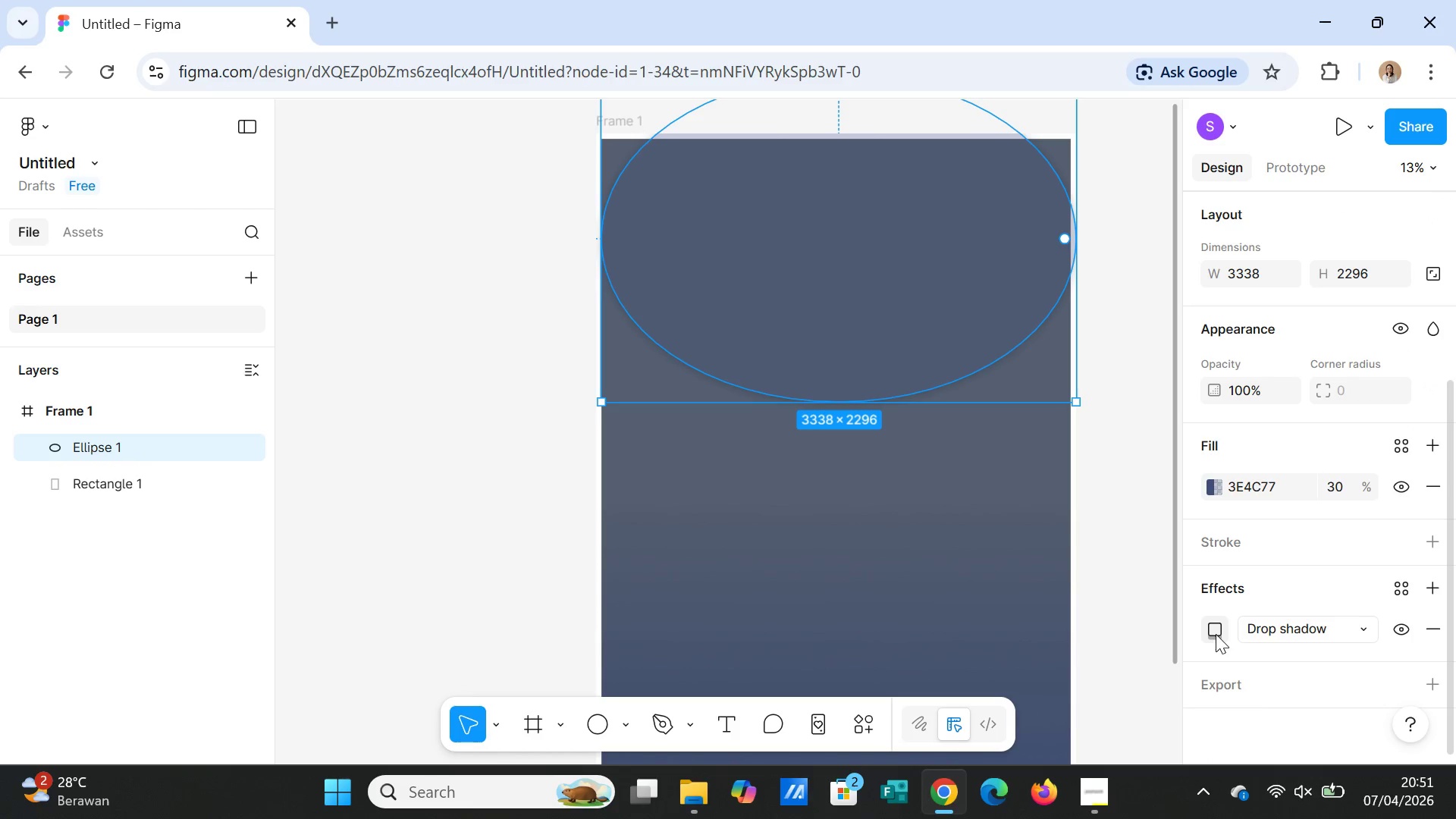 
left_click([1216, 634])
 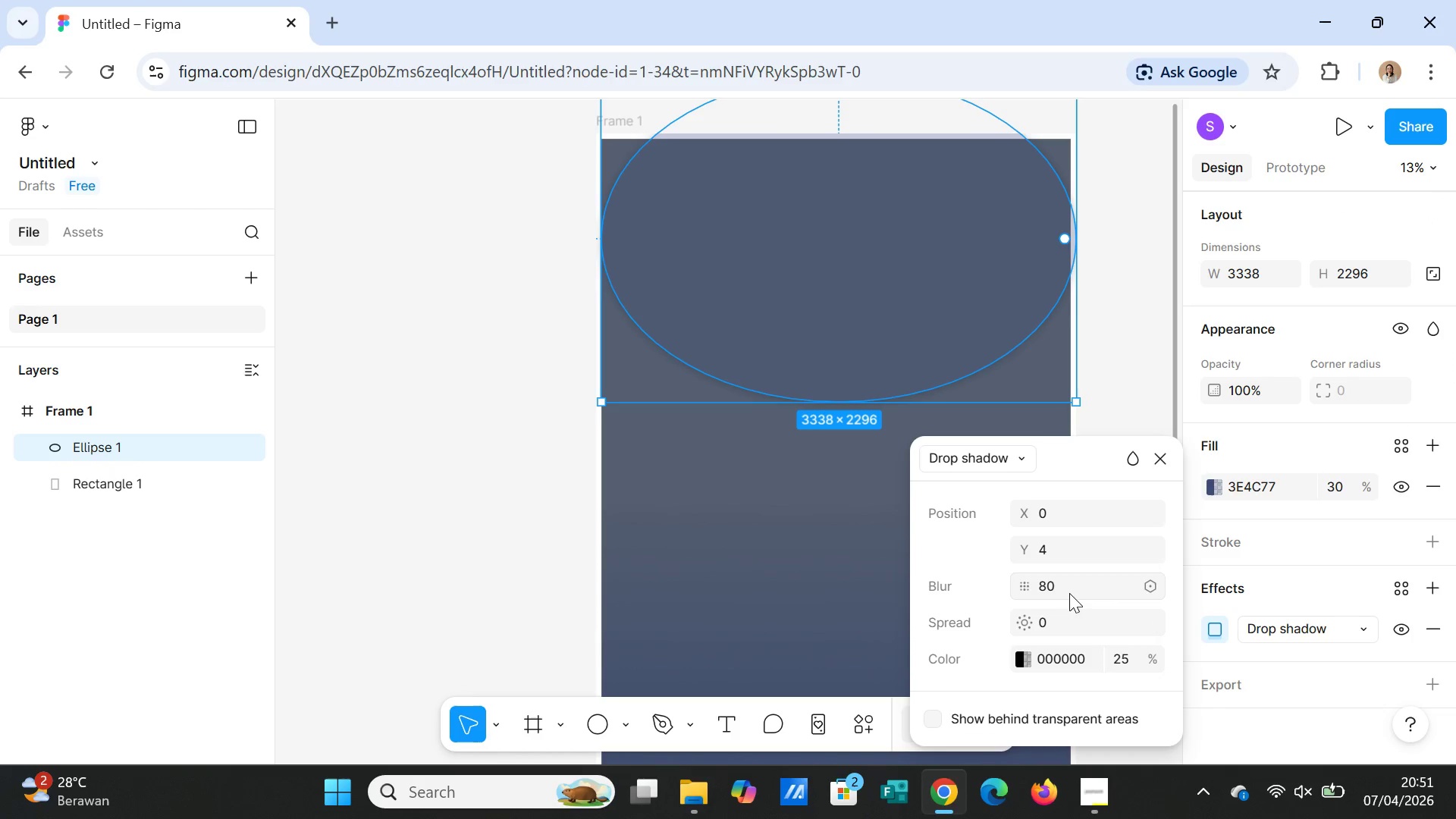 
left_click([1062, 591])
 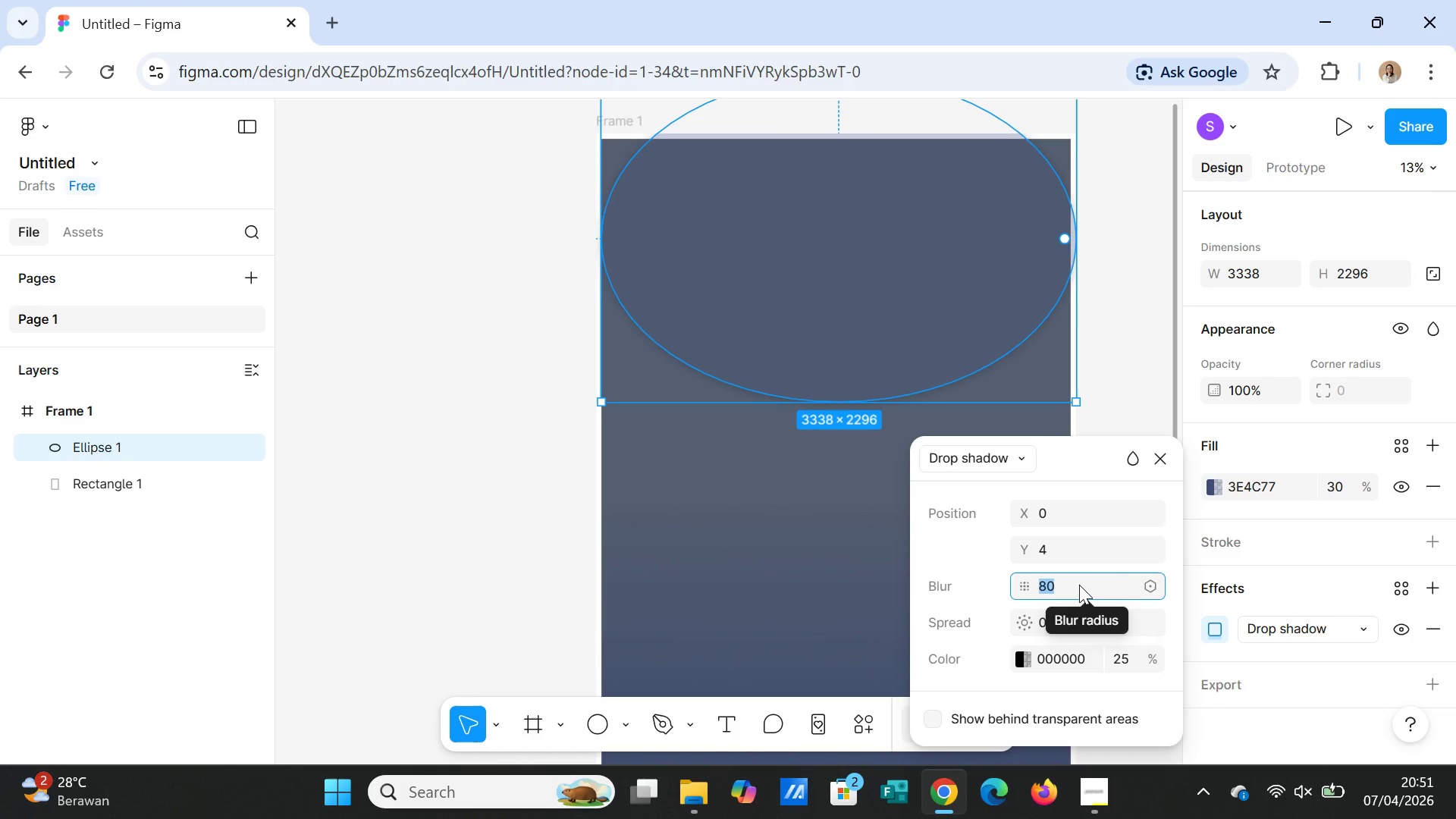 
type(70)
 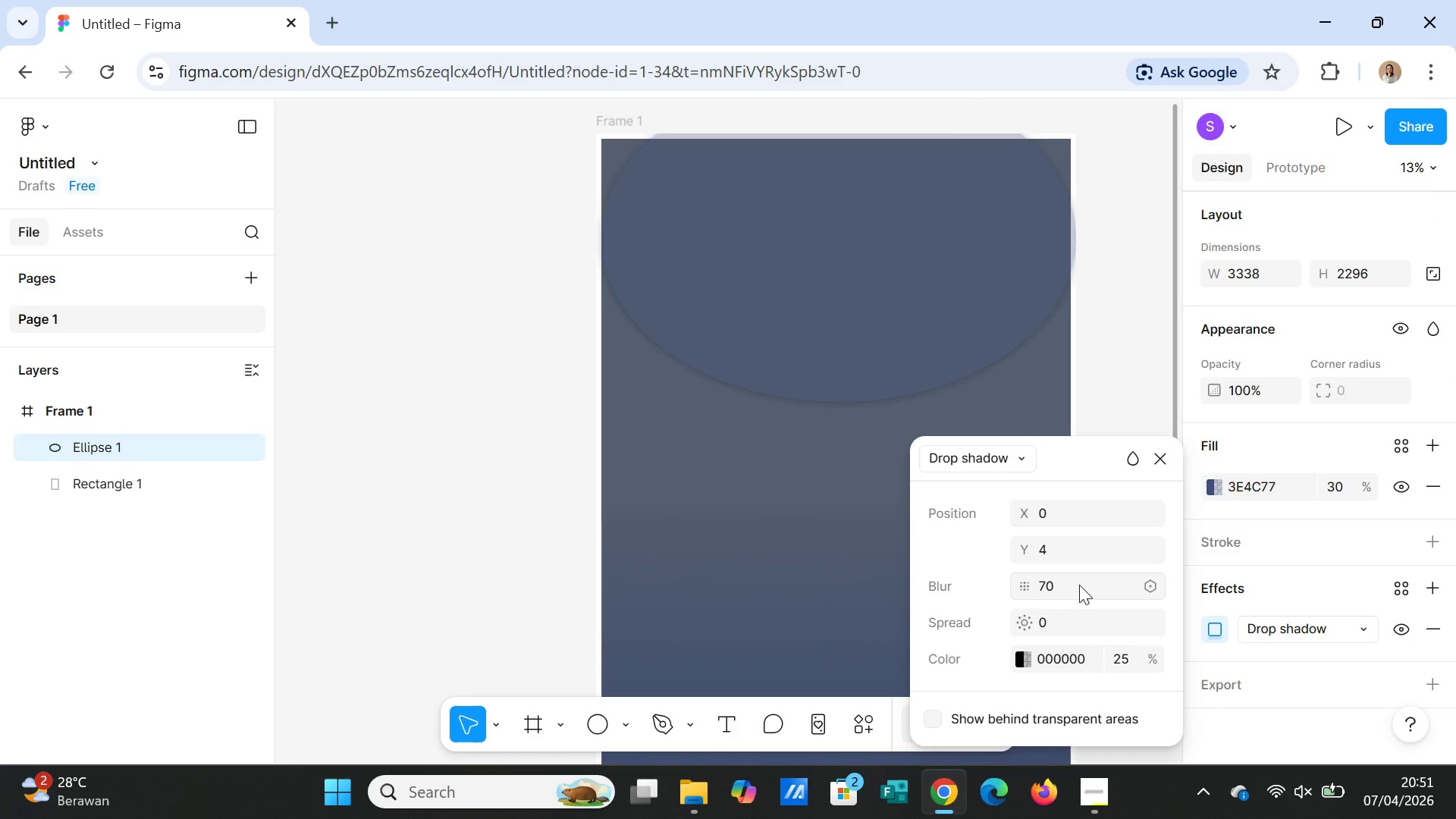 
key(Enter)
 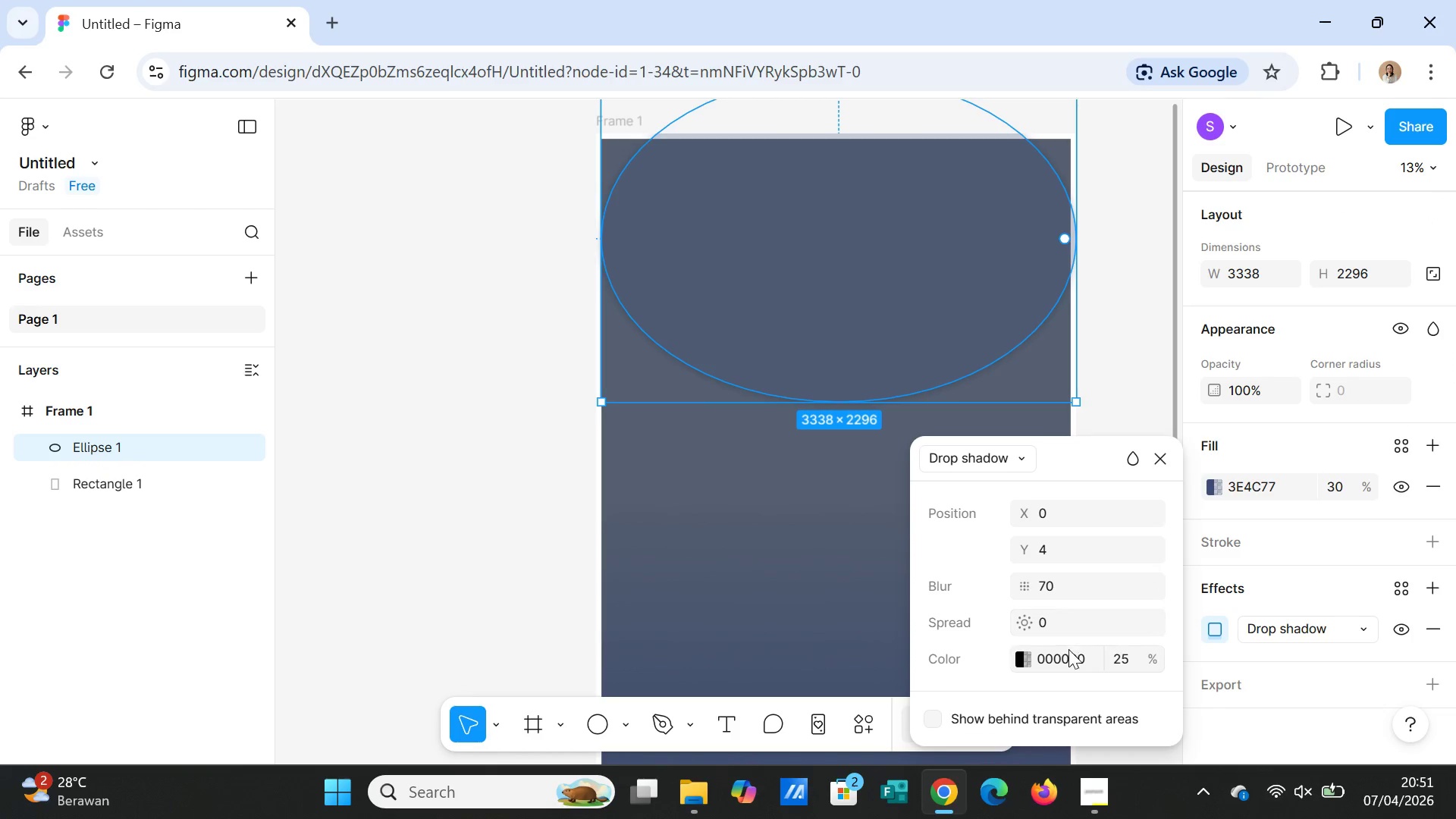 
left_click([1067, 629])
 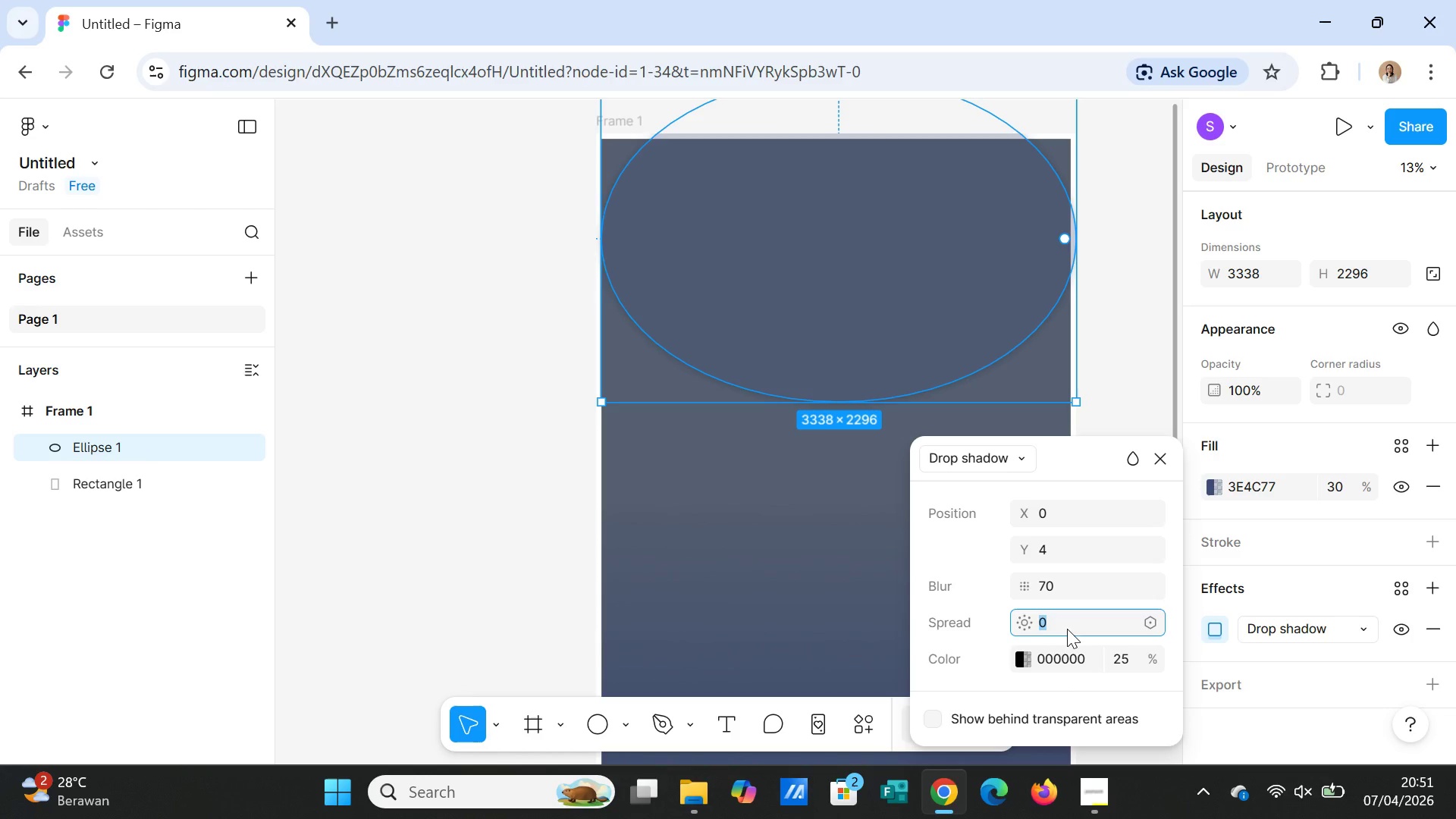 
key(5)
 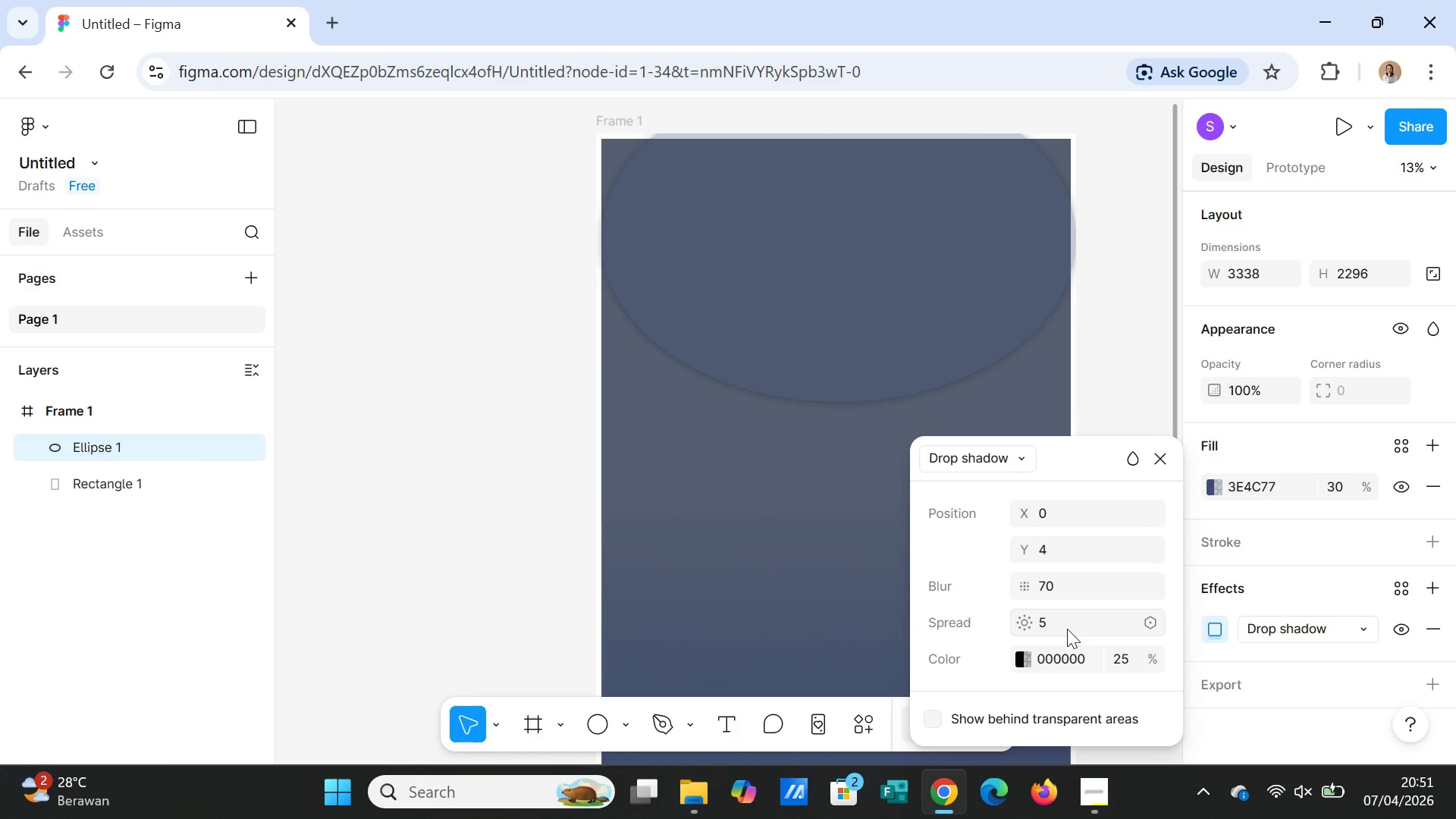 
key(Enter)
 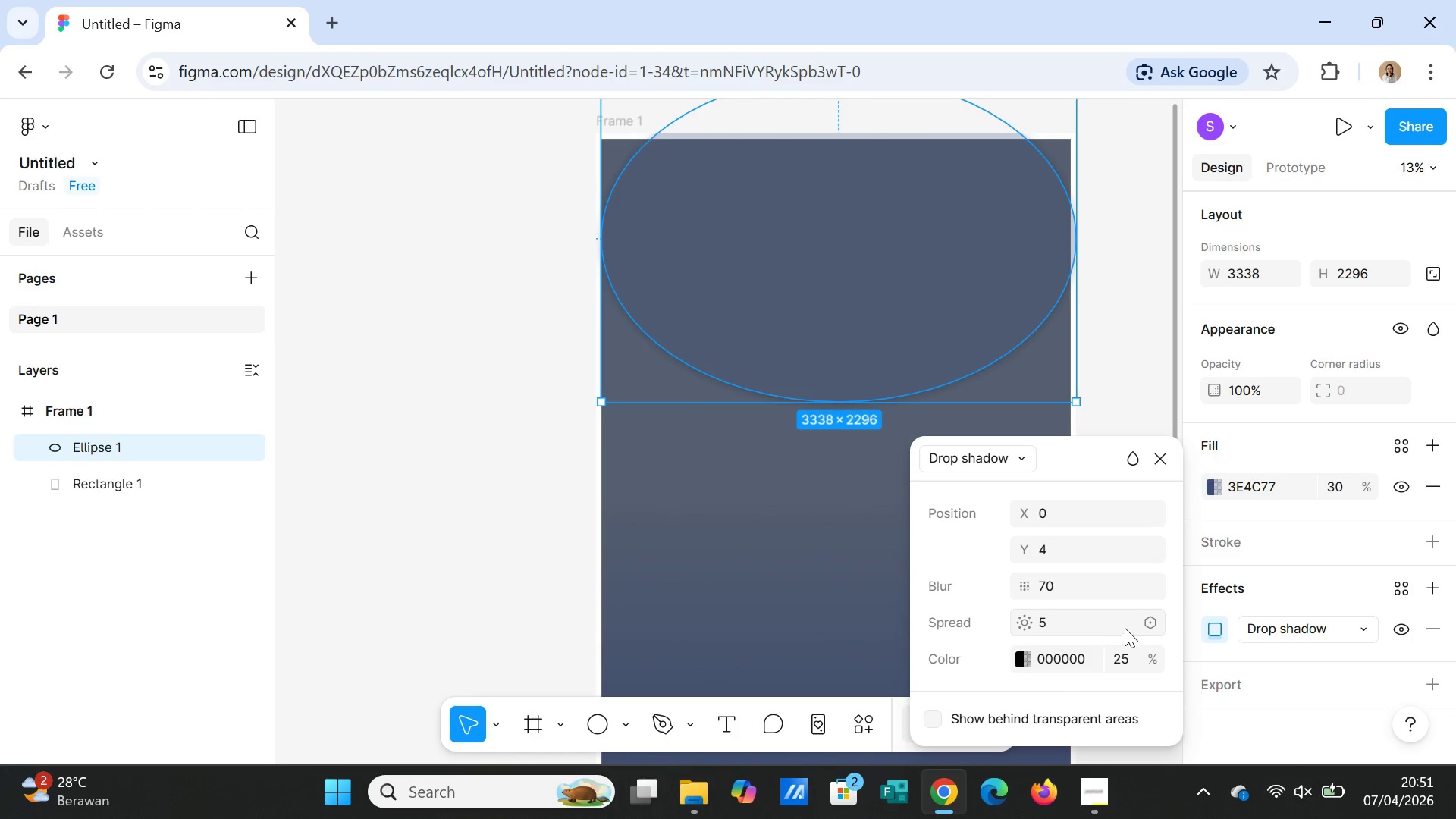 
left_click([1124, 661])
 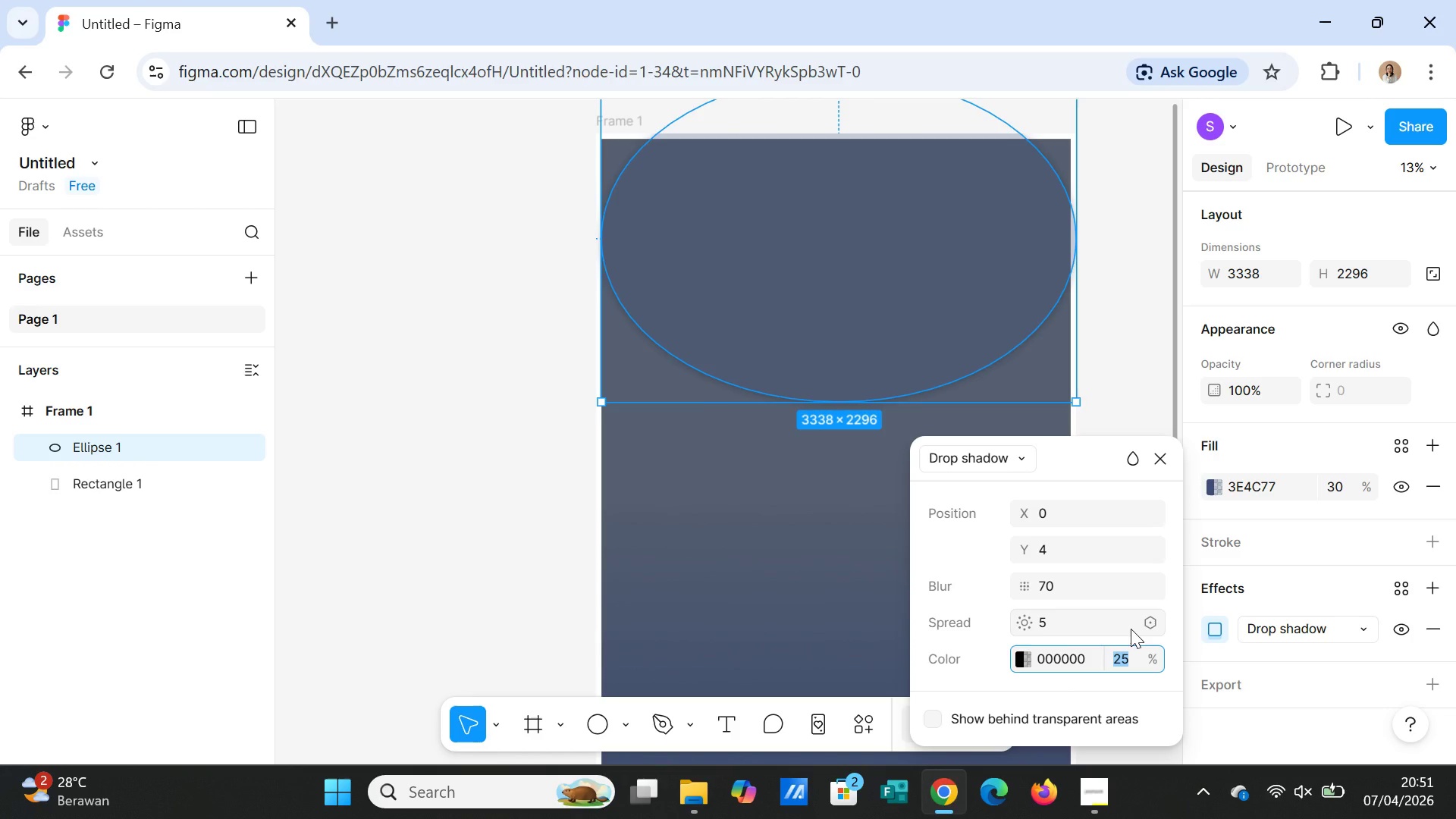 
wait(6.62)
 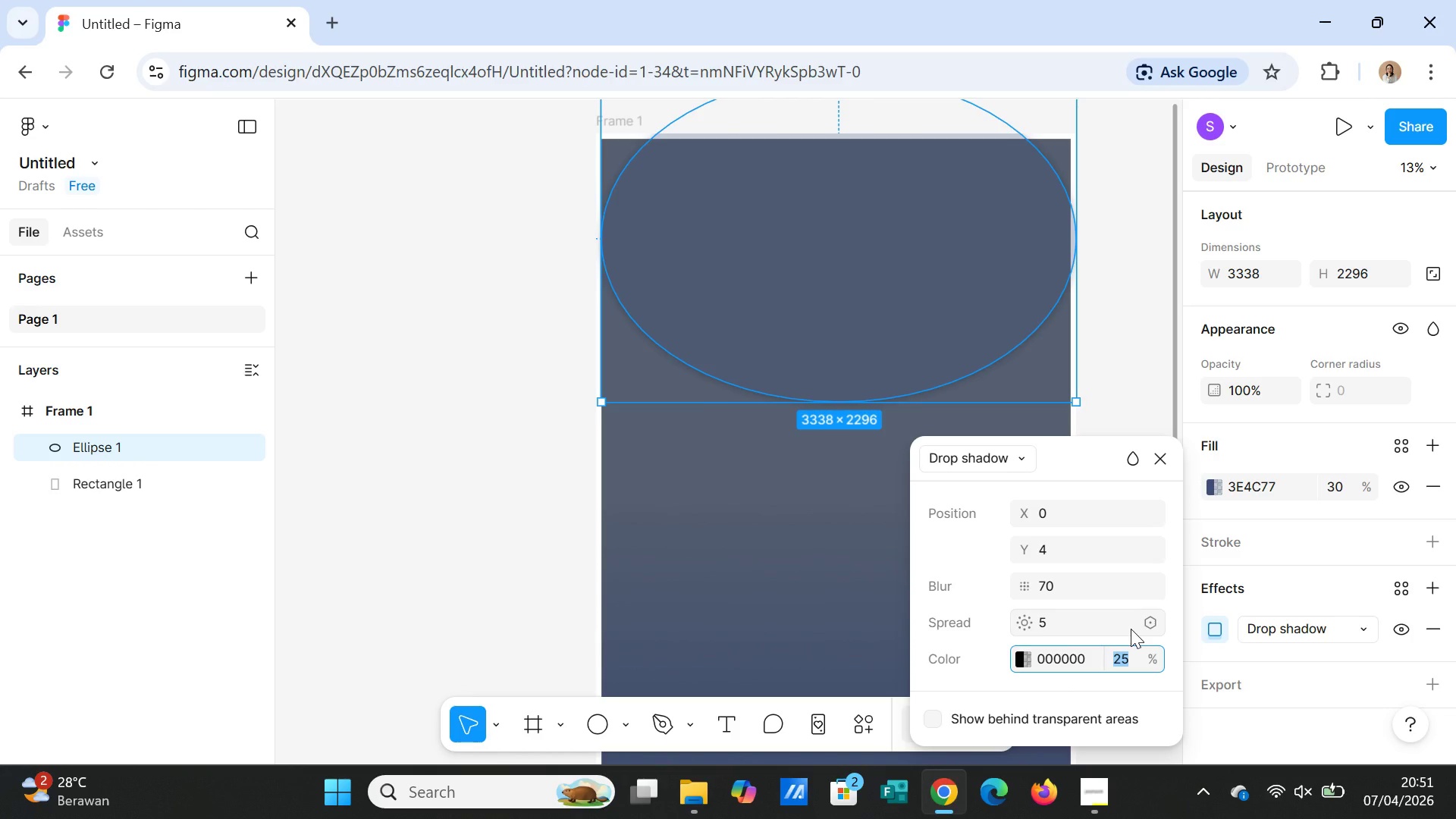 
type(30)
 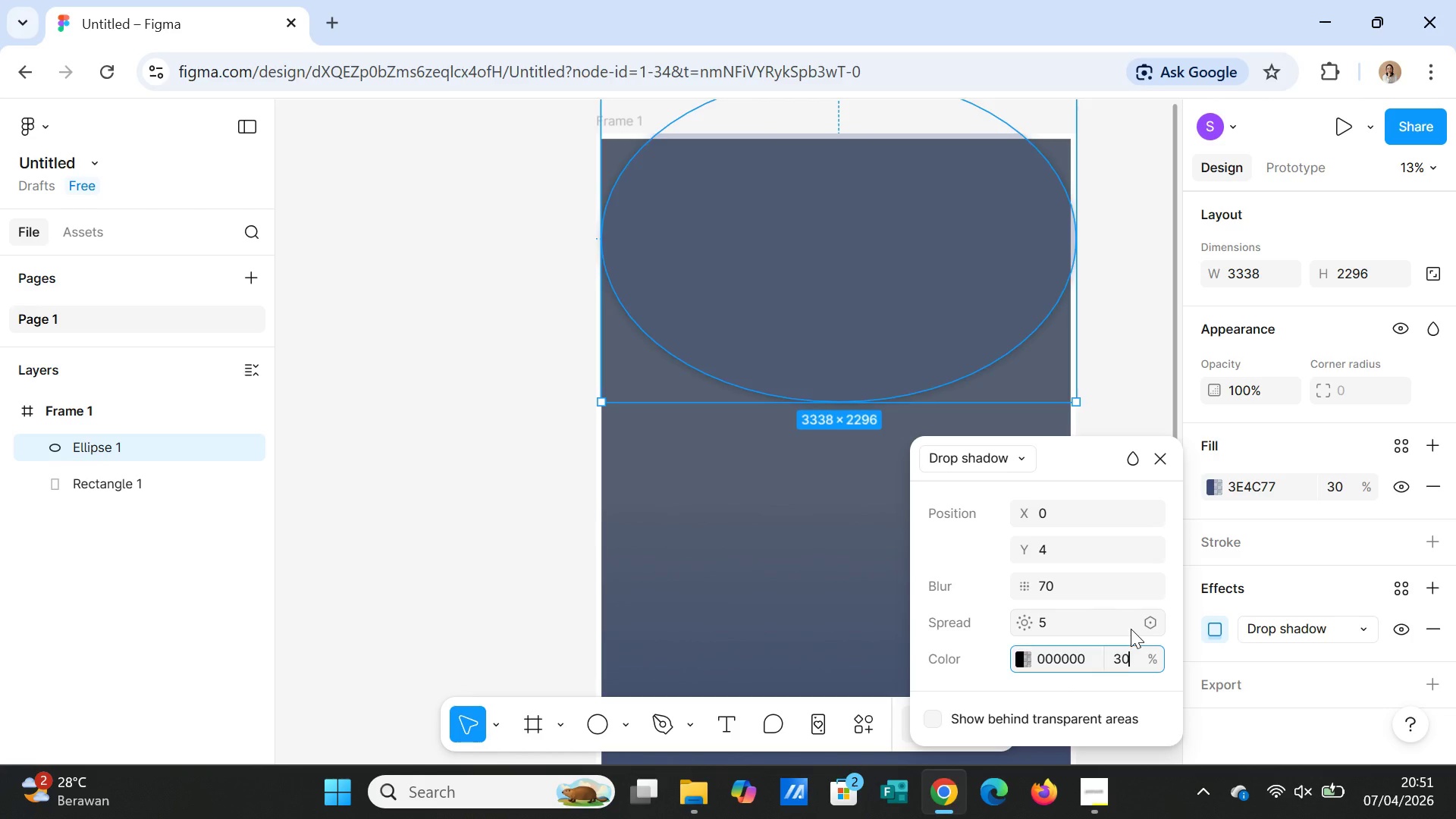 
key(Enter)
 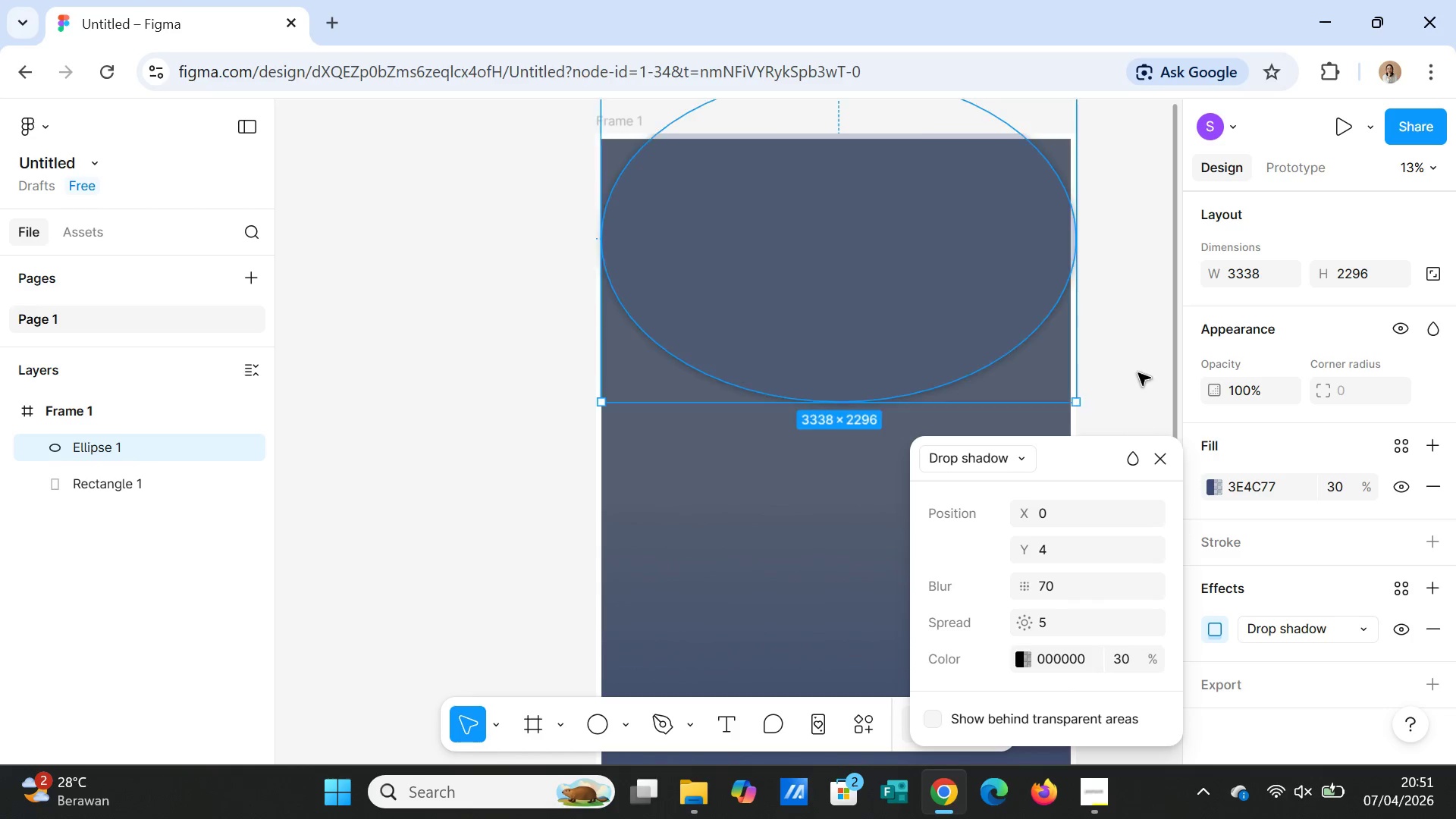 
left_click([1138, 344])
 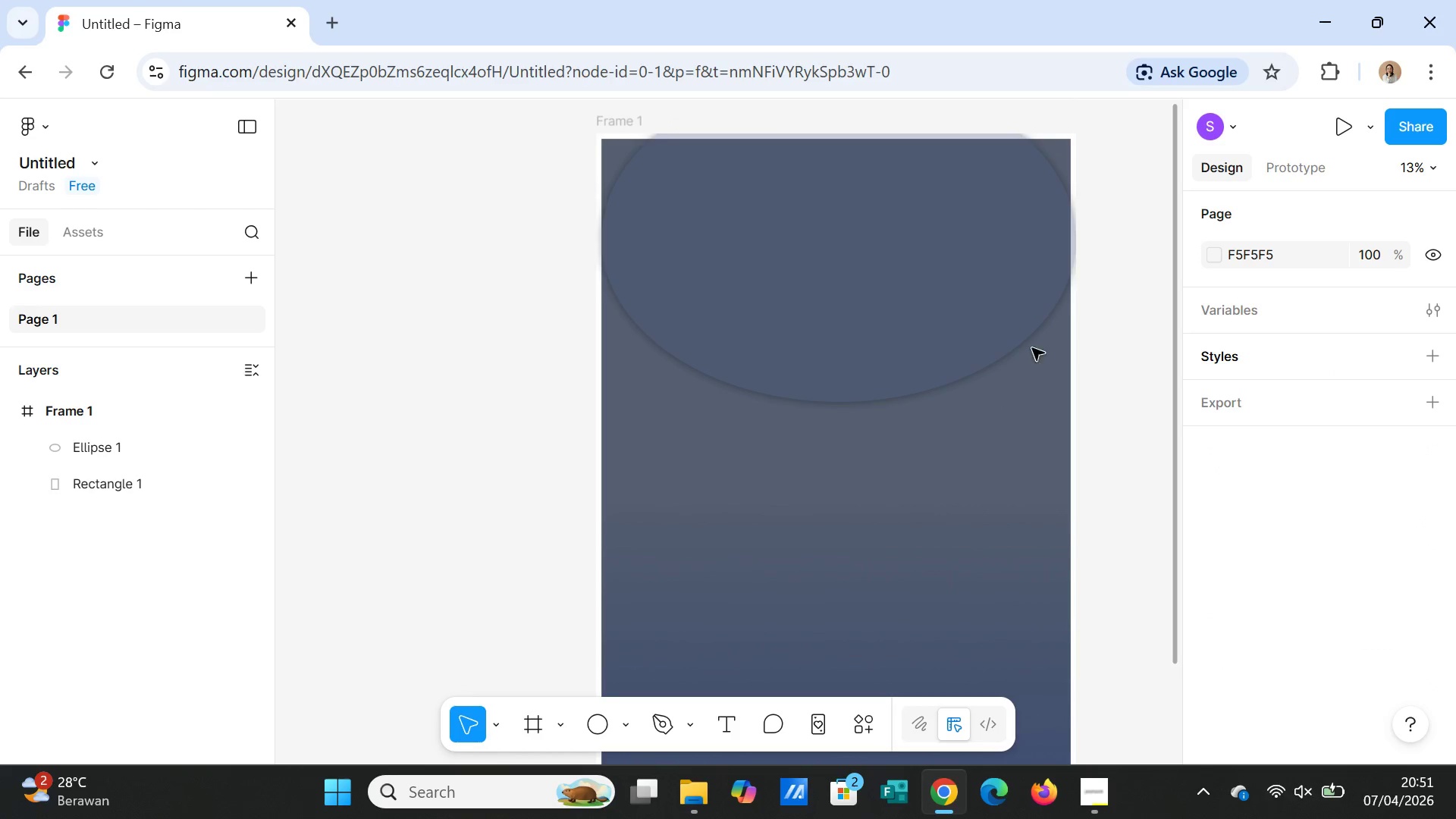 
left_click_drag(start_coordinate=[982, 309], to_coordinate=[1000, 264])
 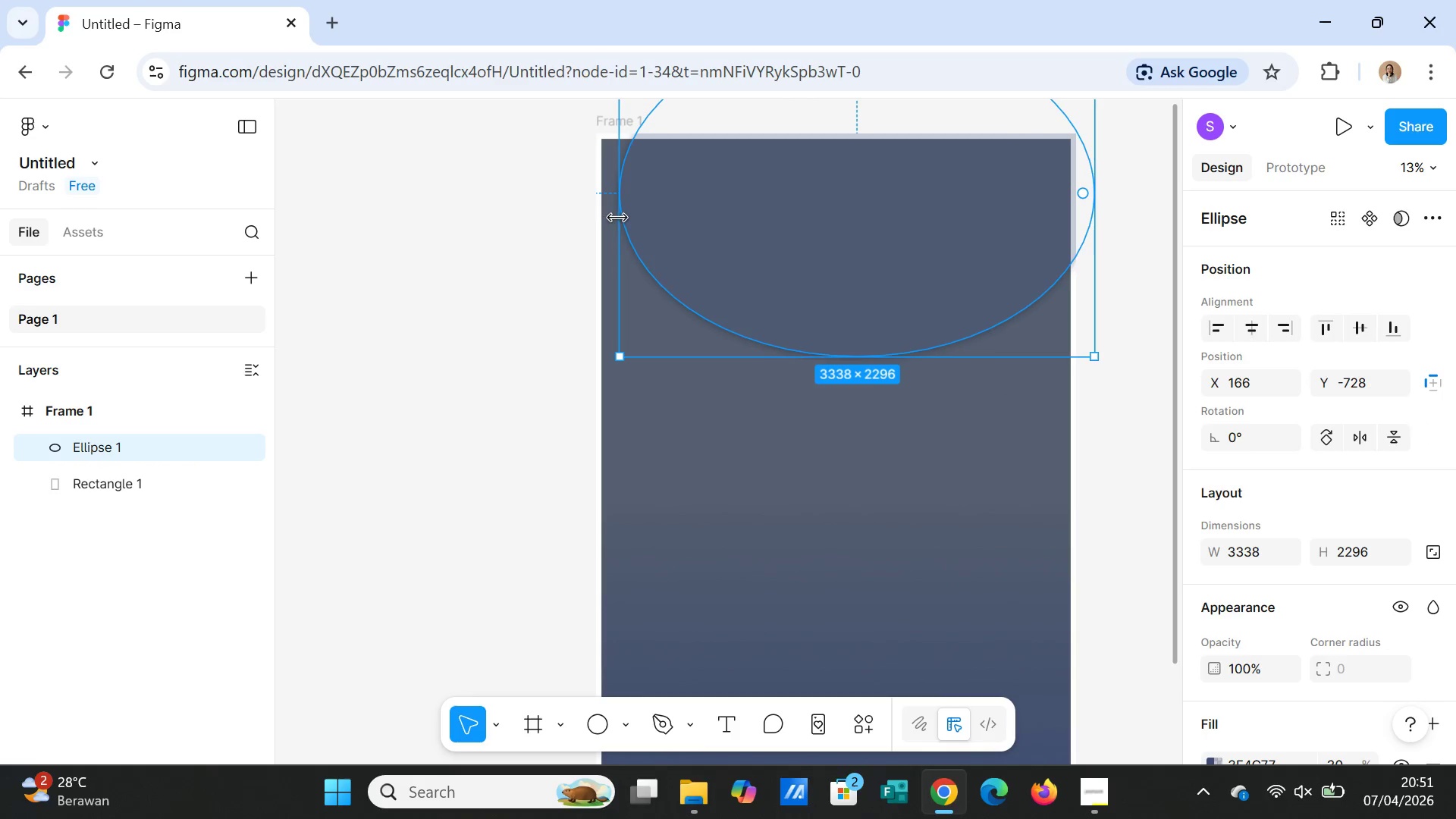 
left_click_drag(start_coordinate=[613, 212], to_coordinate=[604, 206])
 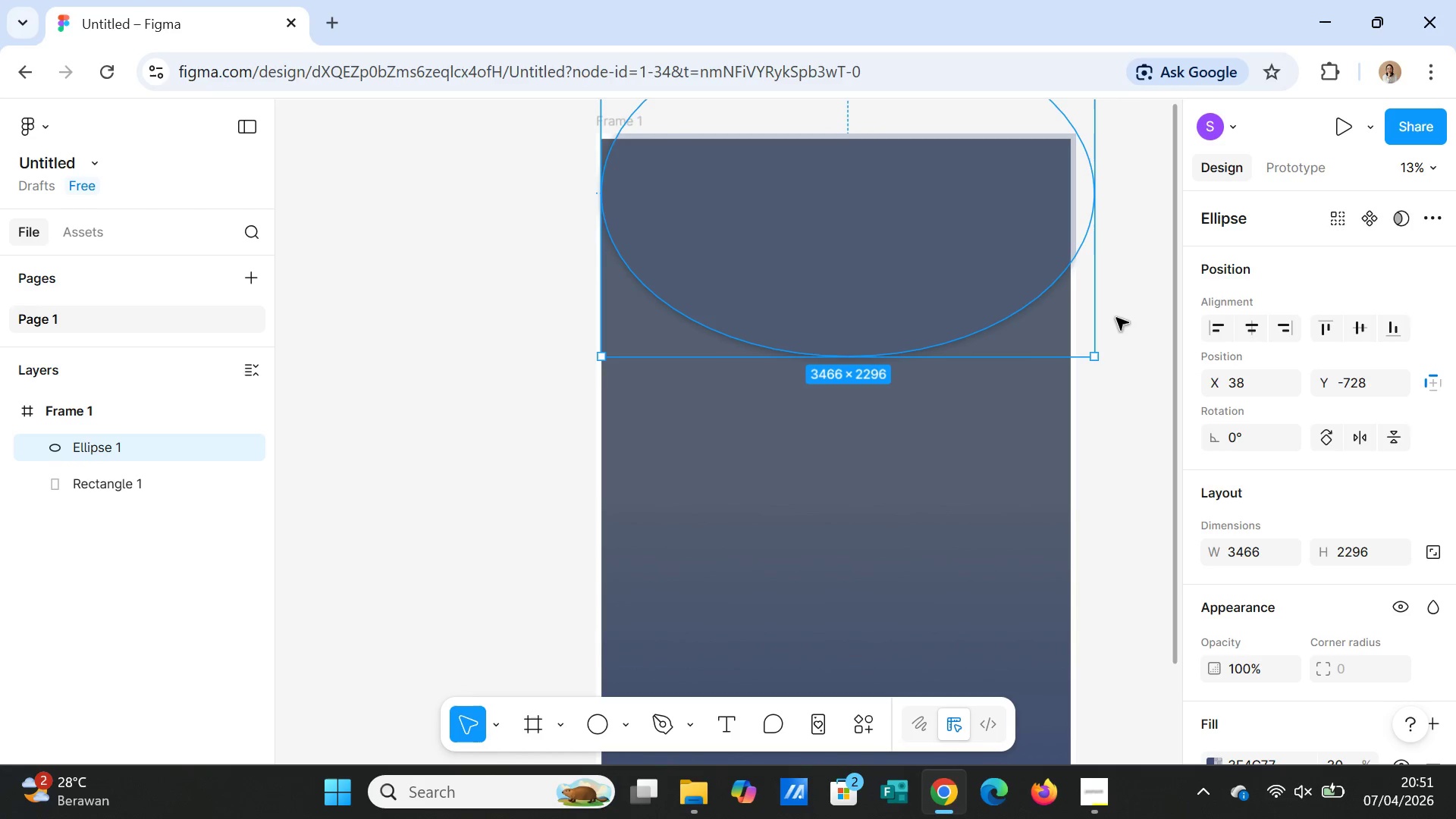 
left_click([1122, 319])
 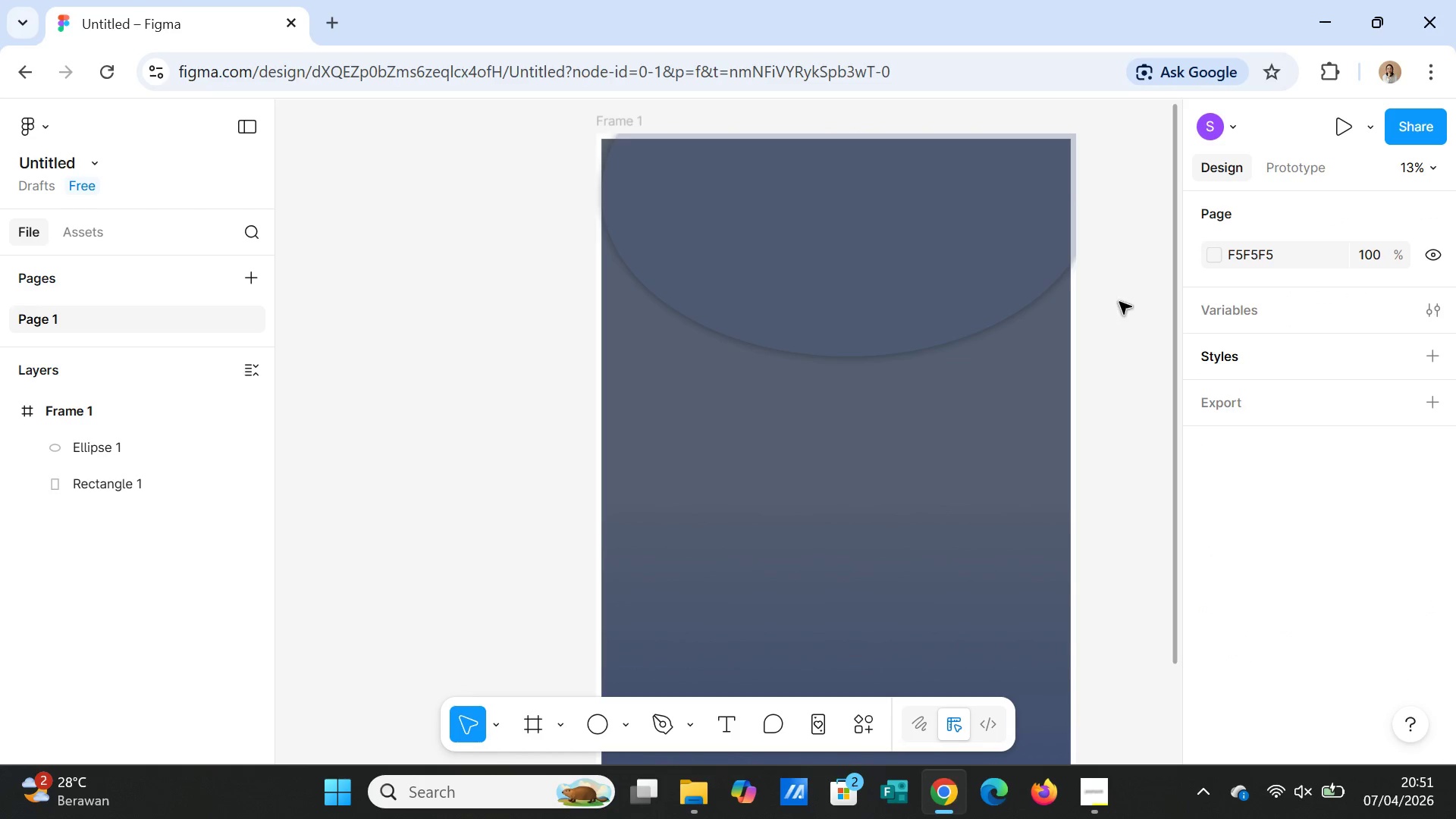 
left_click([1122, 307])
 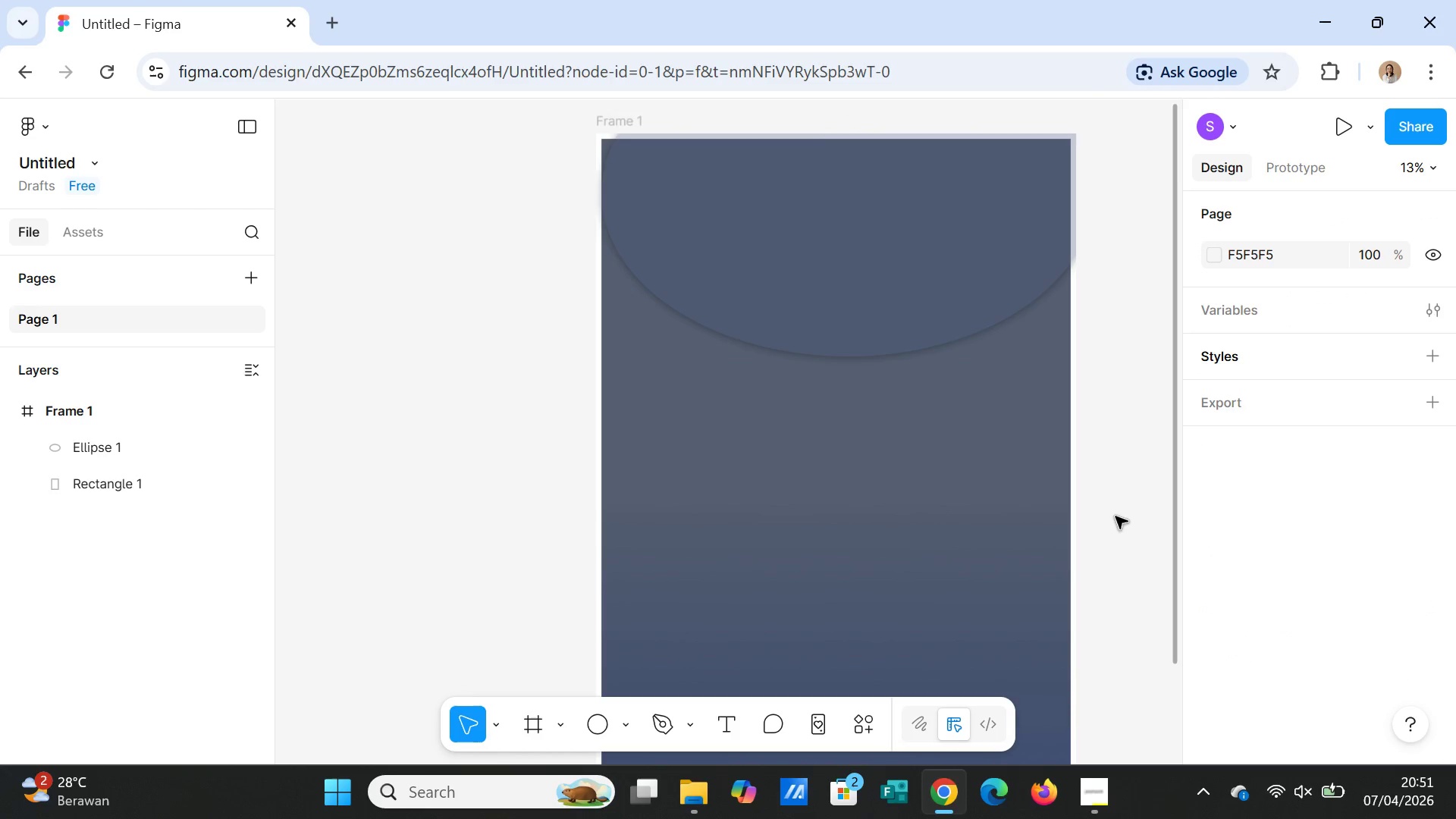 
scroll: coordinate [1122, 530], scroll_direction: down, amount: 3.0
 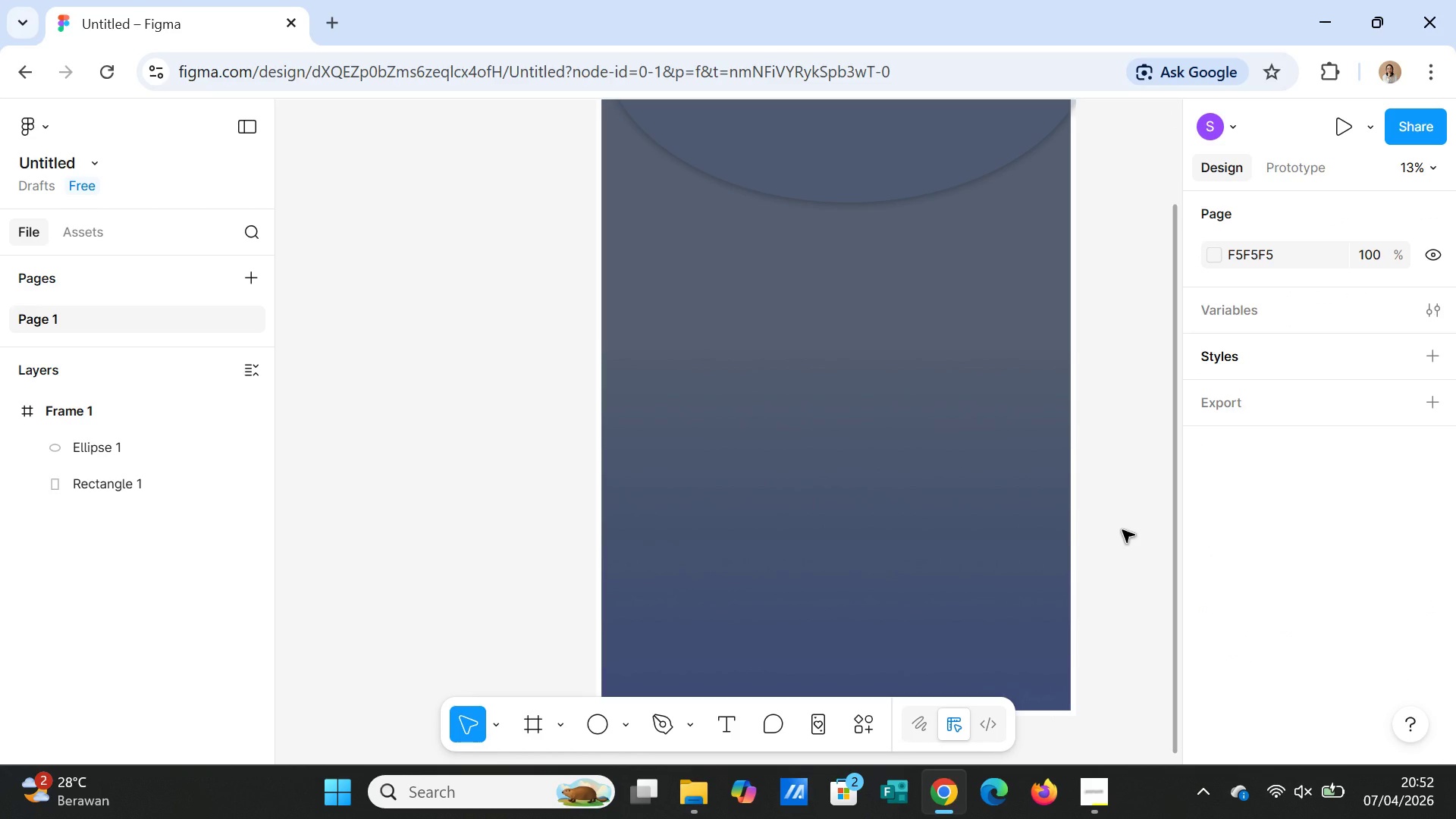 
wait(6.47)
 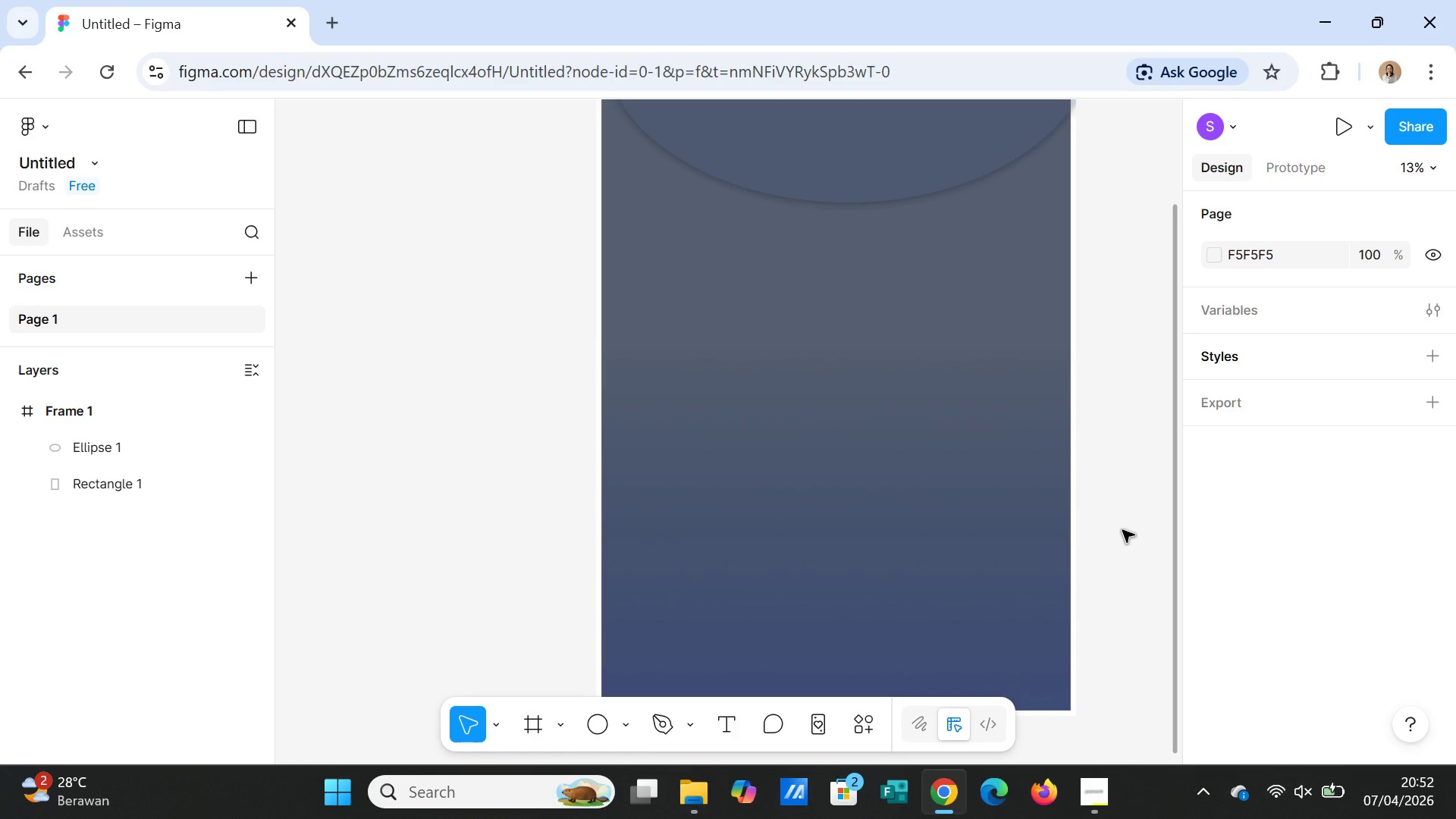 
scroll: coordinate [1122, 530], scroll_direction: up, amount: 2.0
 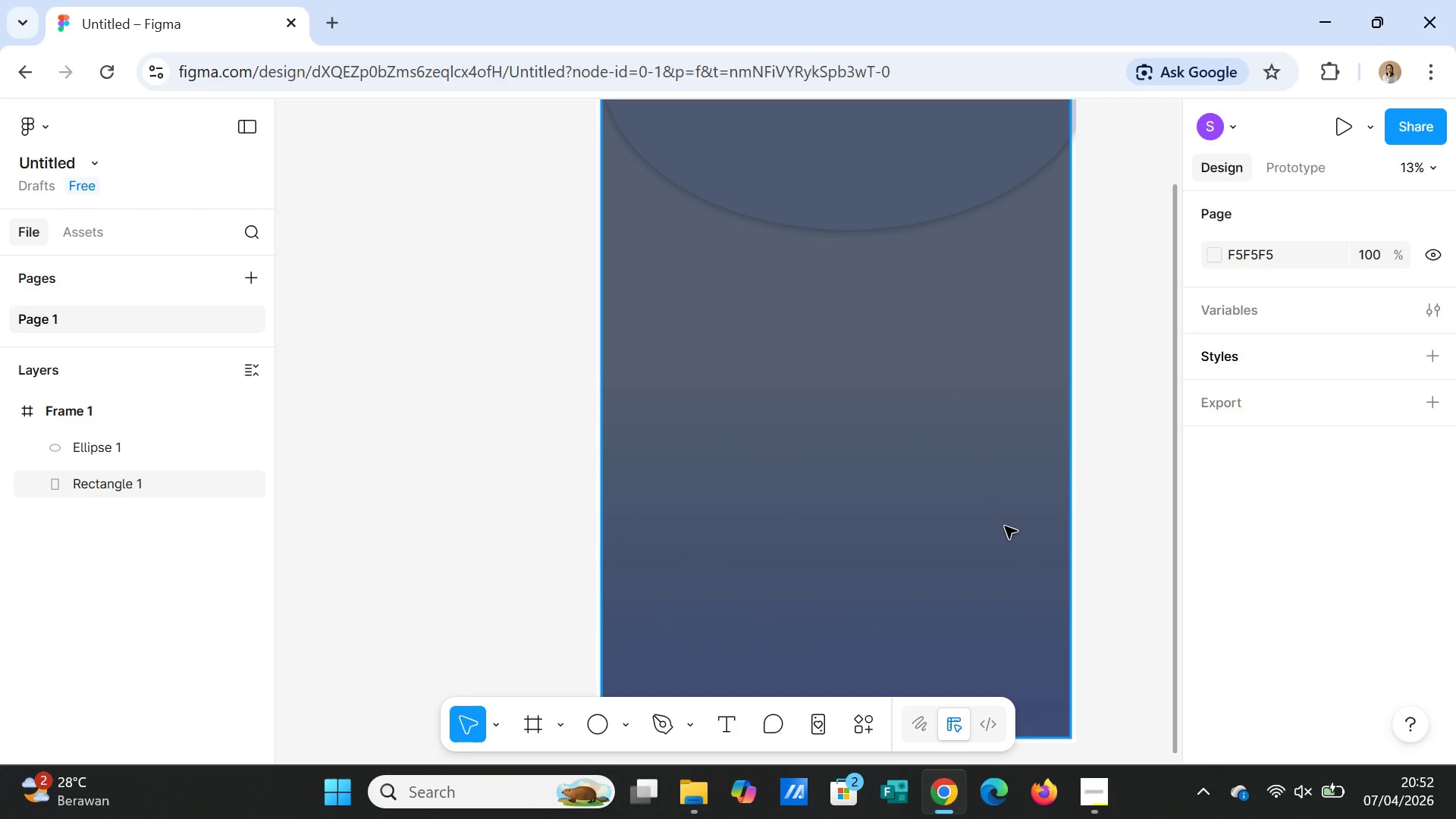 
left_click([1005, 526])
 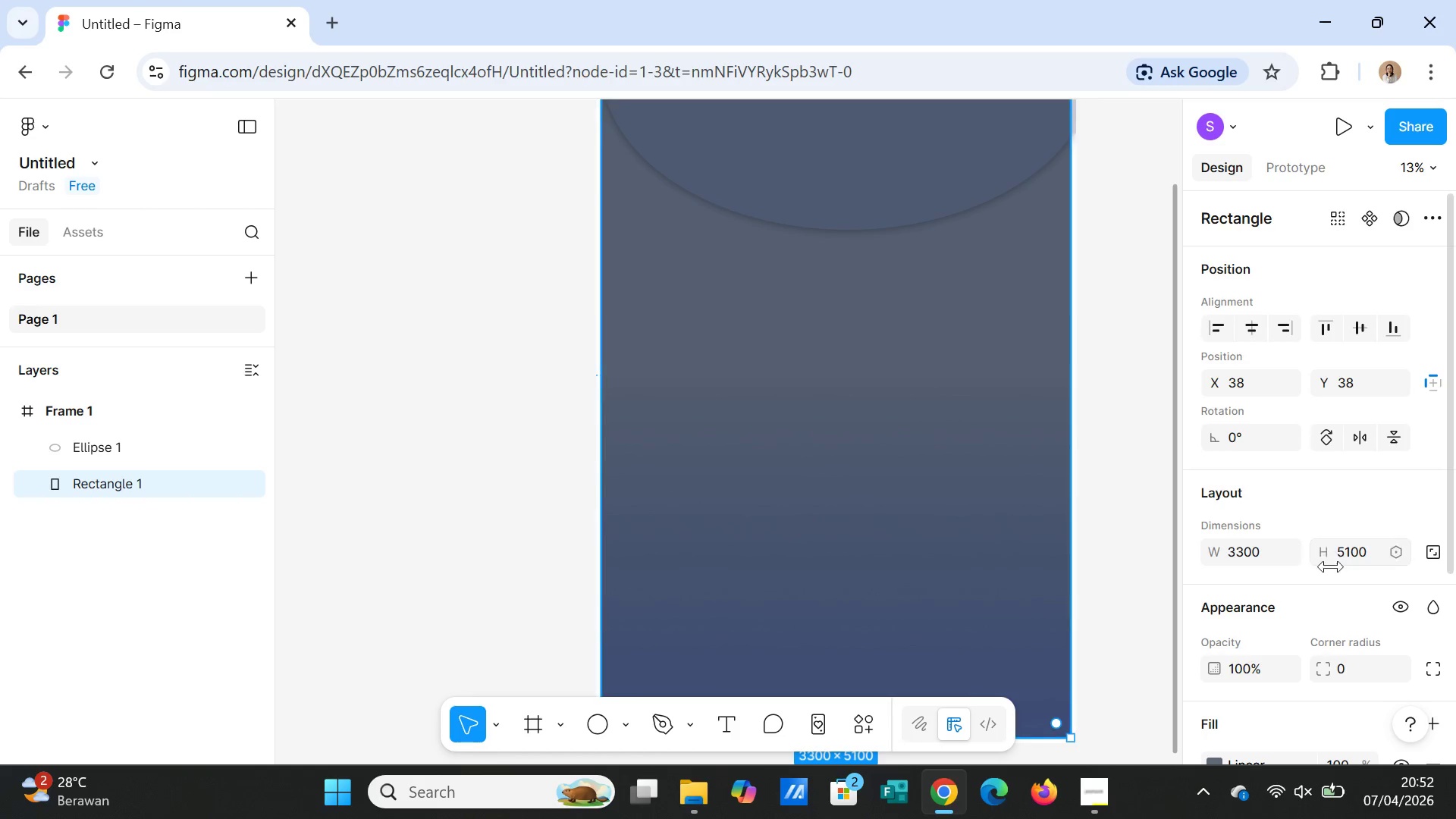 
scroll: coordinate [1331, 581], scroll_direction: down, amount: 2.0
 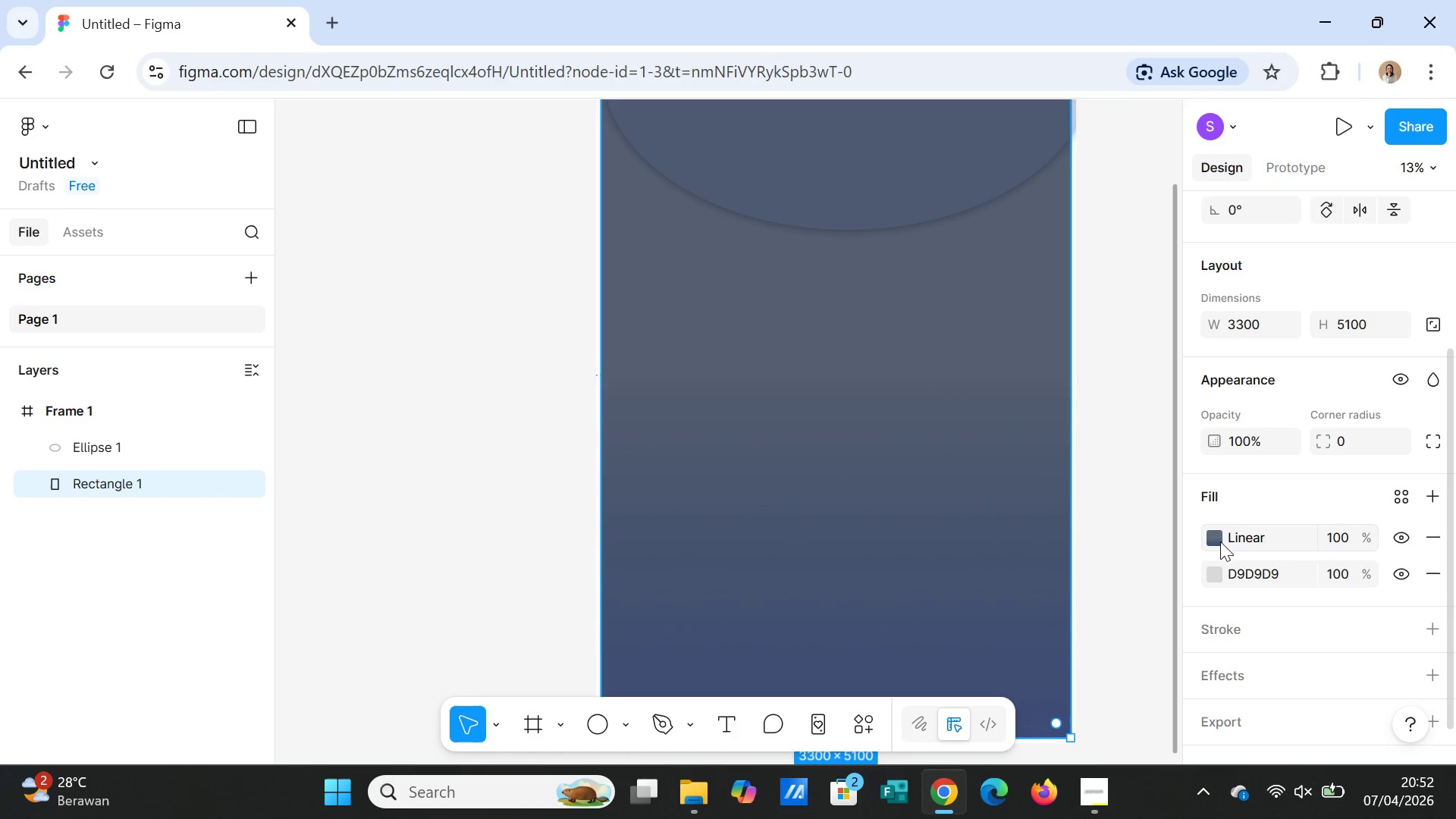 
left_click([1220, 540])
 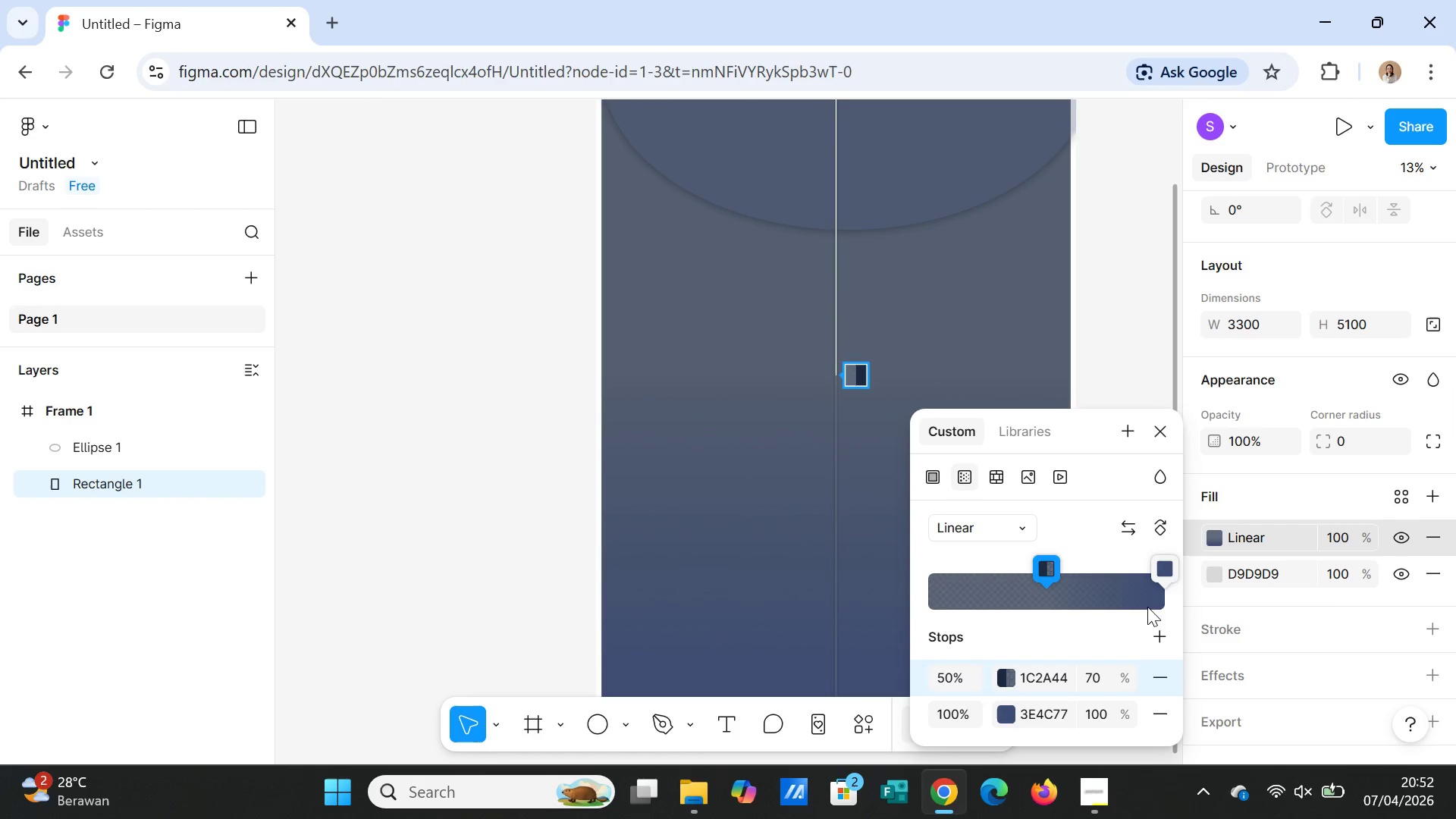 
scroll: coordinate [1121, 630], scroll_direction: down, amount: 1.0
 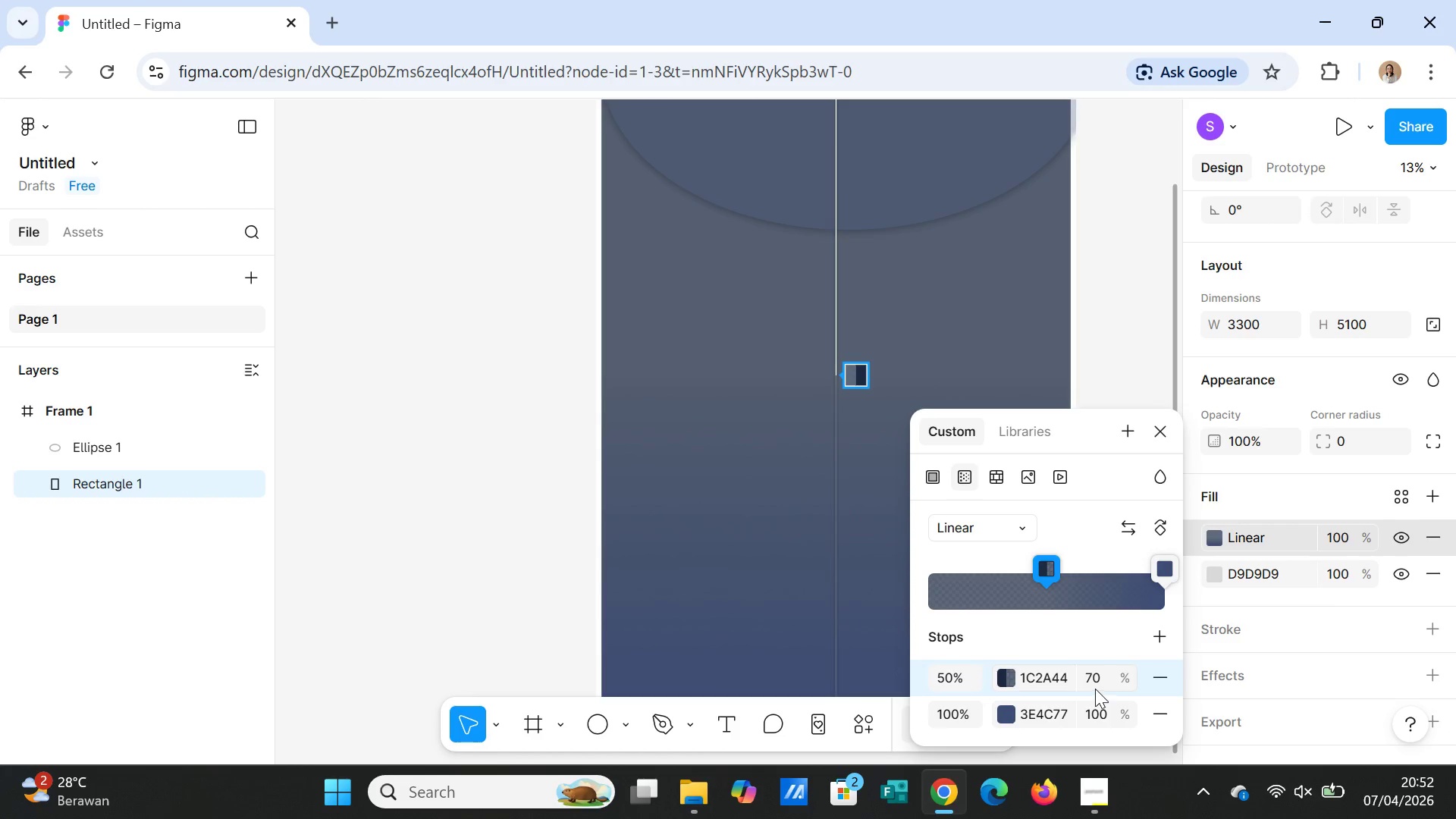 
left_click([1096, 680])
 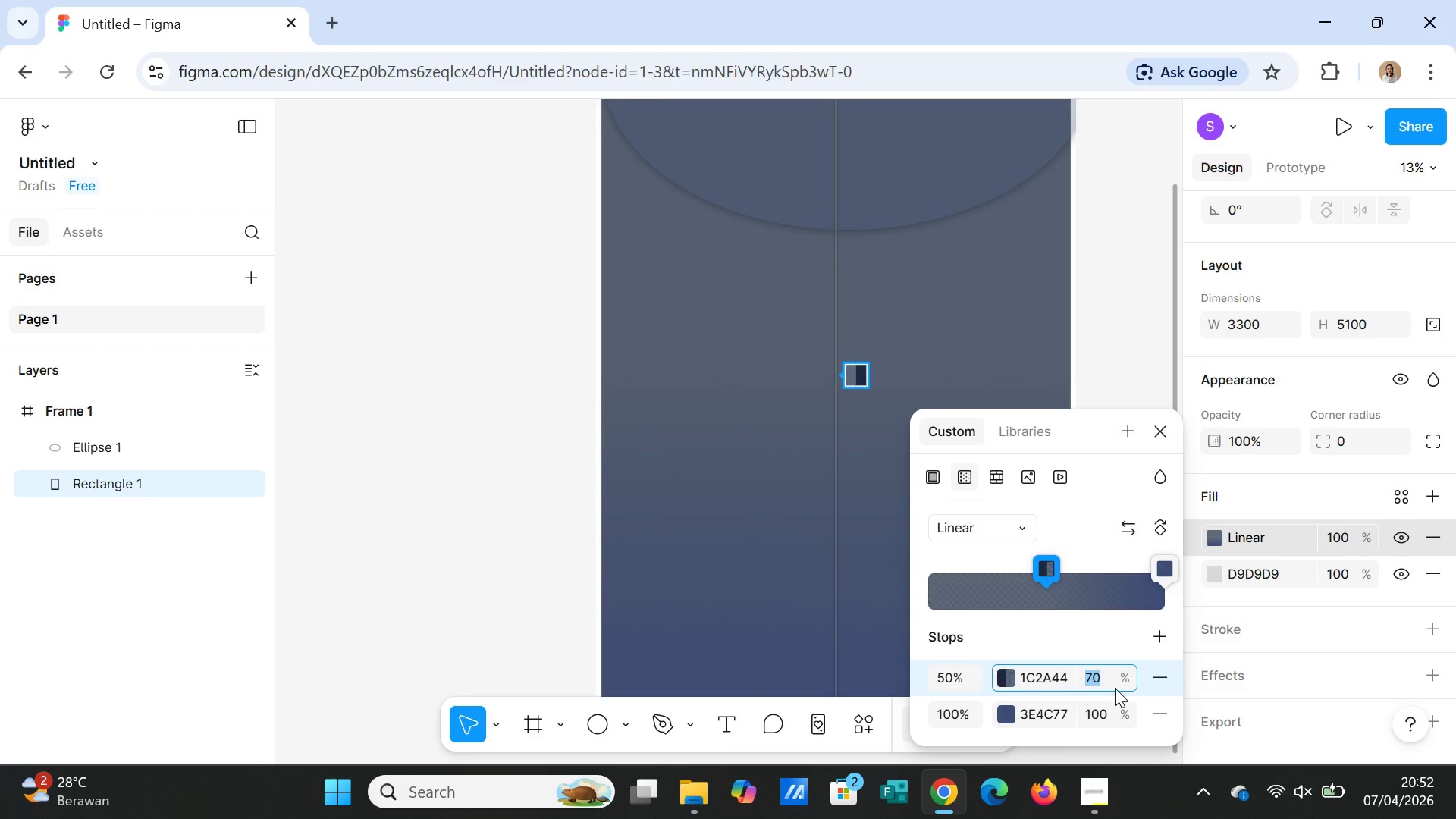 
type(100)
 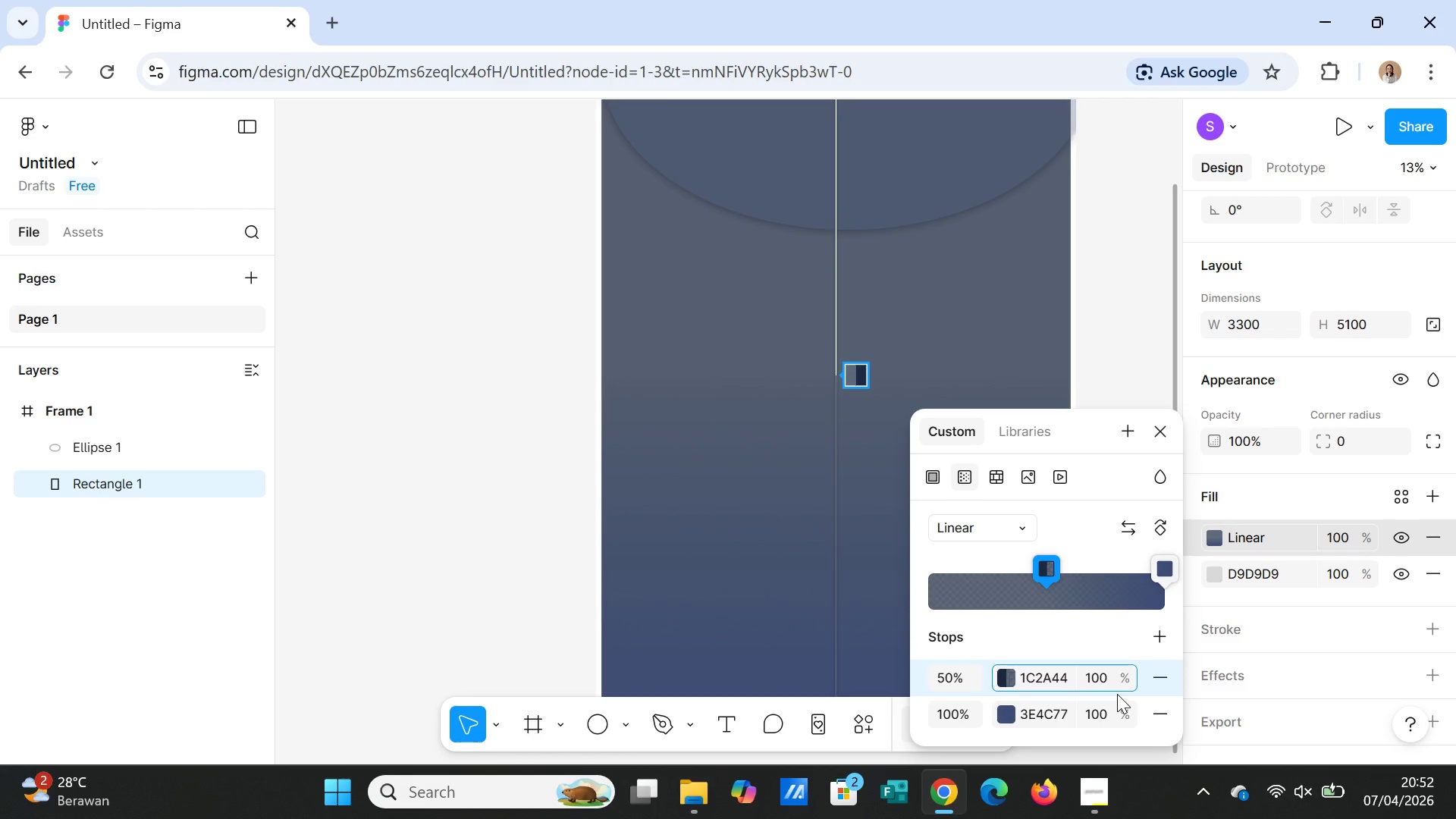 
key(Enter)
 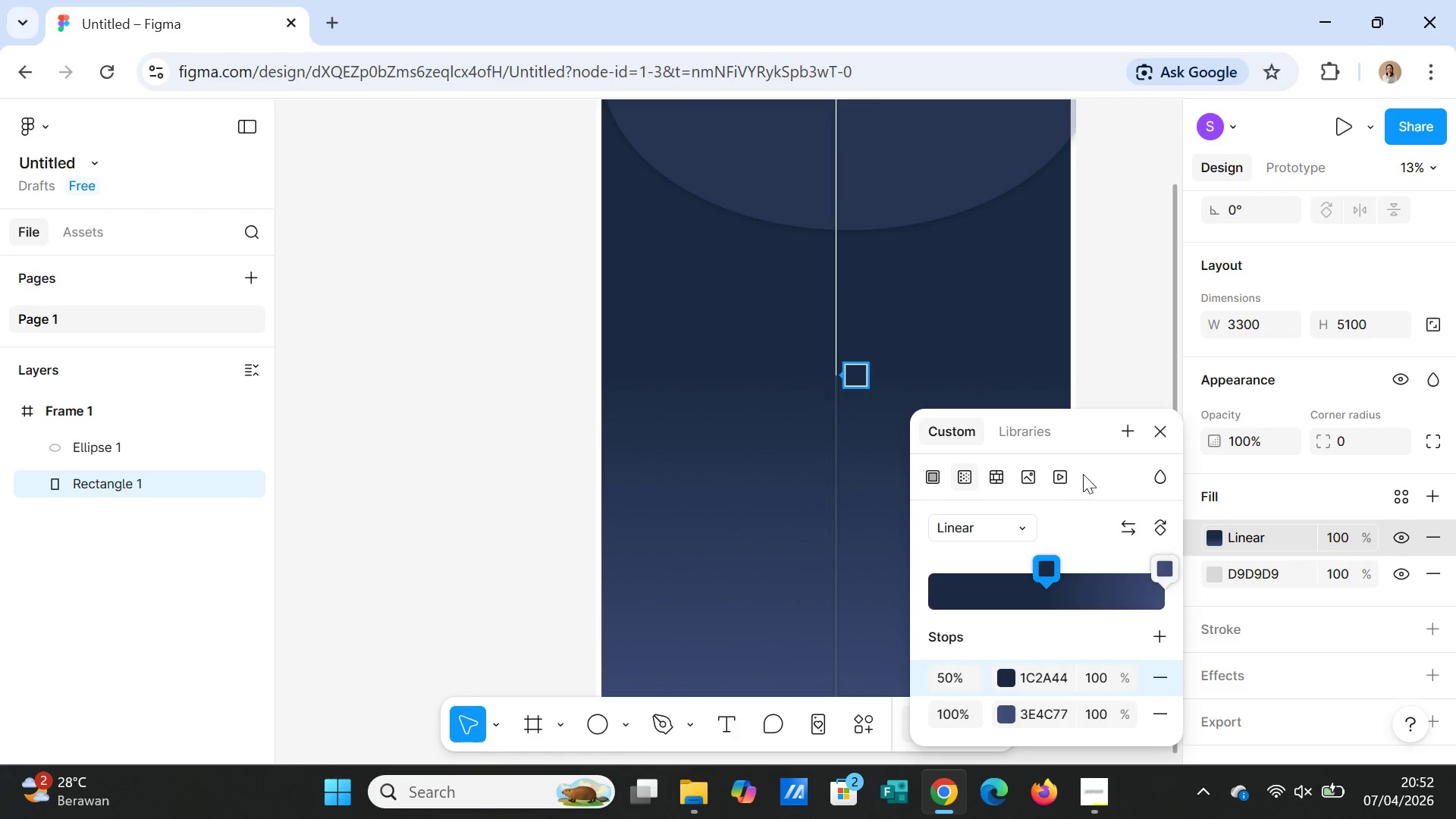 
left_click_drag(start_coordinate=[1052, 567], to_coordinate=[1037, 569])
 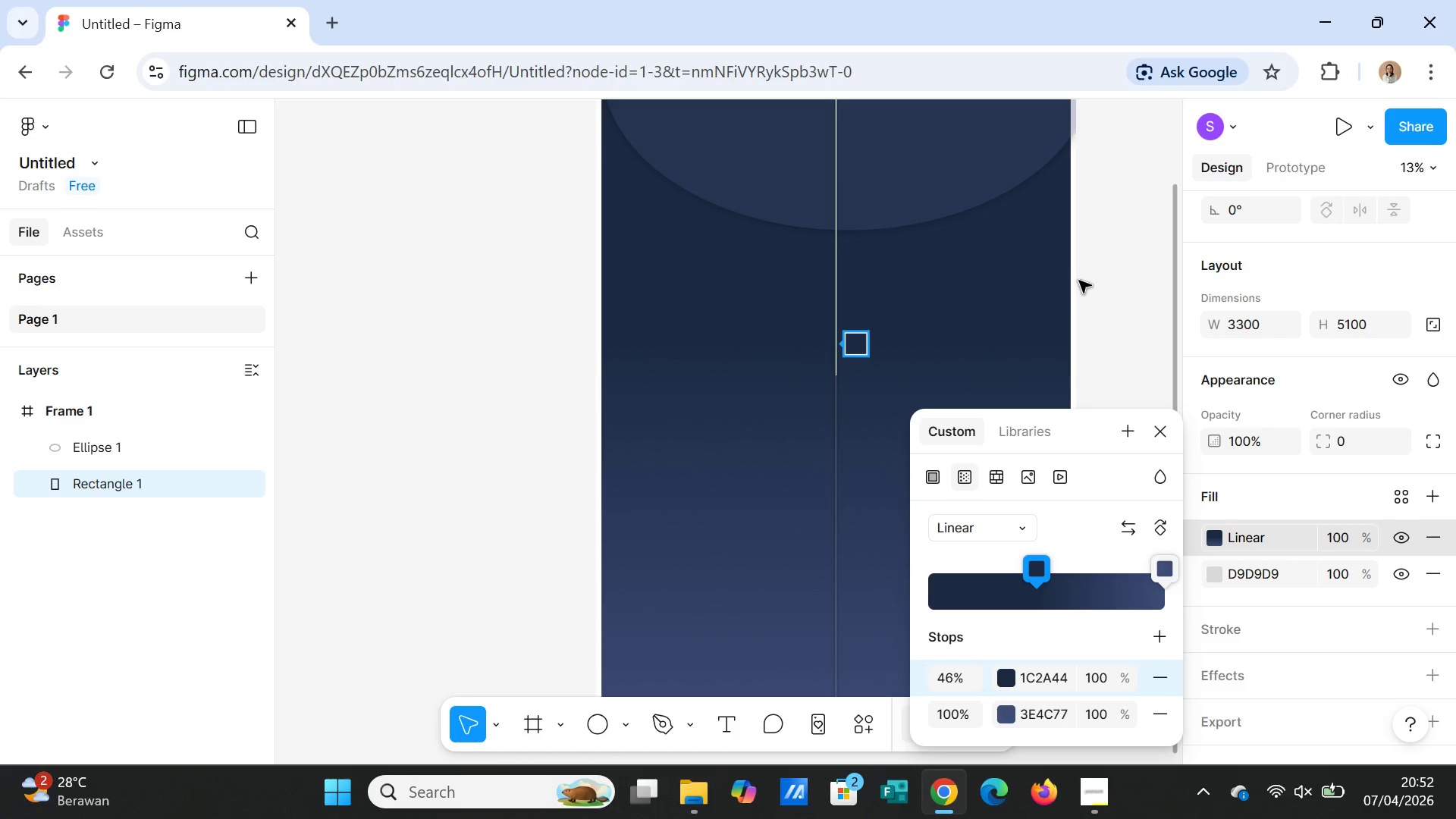 
left_click([1079, 281])
 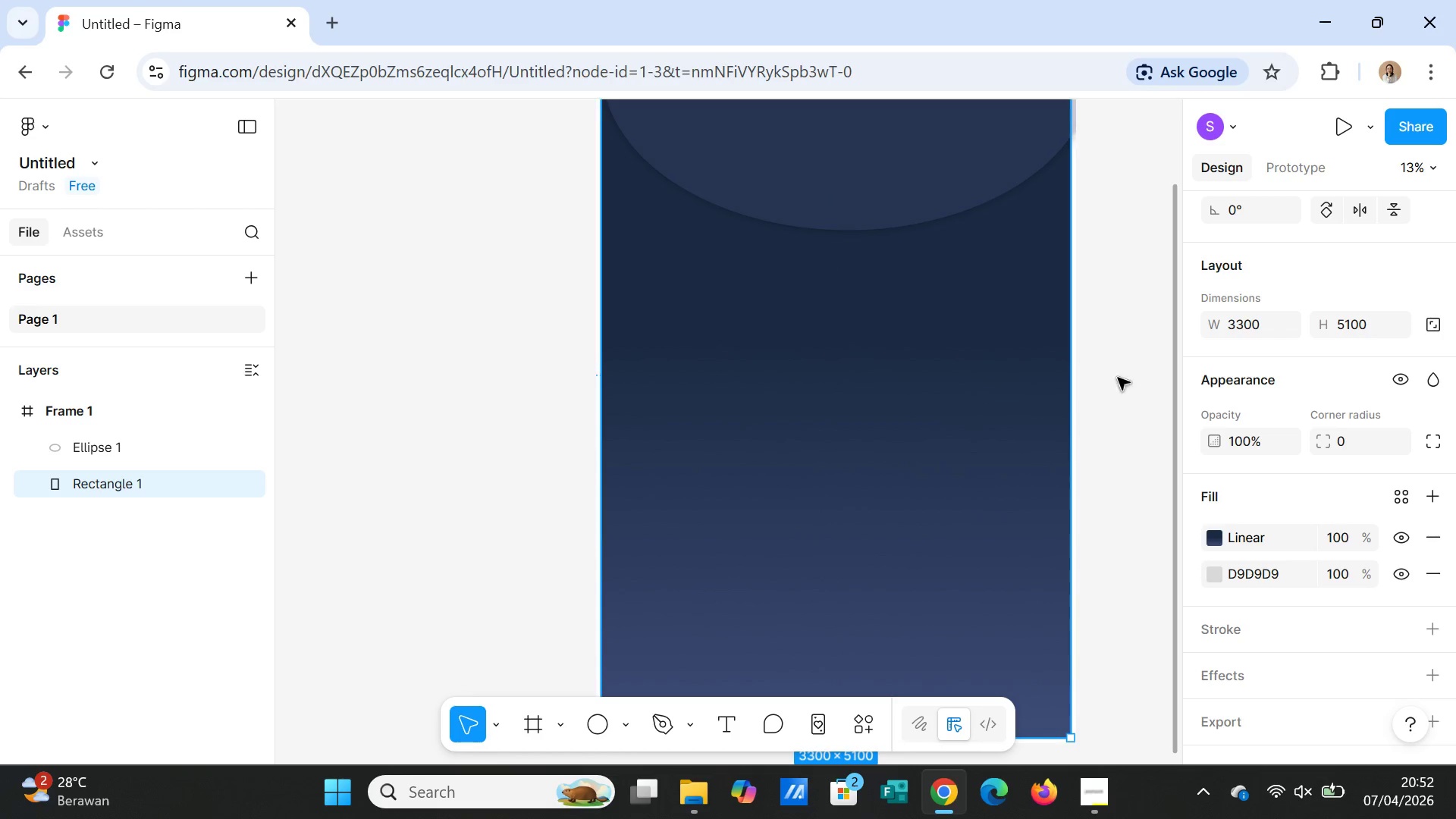 
scroll: coordinate [1115, 431], scroll_direction: up, amount: 3.0
 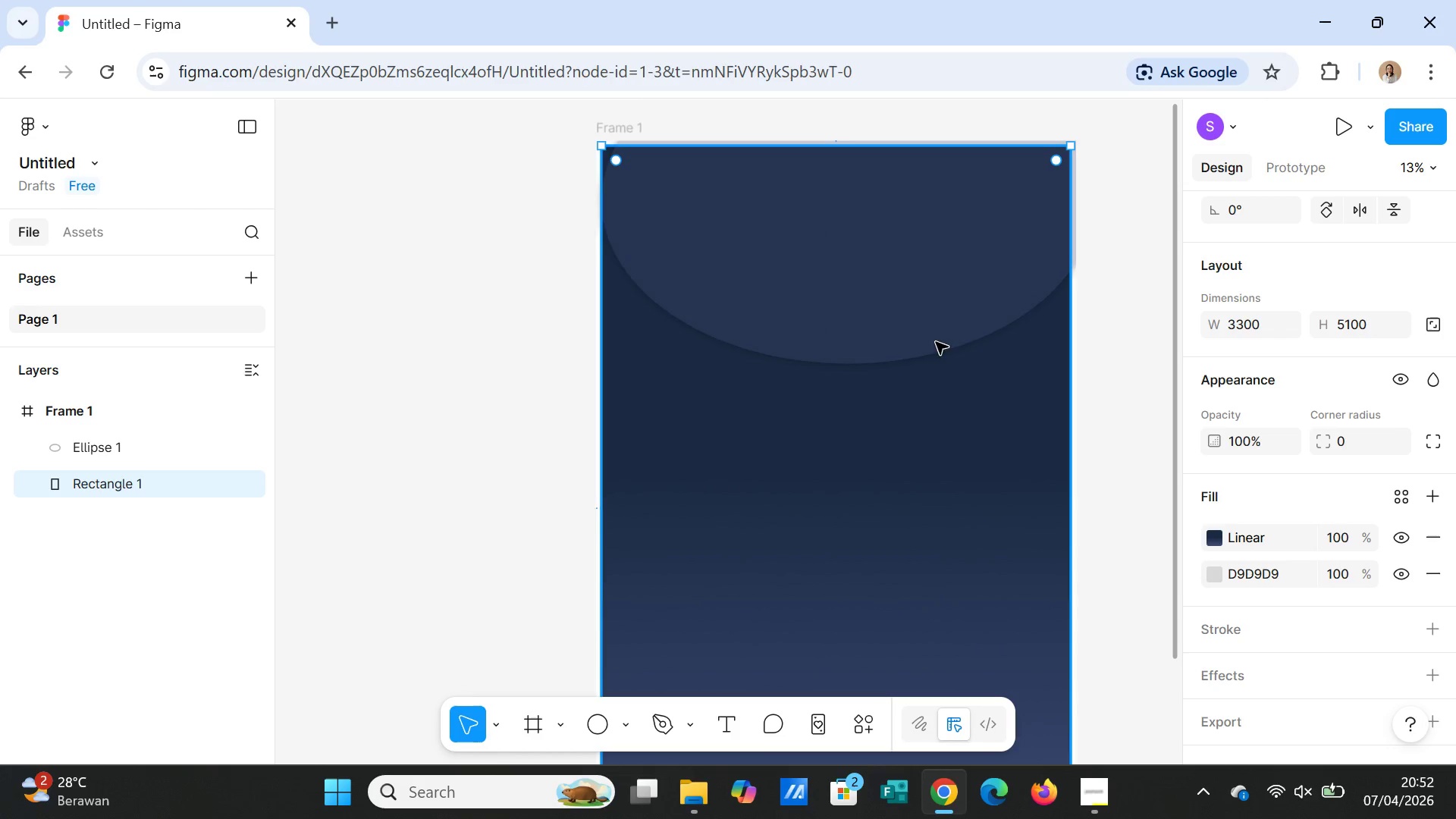 
left_click([924, 315])
 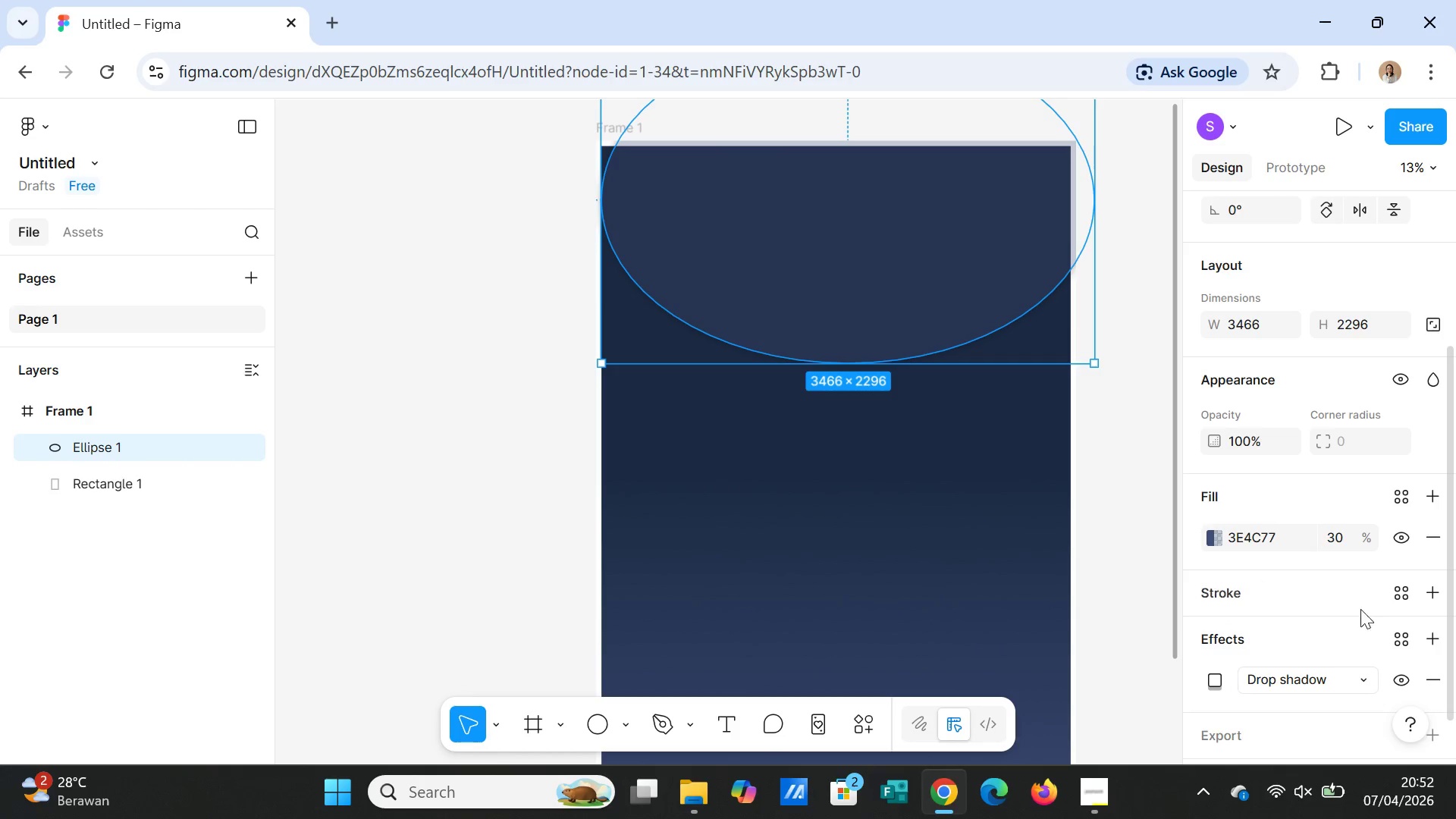 
scroll: coordinate [1359, 620], scroll_direction: down, amount: 3.0
 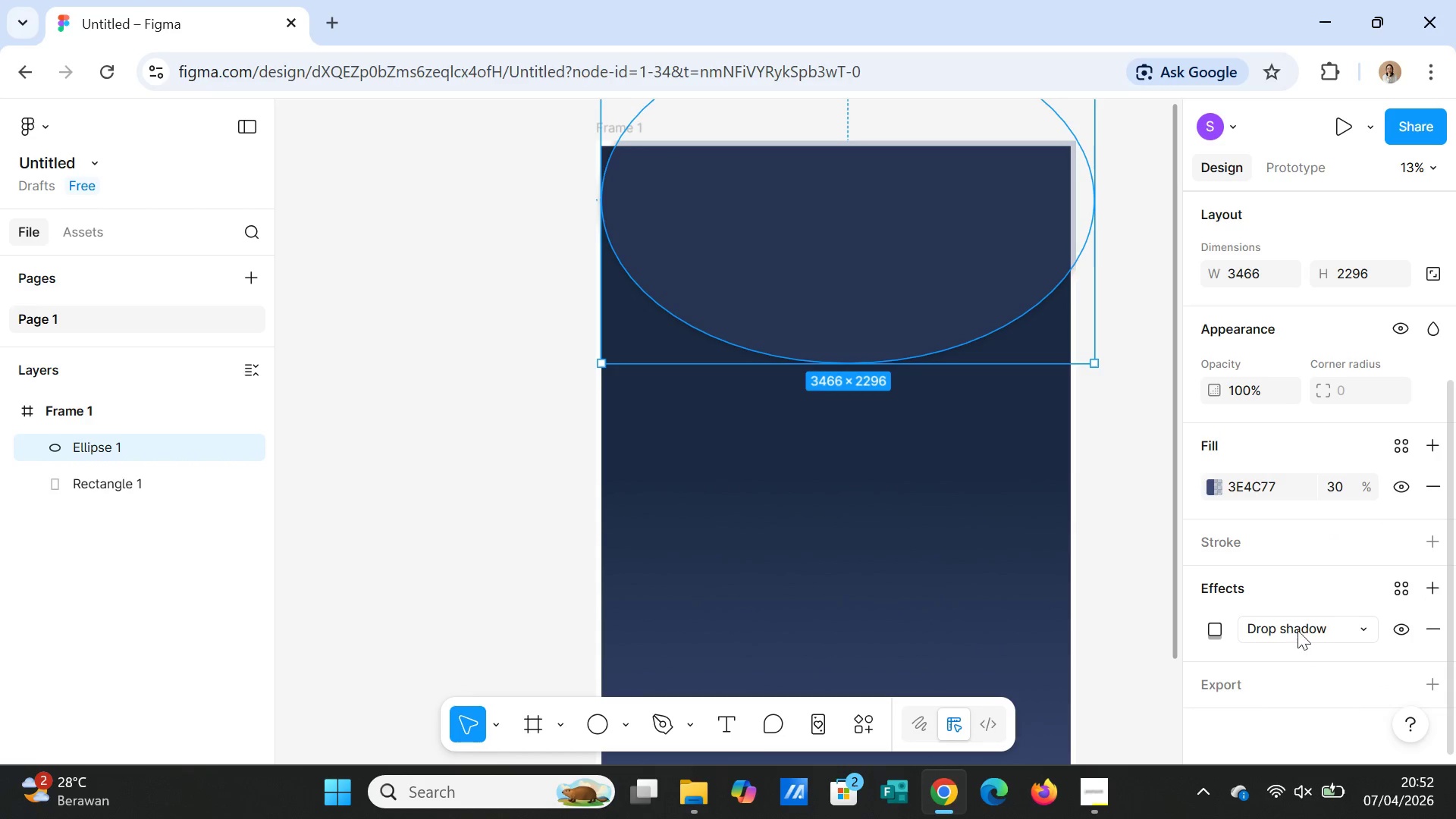 
left_click([1298, 629])
 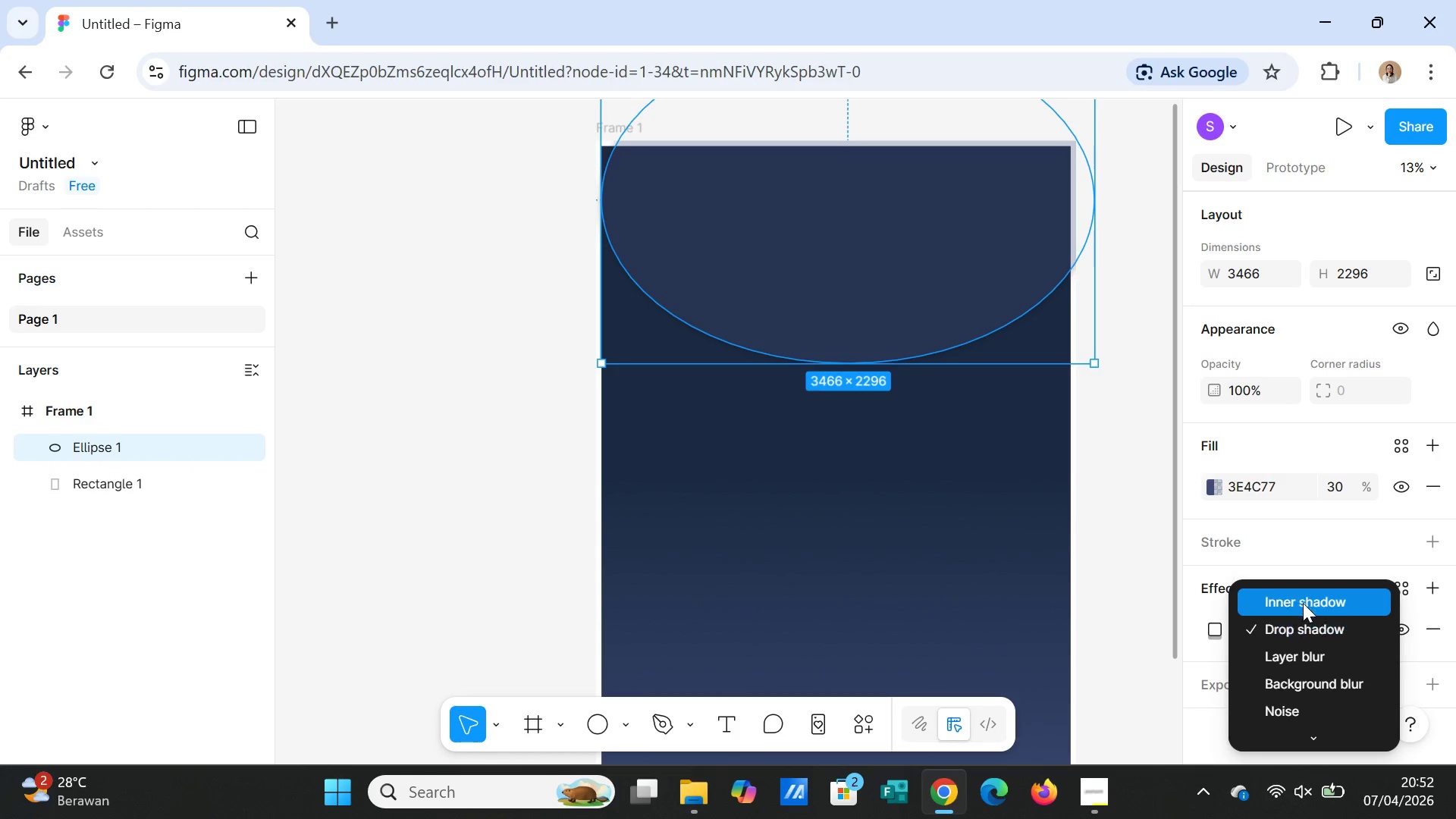 
left_click([1305, 595])
 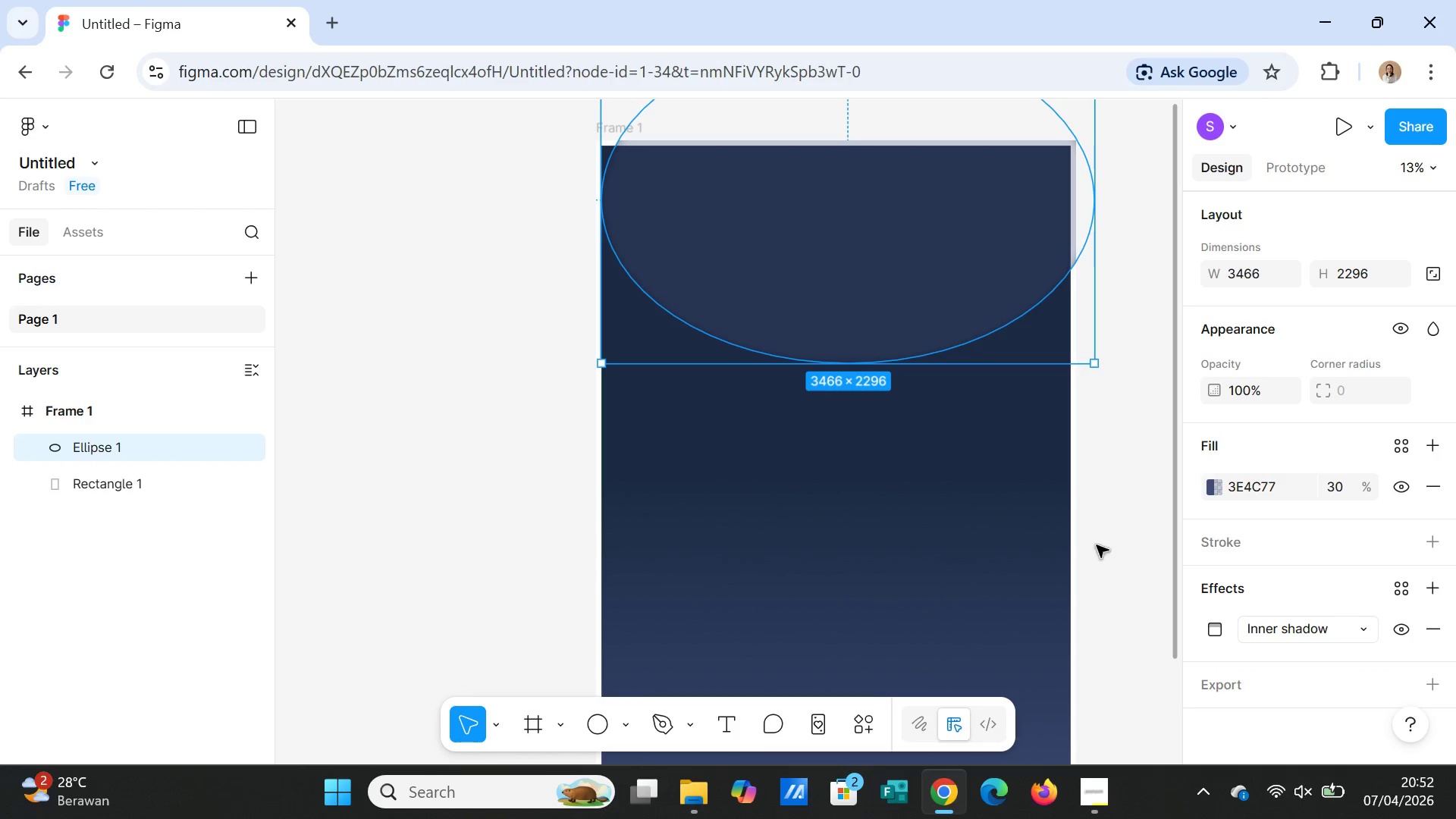 
left_click([1124, 520])
 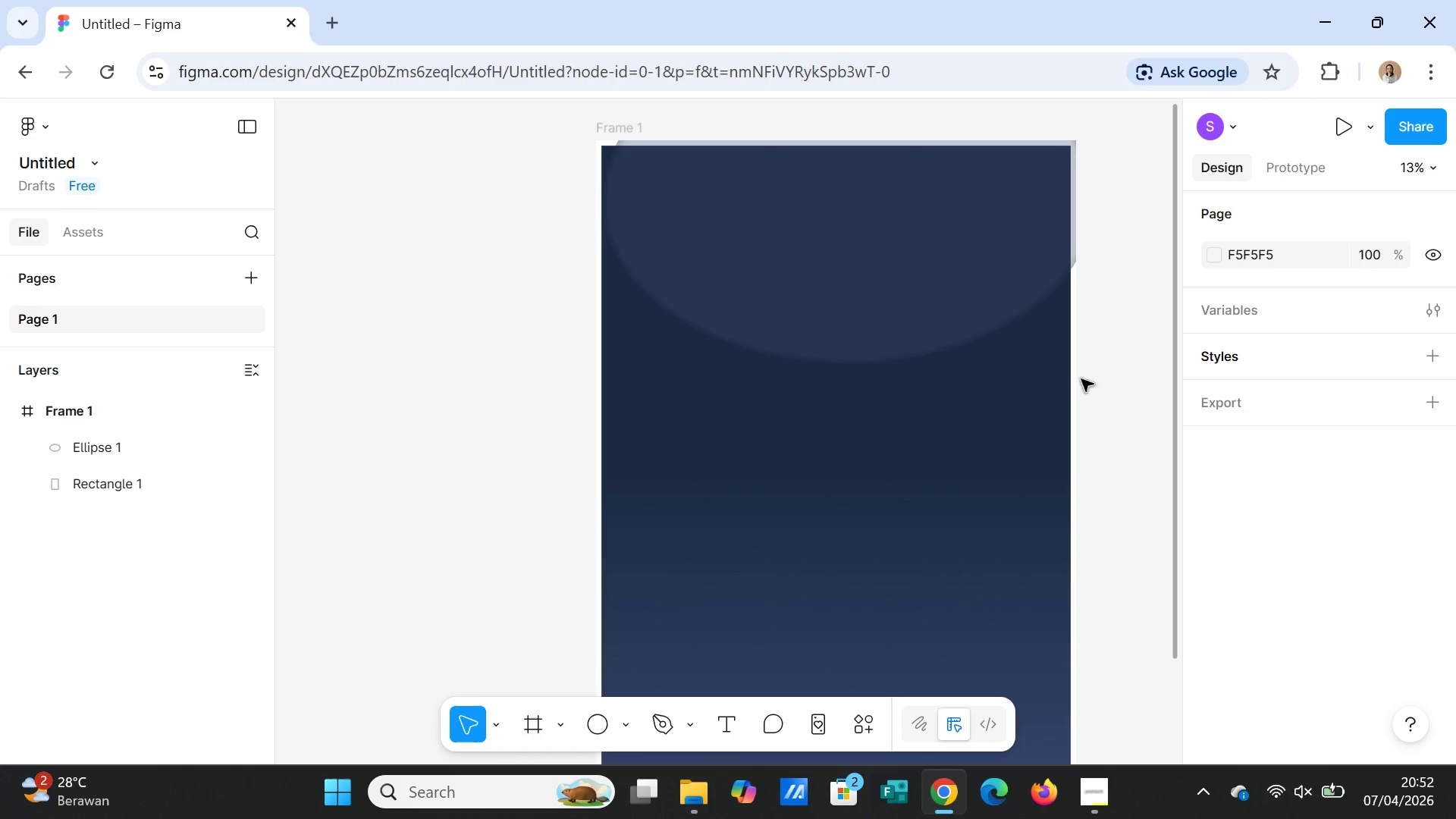 
left_click([938, 318])
 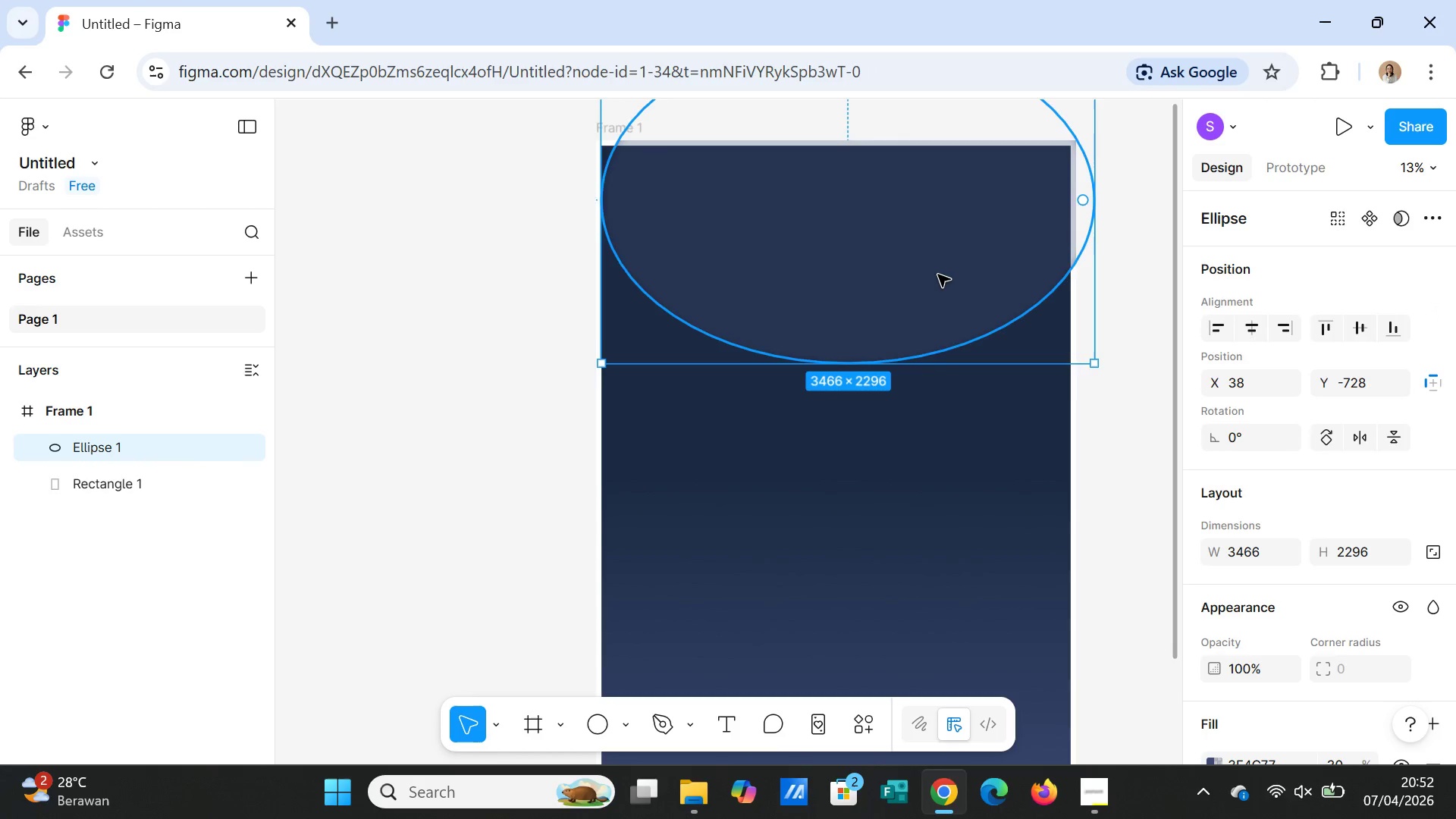 
scroll: coordinate [938, 275], scroll_direction: up, amount: 3.0
 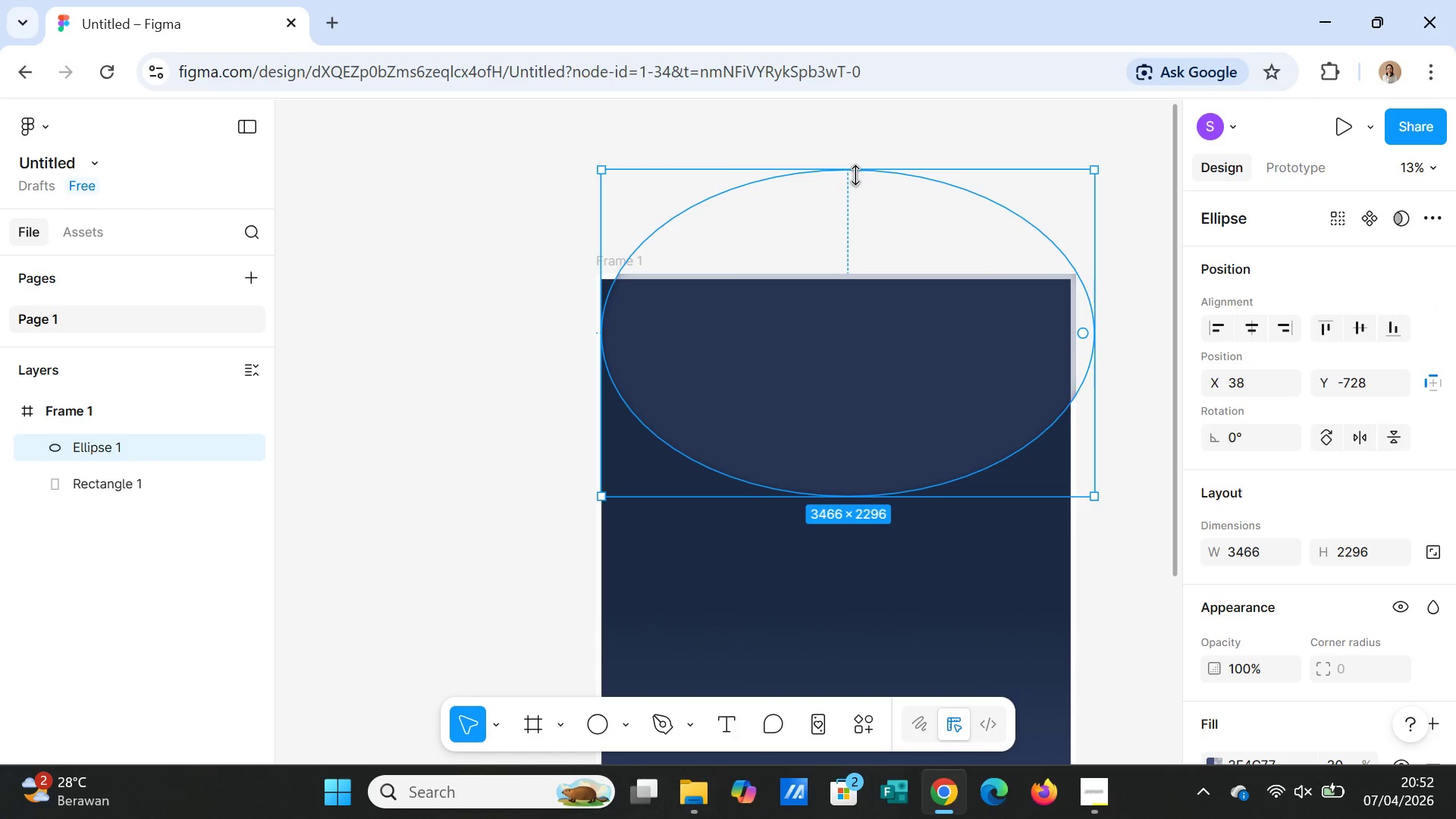 
left_click_drag(start_coordinate=[852, 174], to_coordinate=[841, 278])
 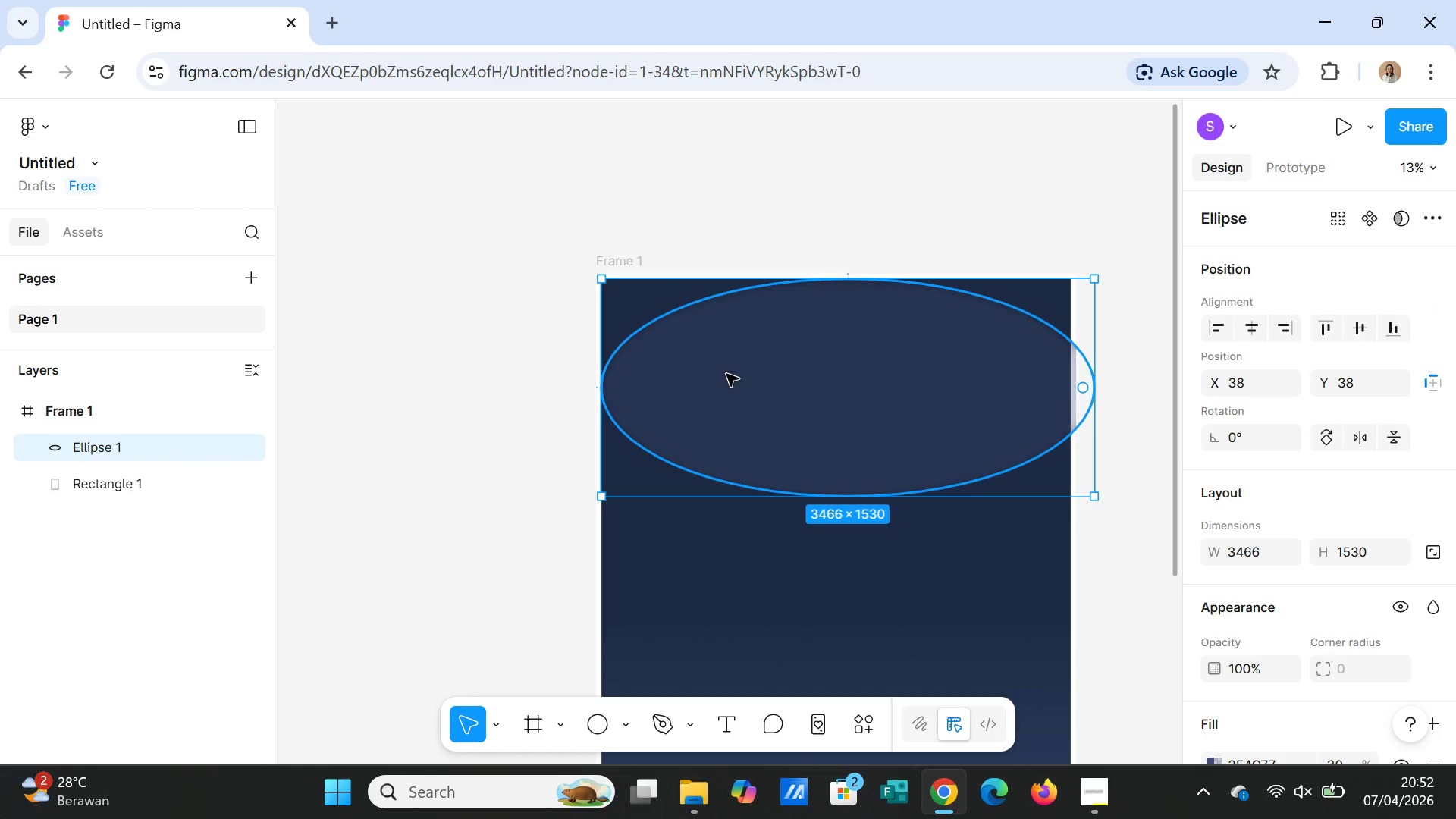 
double_click([731, 374])
 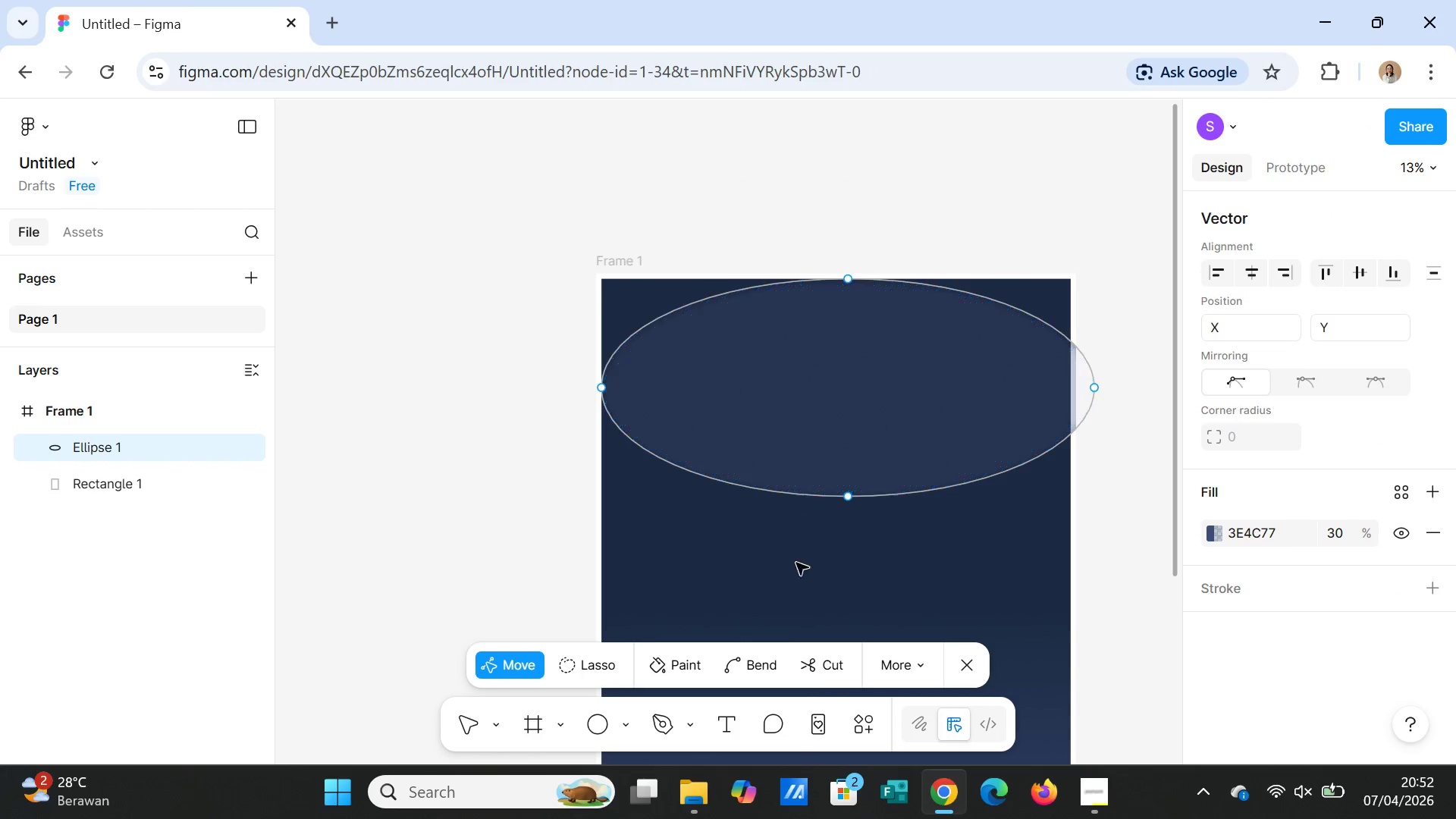 
left_click([754, 669])
 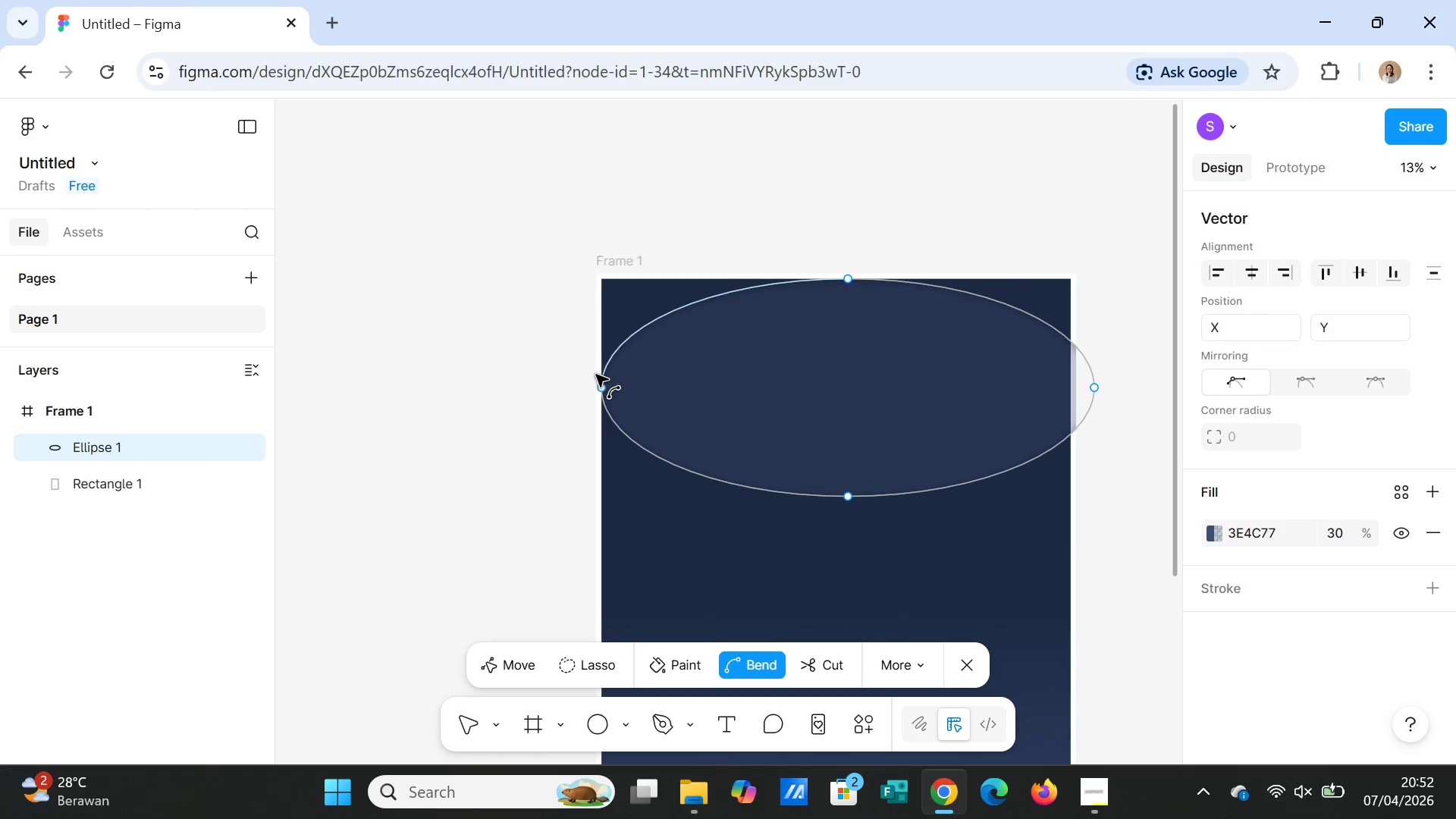 
wait(5.66)
 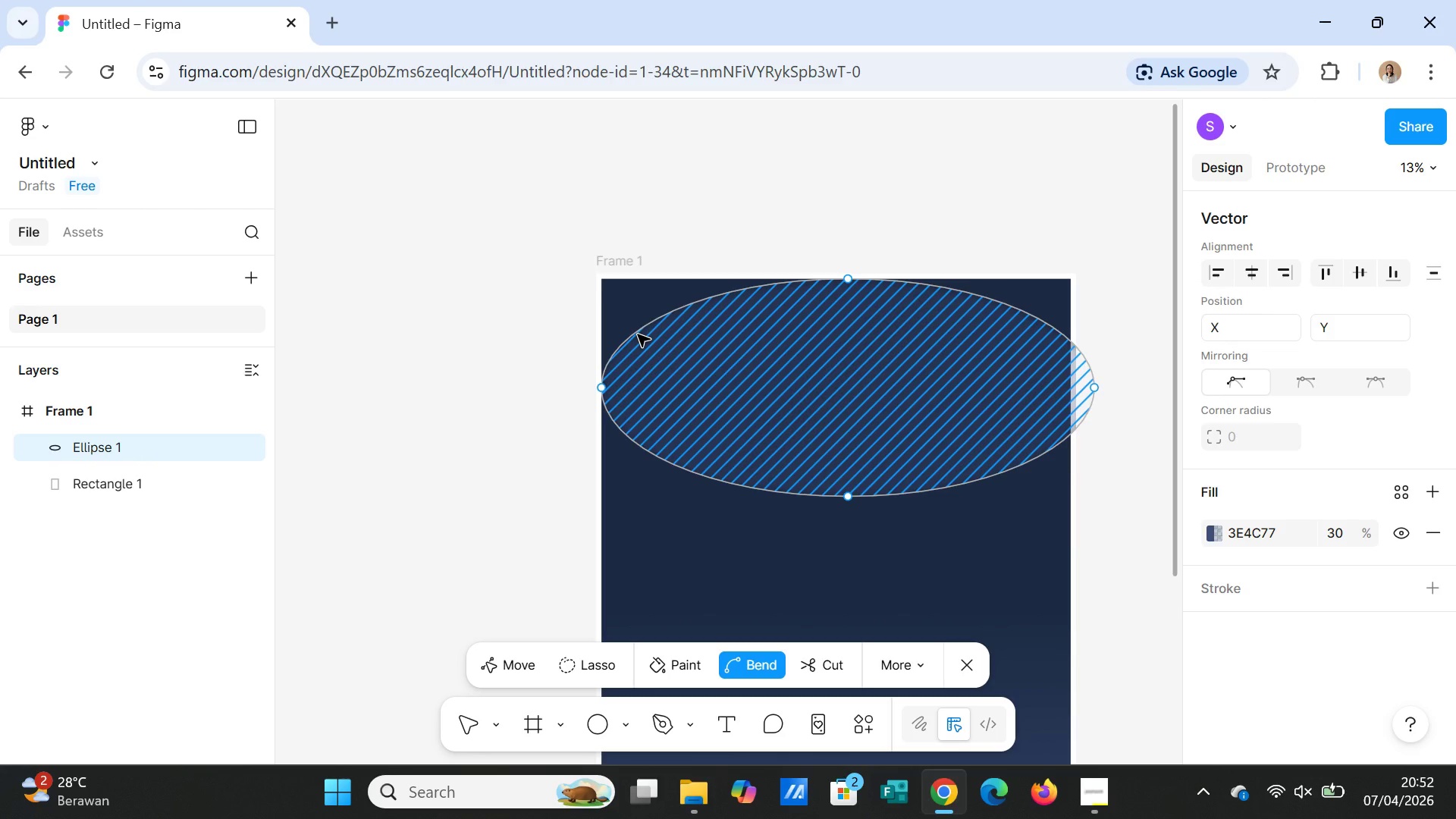 
left_click_drag(start_coordinate=[849, 284], to_coordinate=[741, 281])
 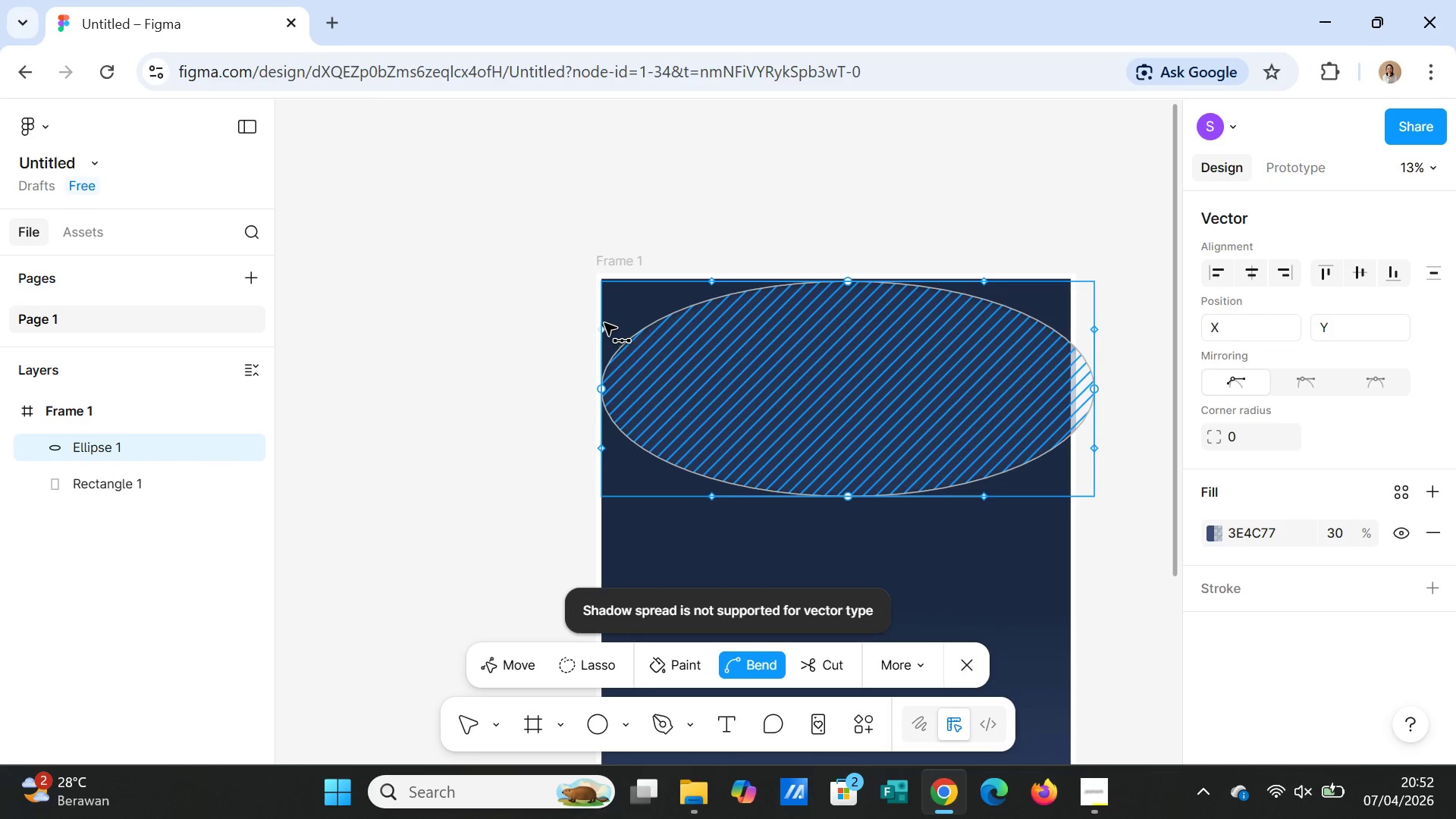 
left_click_drag(start_coordinate=[606, 325], to_coordinate=[592, 263])
 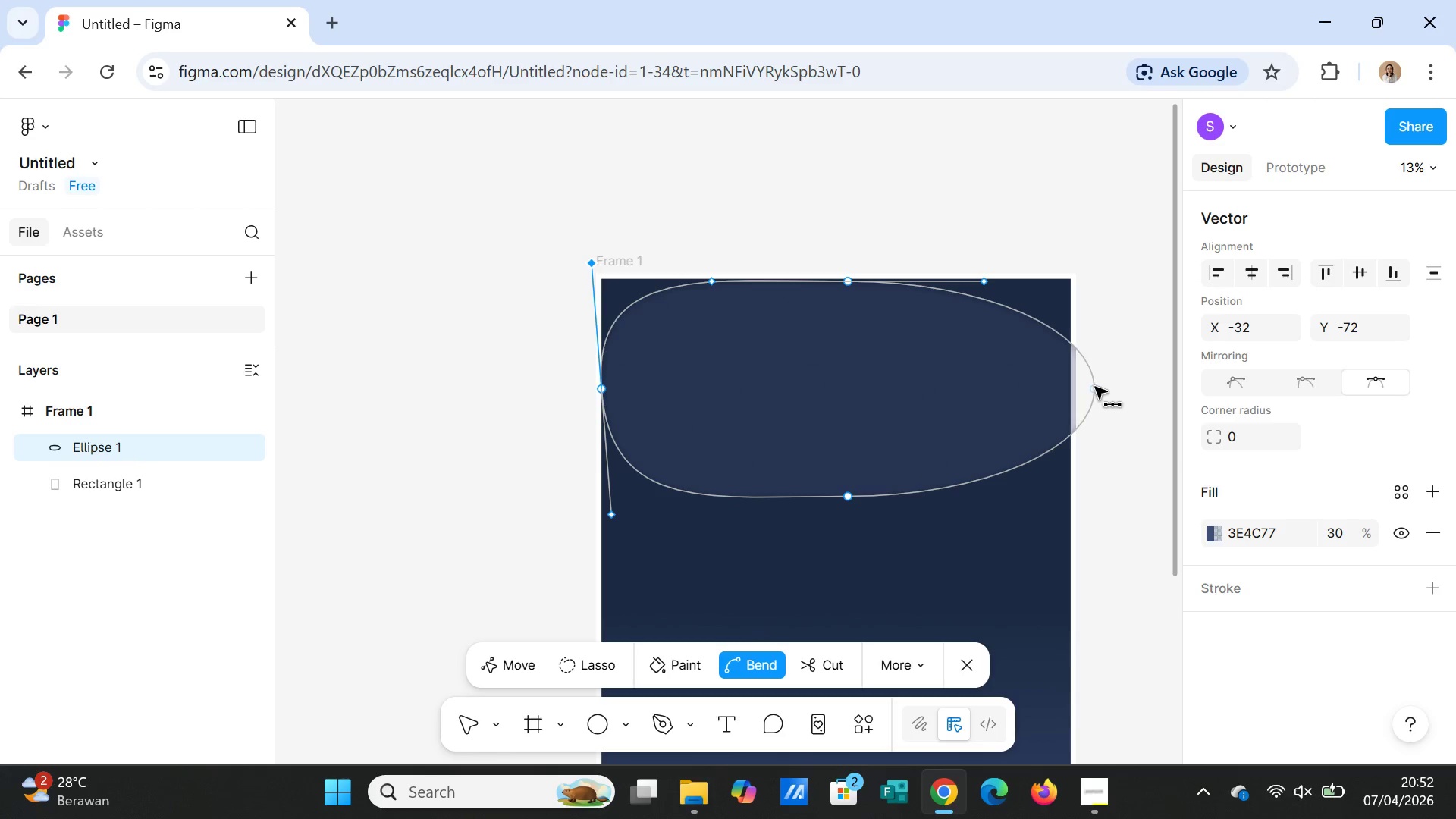 
left_click_drag(start_coordinate=[1095, 387], to_coordinate=[1086, 400])
 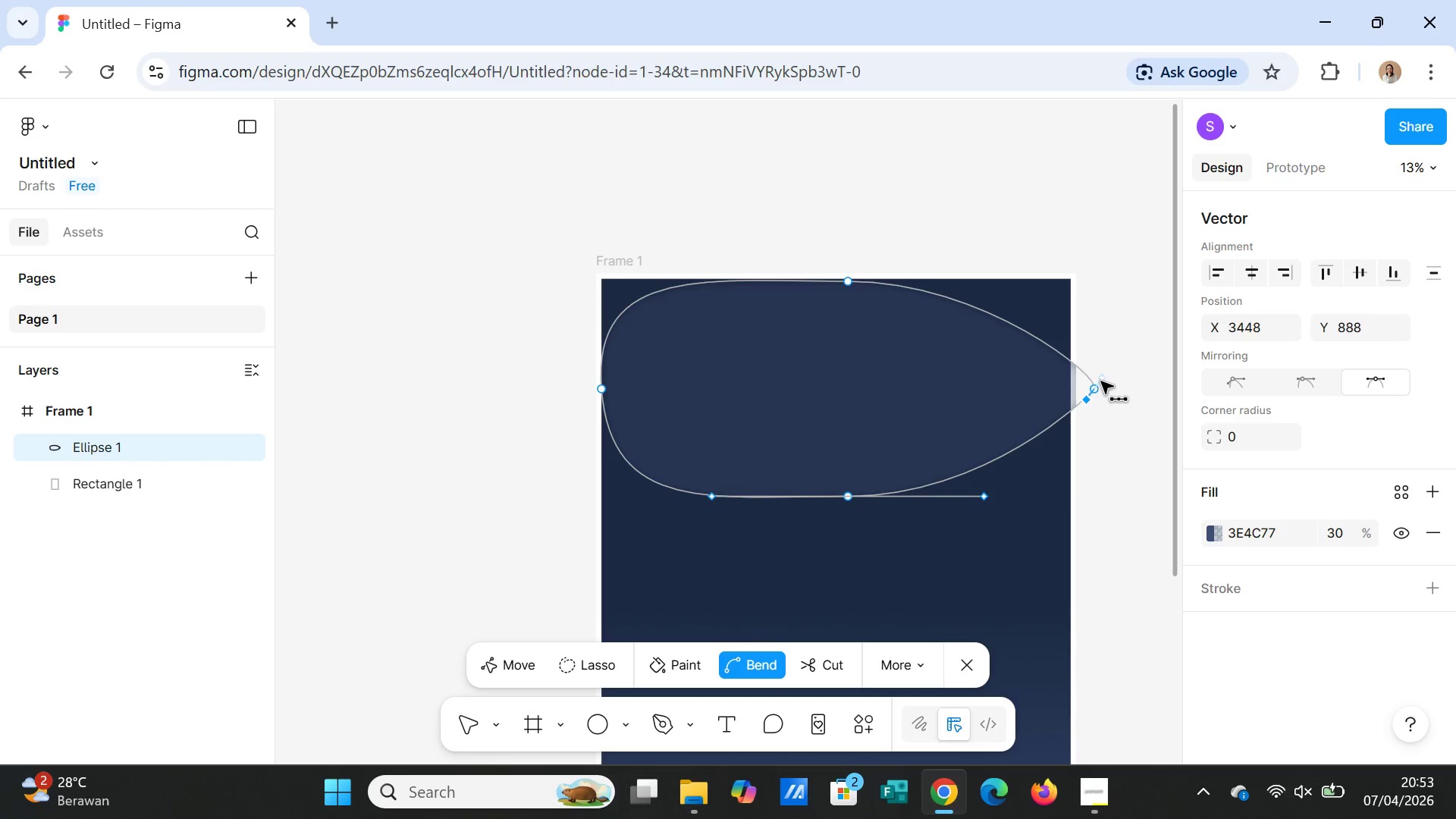 
left_click_drag(start_coordinate=[1101, 381], to_coordinate=[1059, 386])
 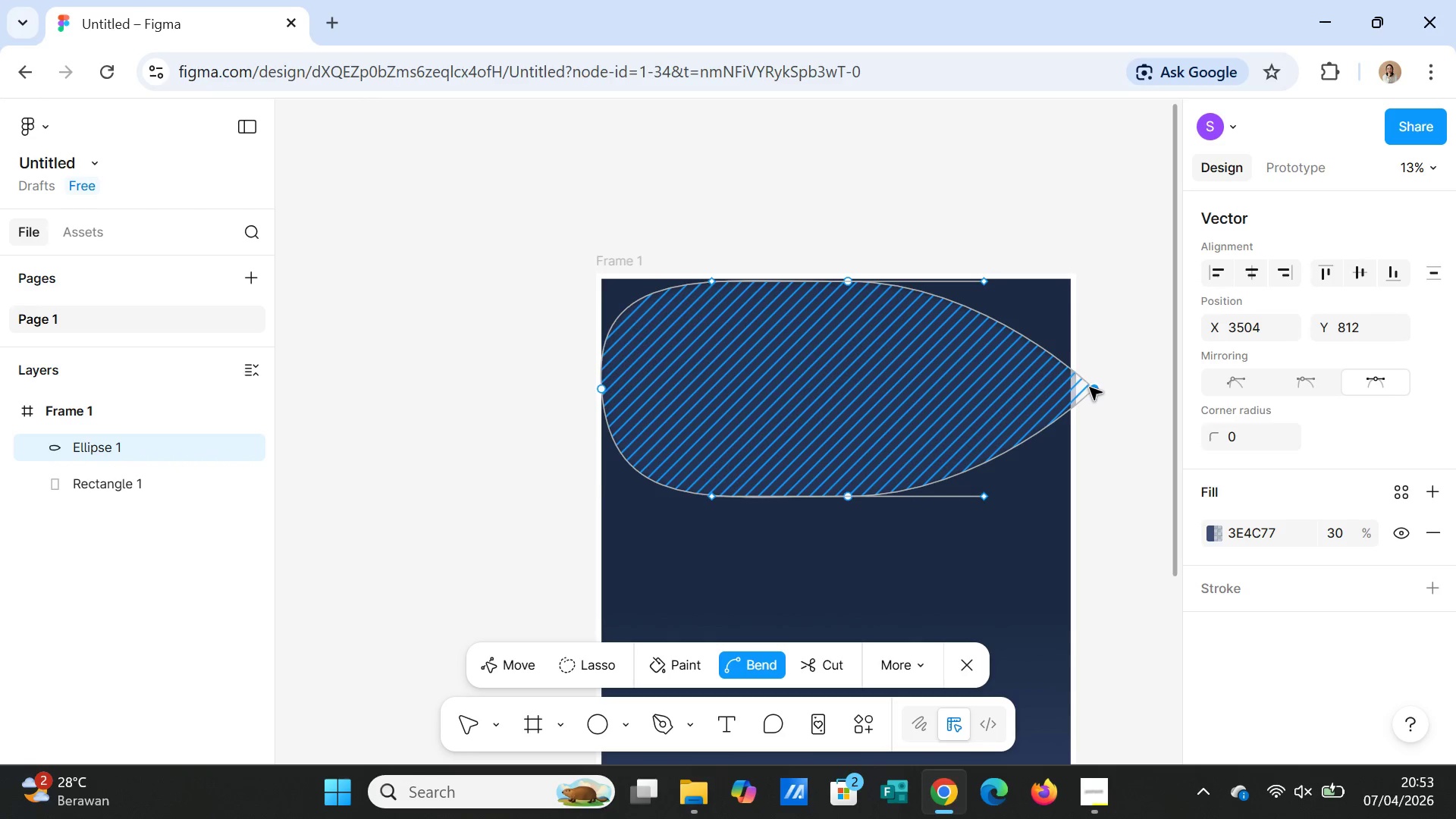 
left_click([1090, 388])
 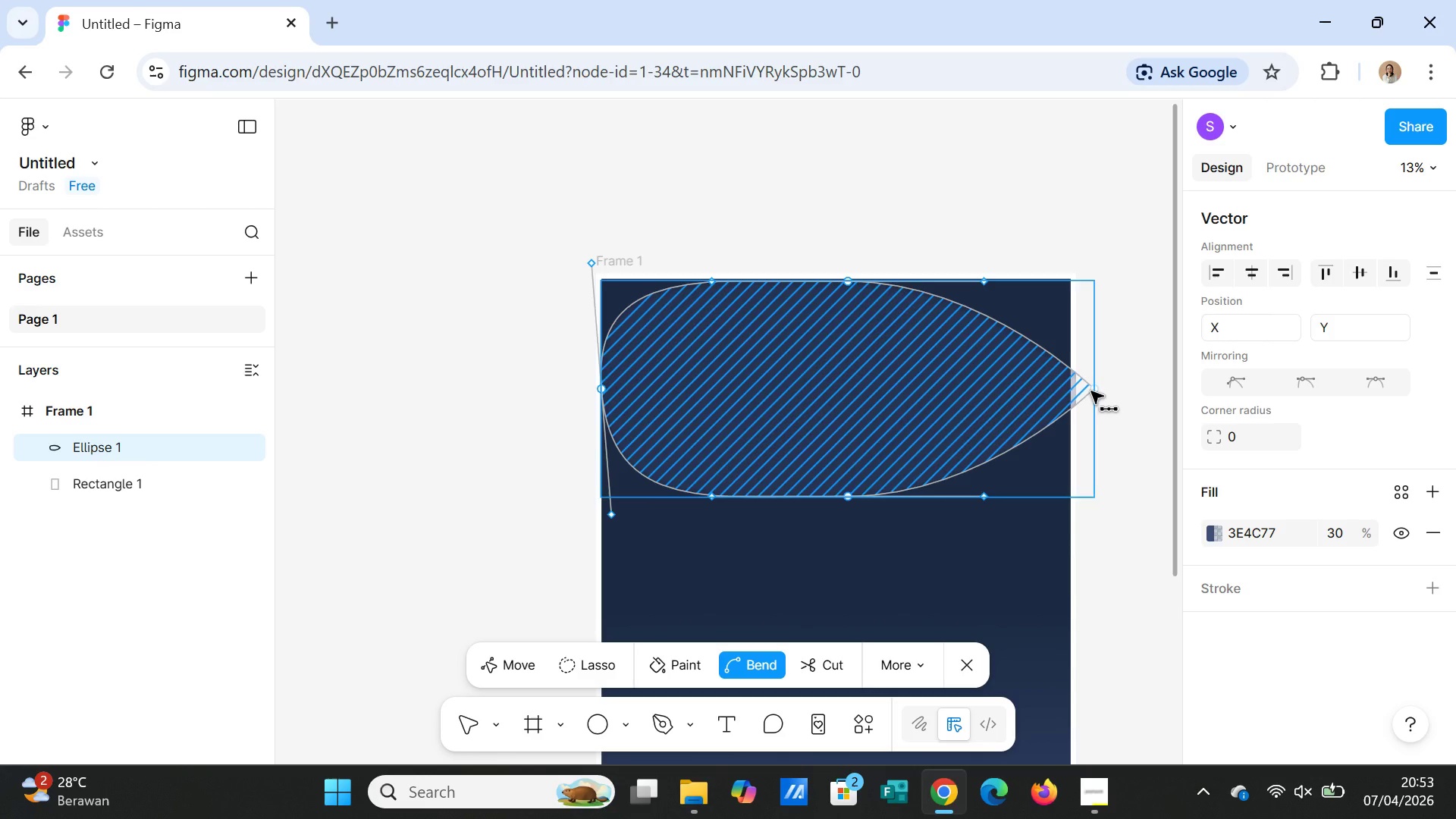 
left_click_drag(start_coordinate=[1091, 391], to_coordinate=[1075, 391])
 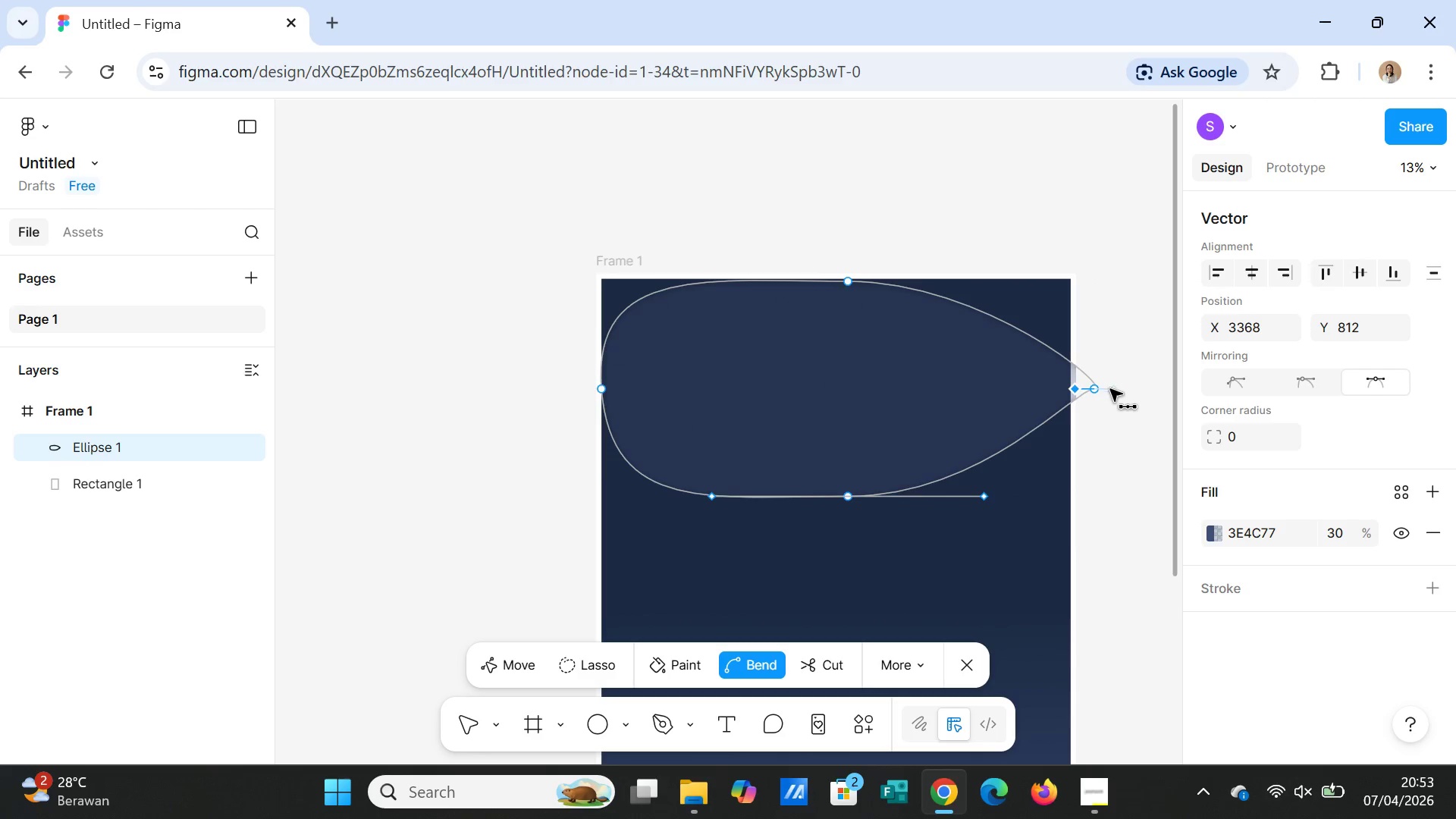 
left_click_drag(start_coordinate=[1110, 389], to_coordinate=[1109, 234])
 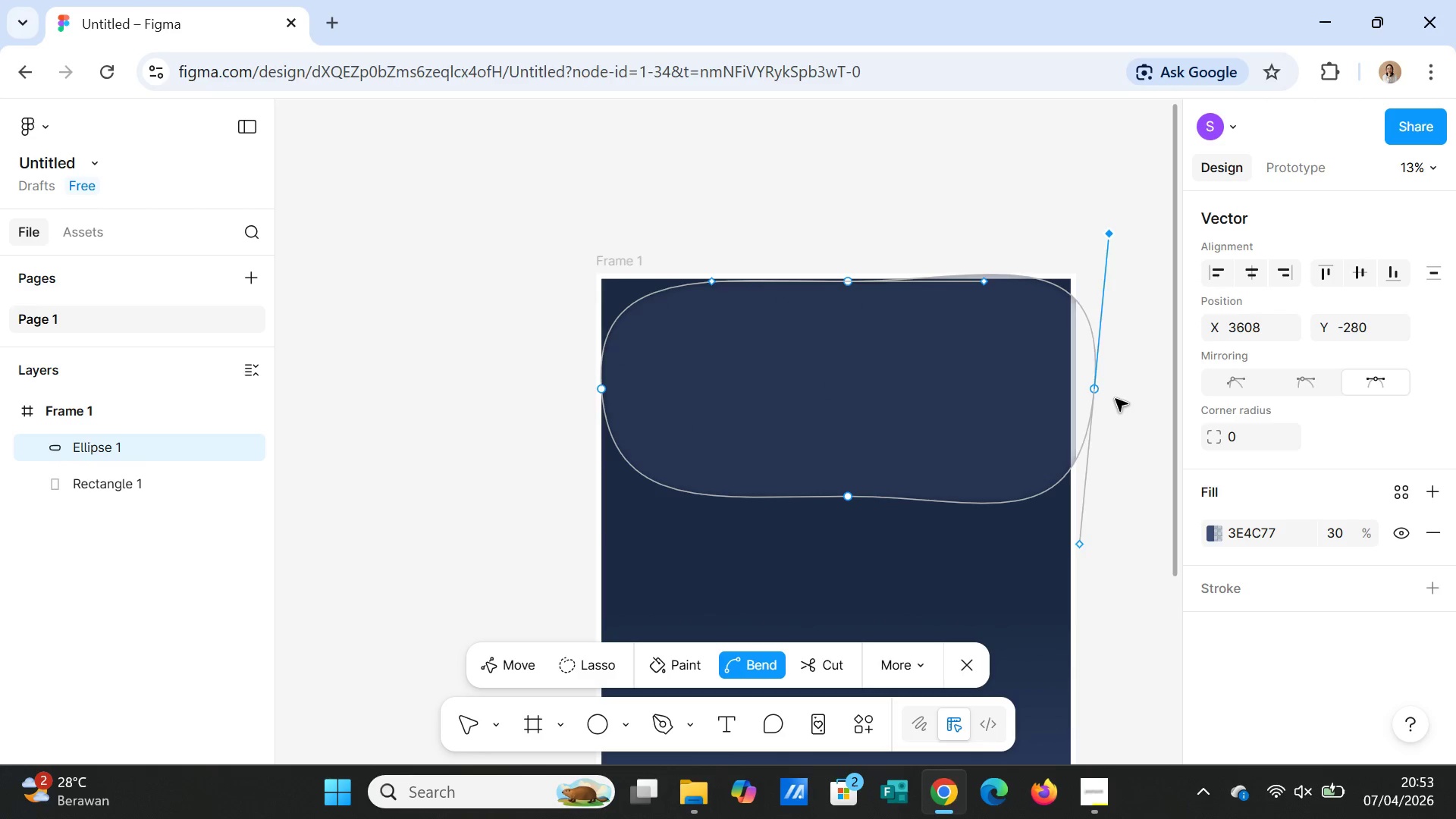 
left_click([1116, 399])
 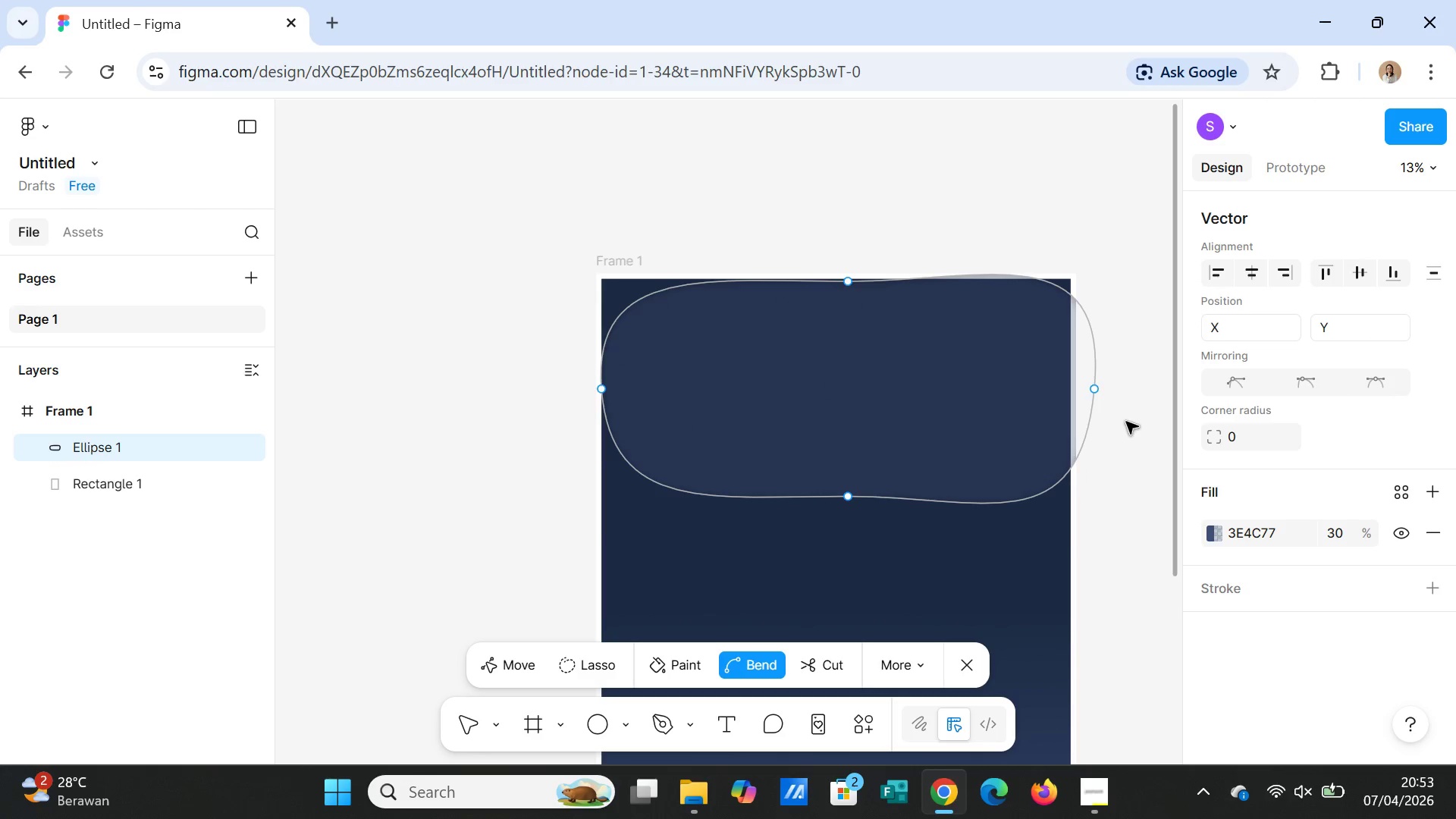 
double_click([1126, 422])
 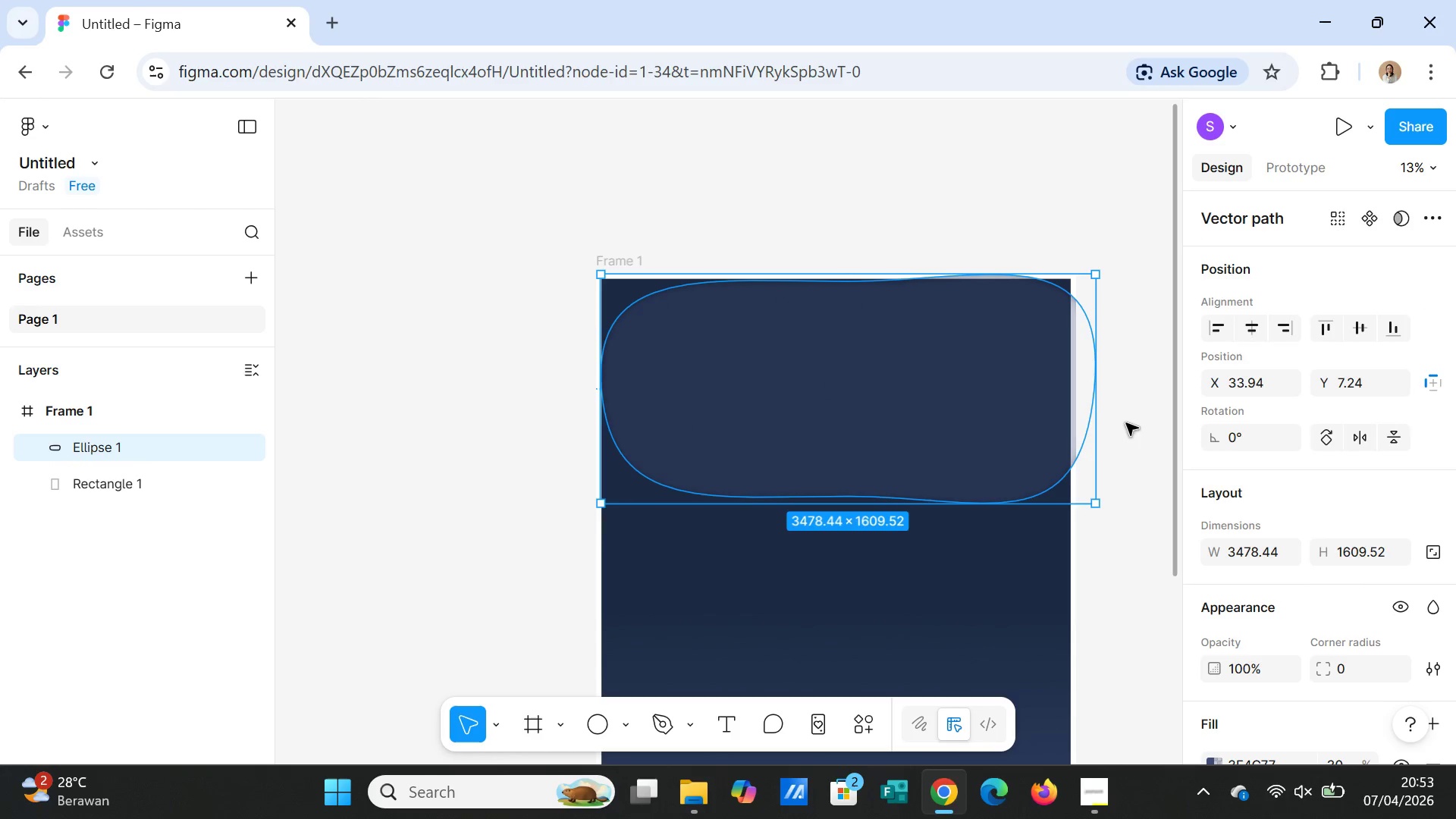 
left_click([1126, 424])
 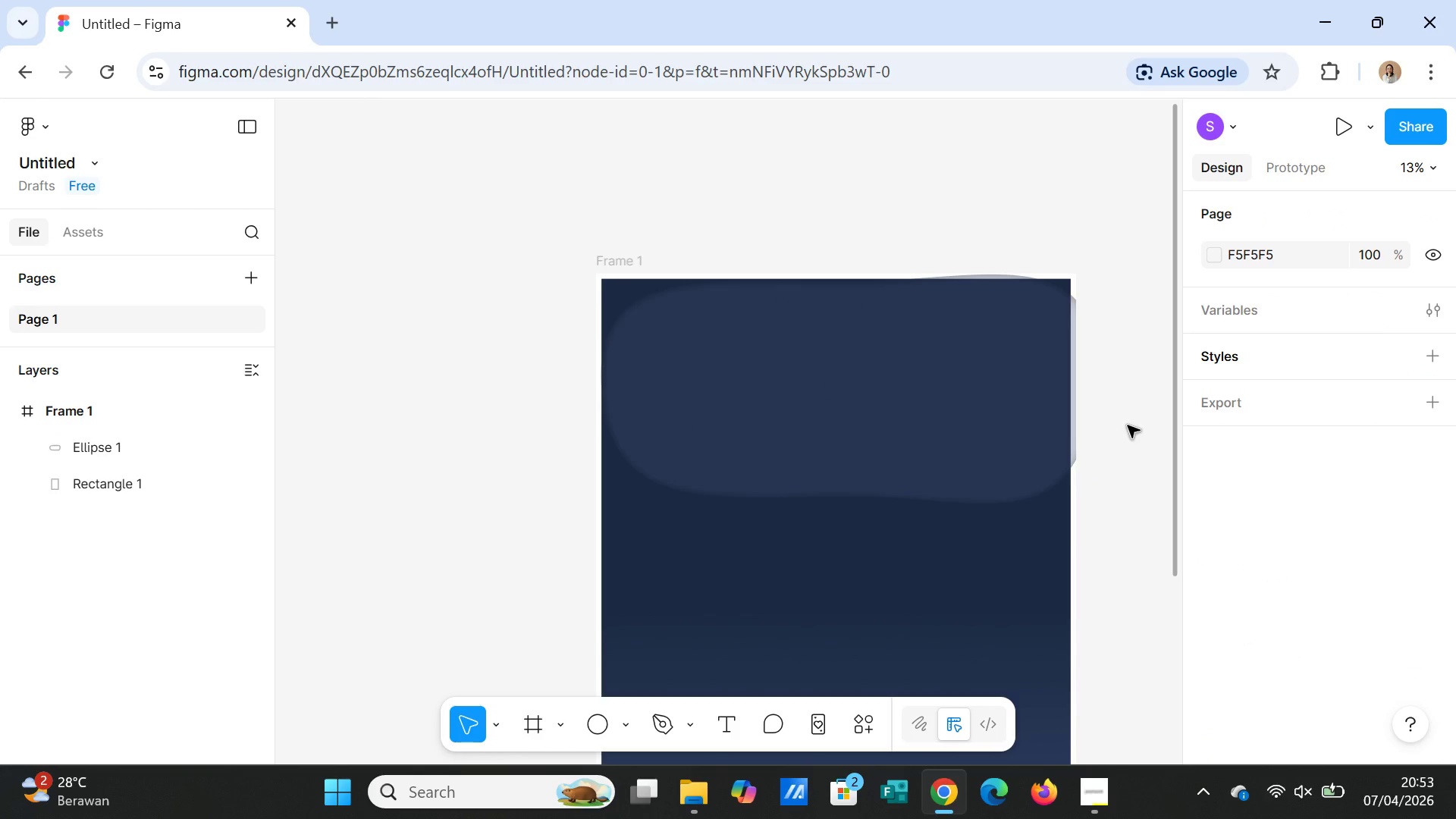 
key(Control+Z)
 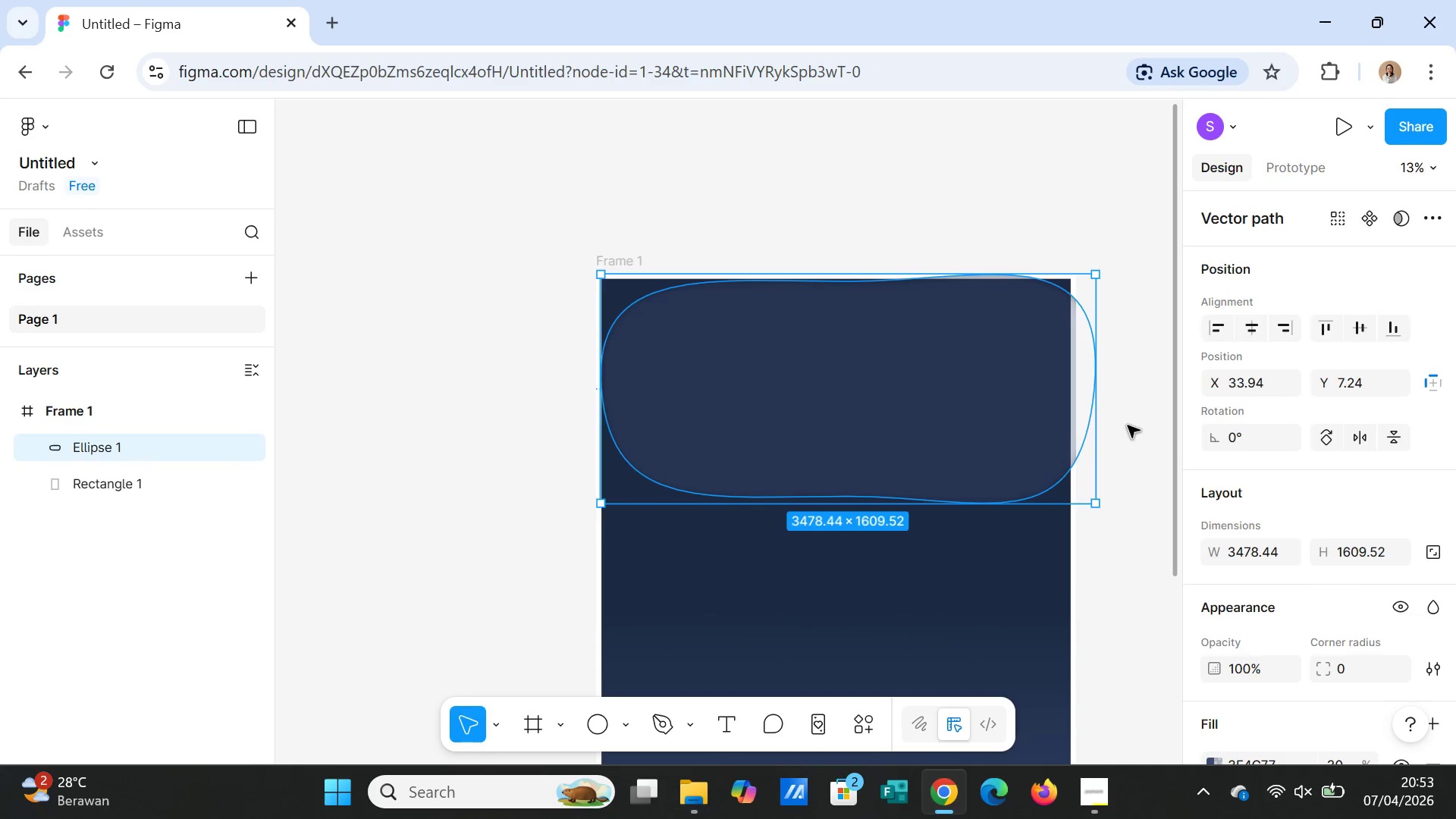 
key(Control+Z)
 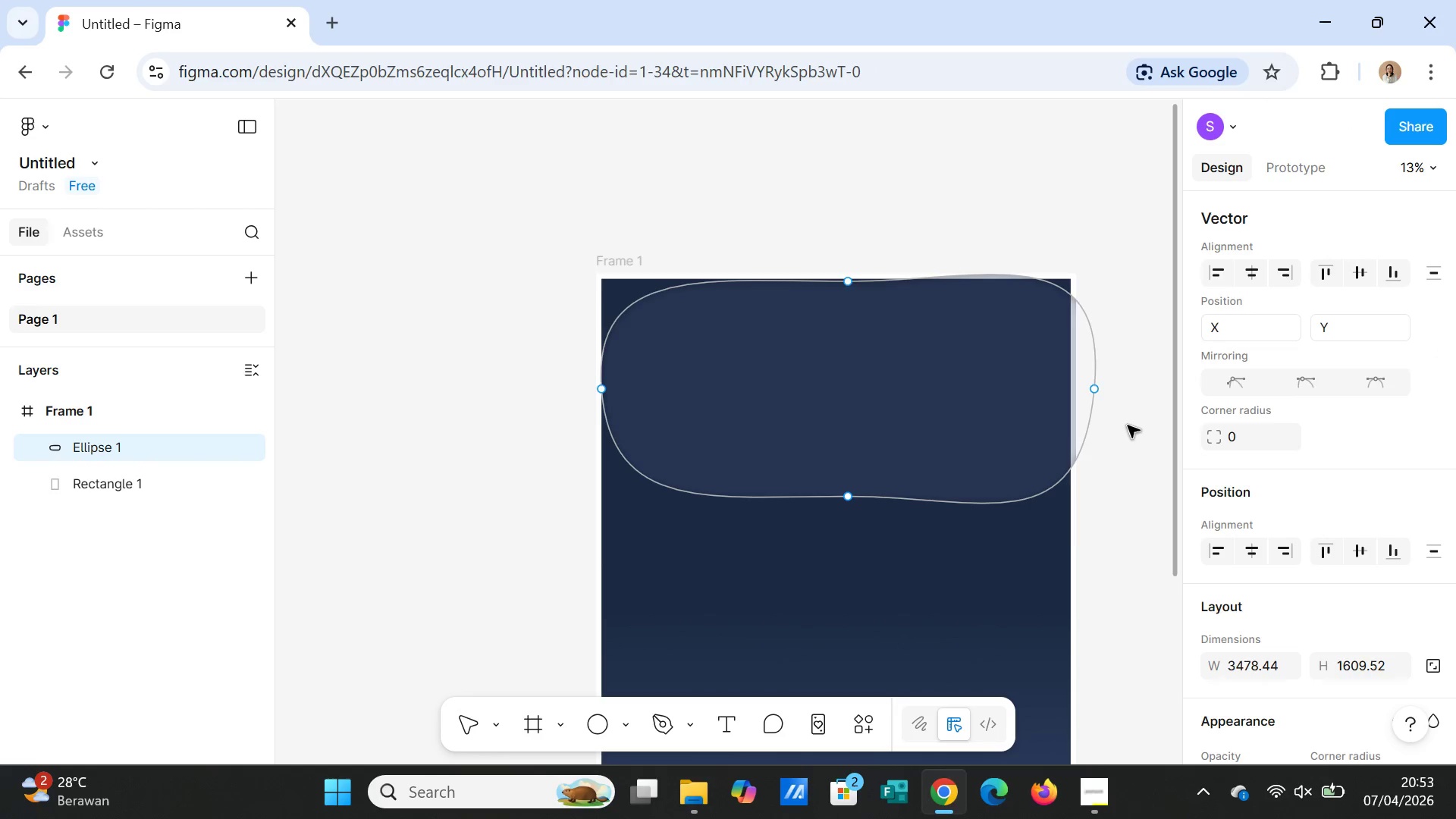 
key(Control+Z)
 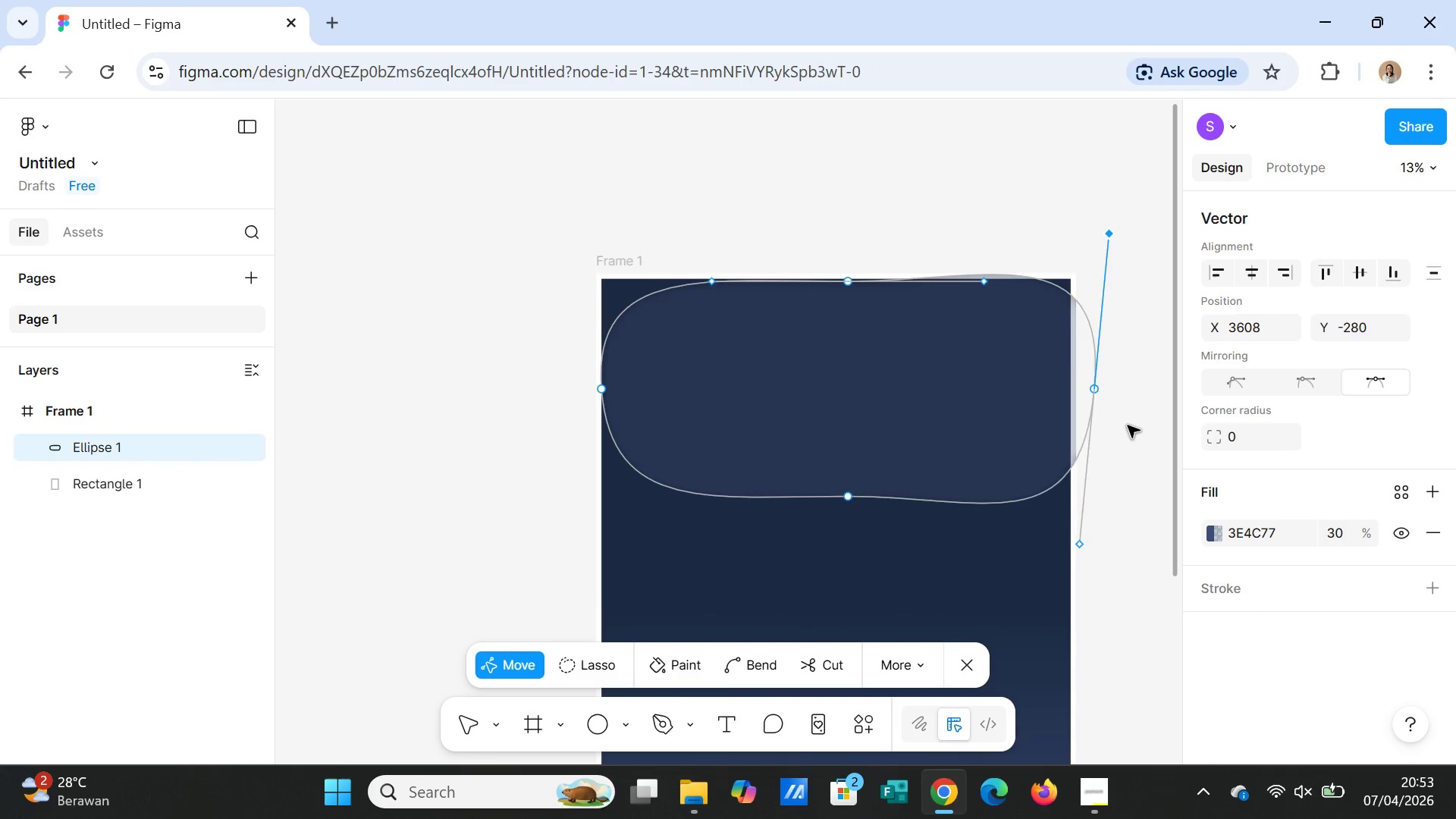 
key(Control+Z)
 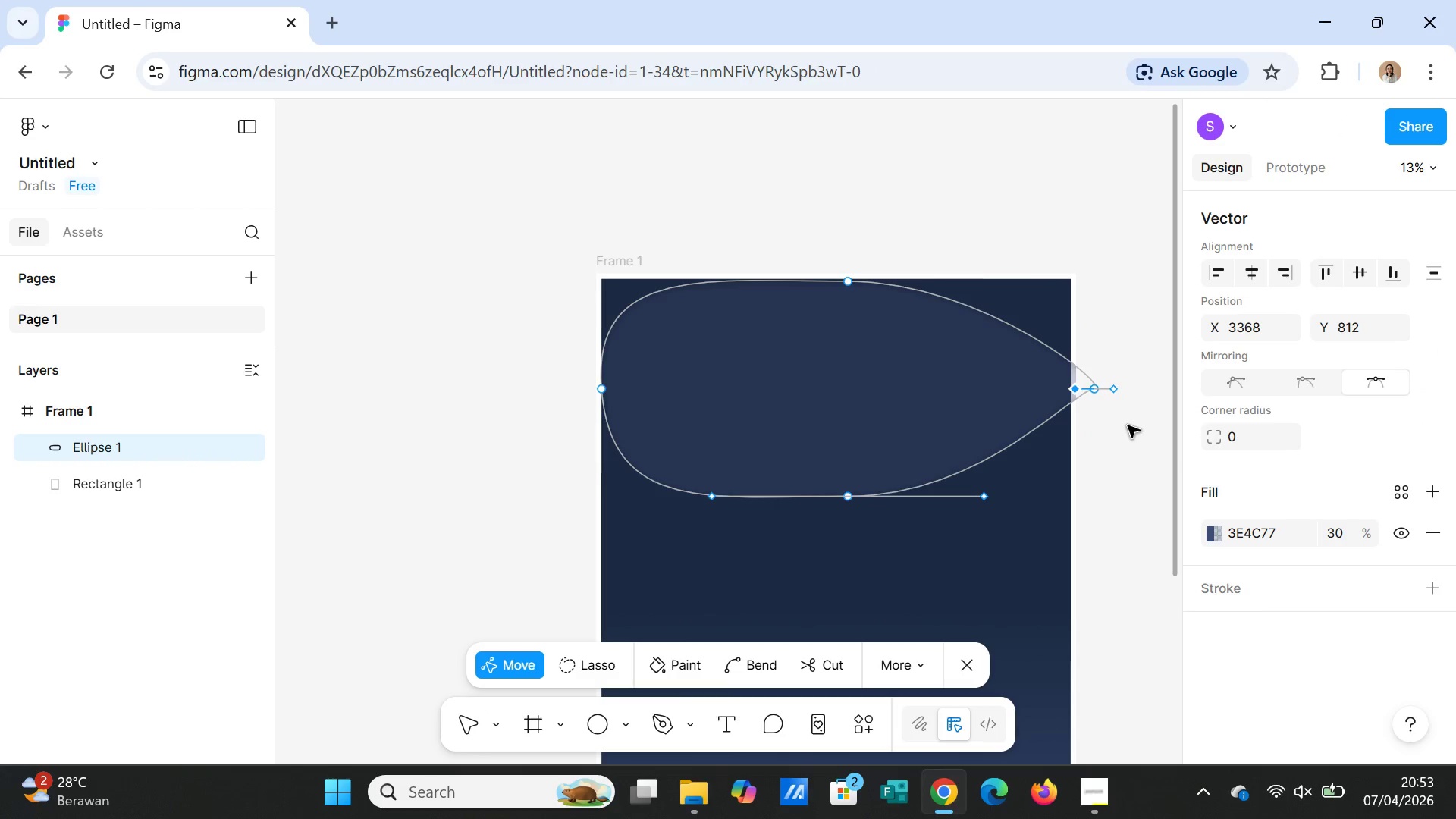 
key(Control+Z)
 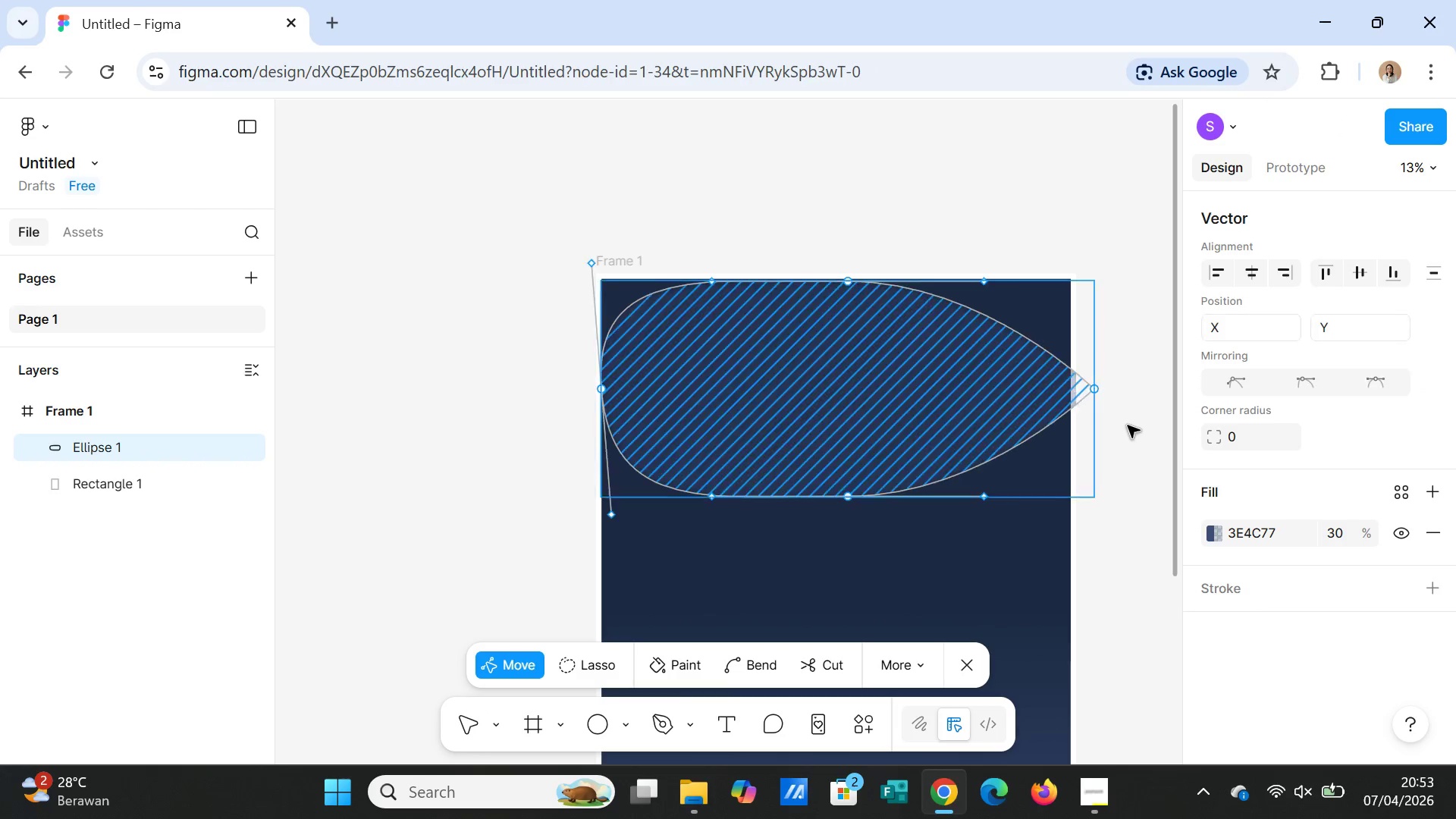 
key(Control+Z)
 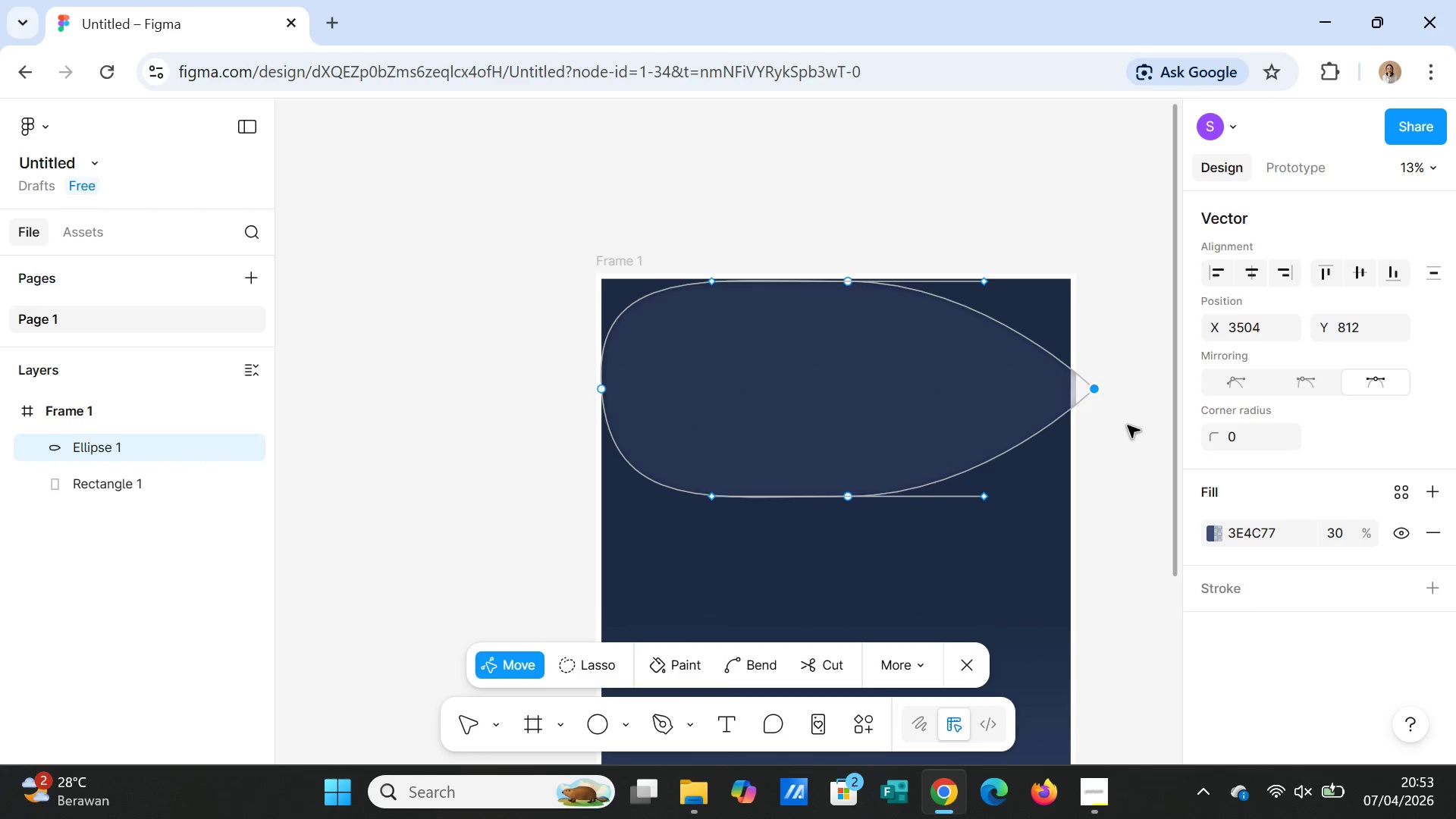 
key(Control+Z)
 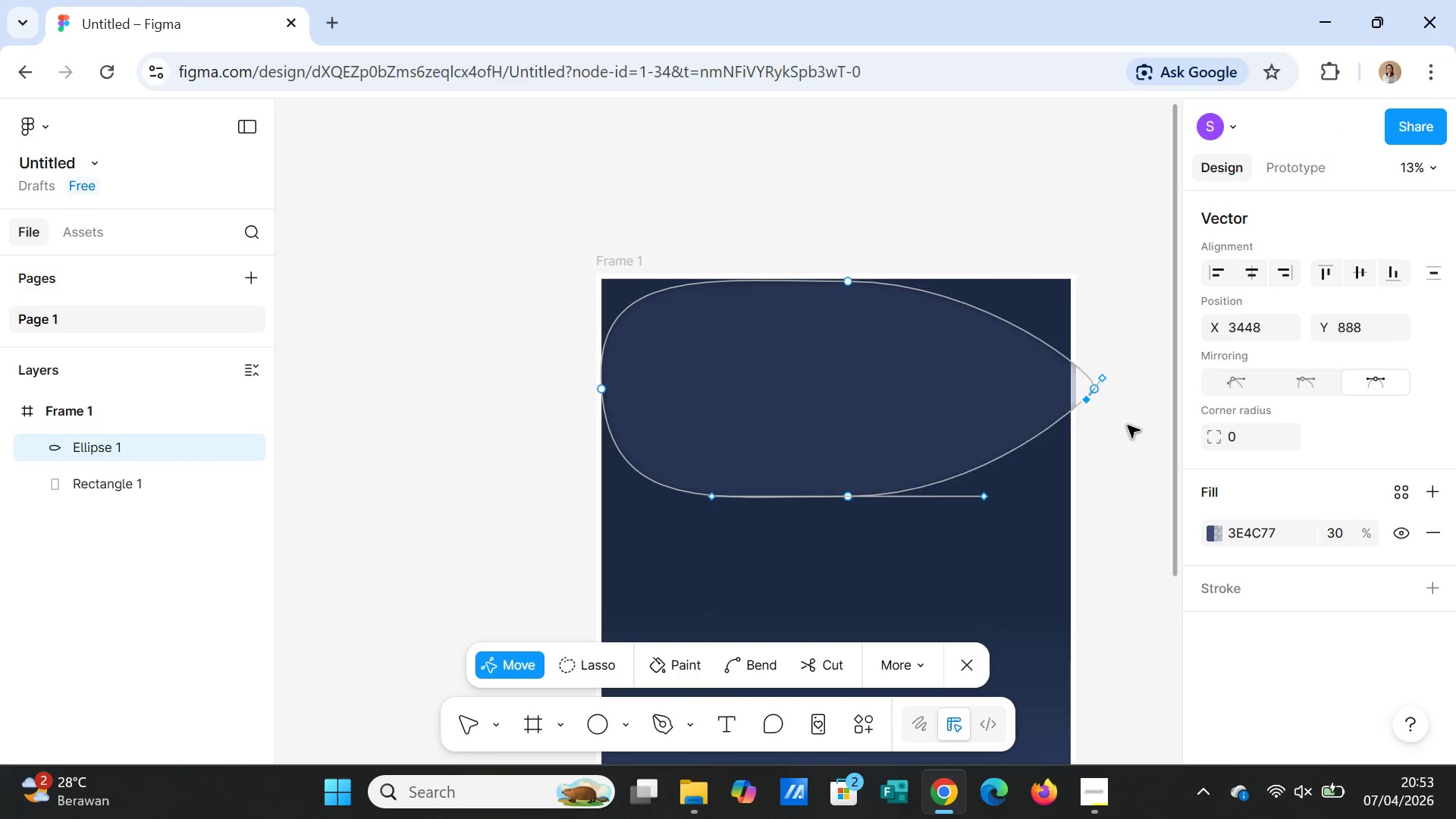 
key(Control+Z)
 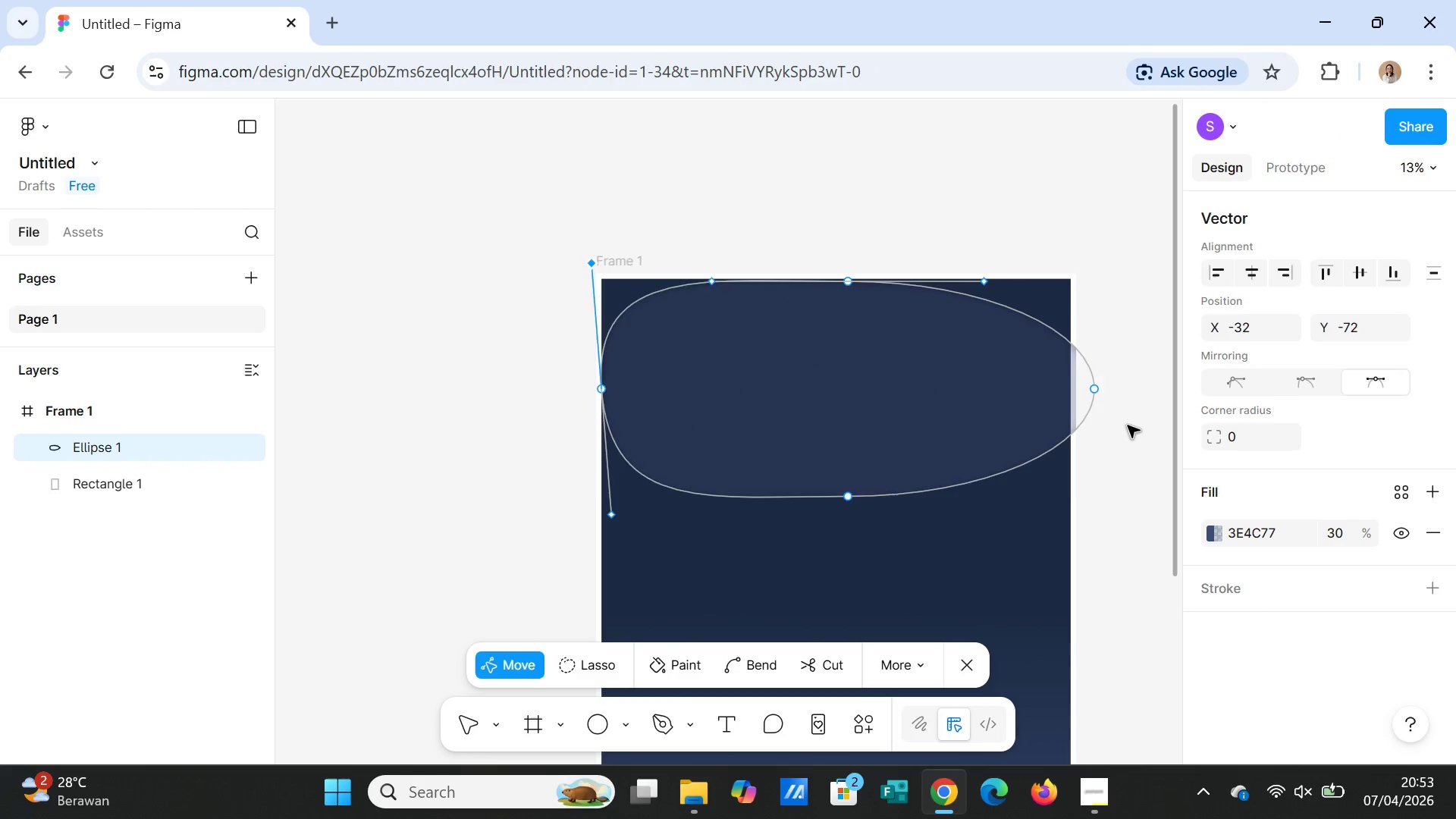 
key(Control+Z)
 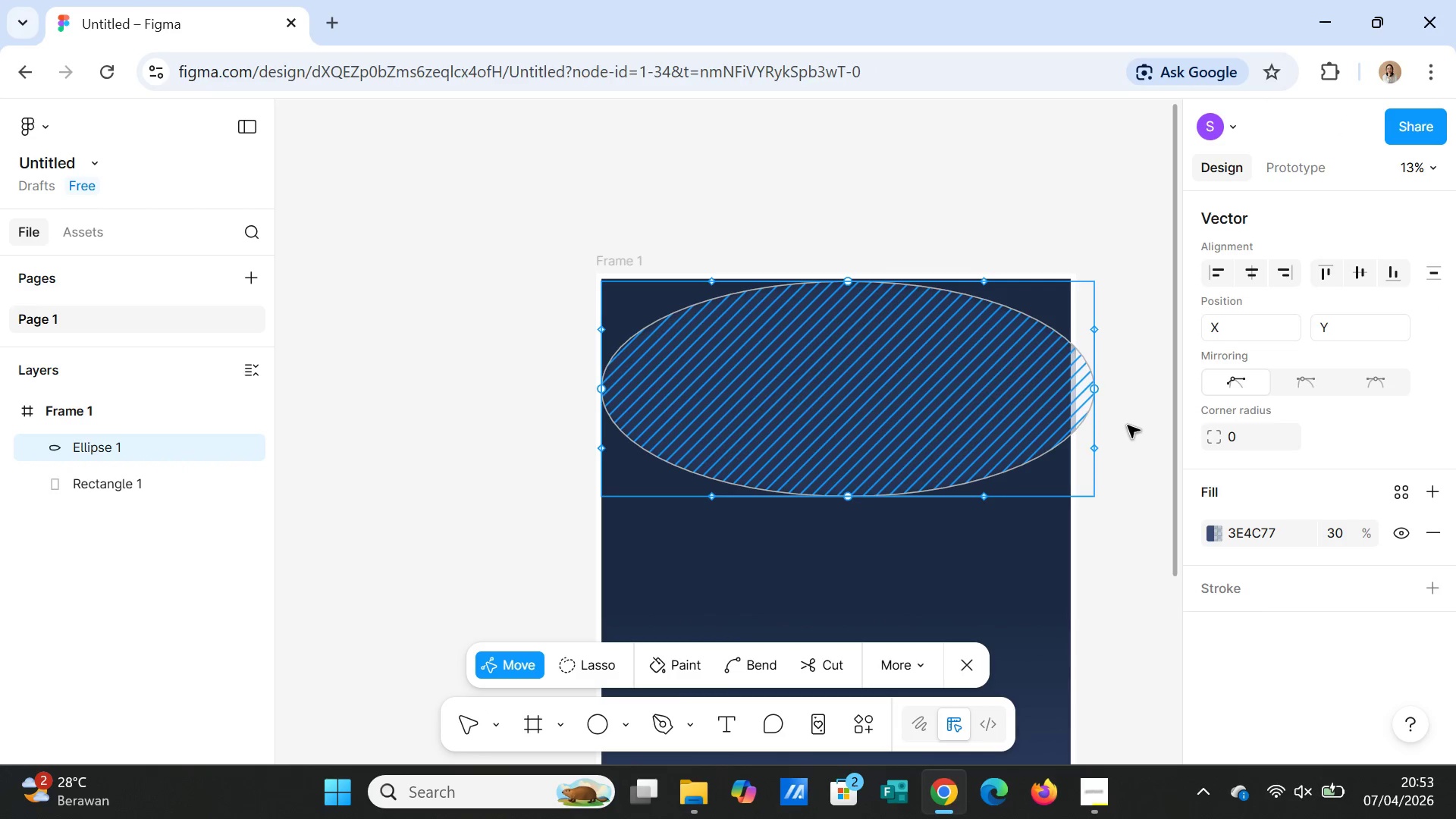 
key(Control+Z)
 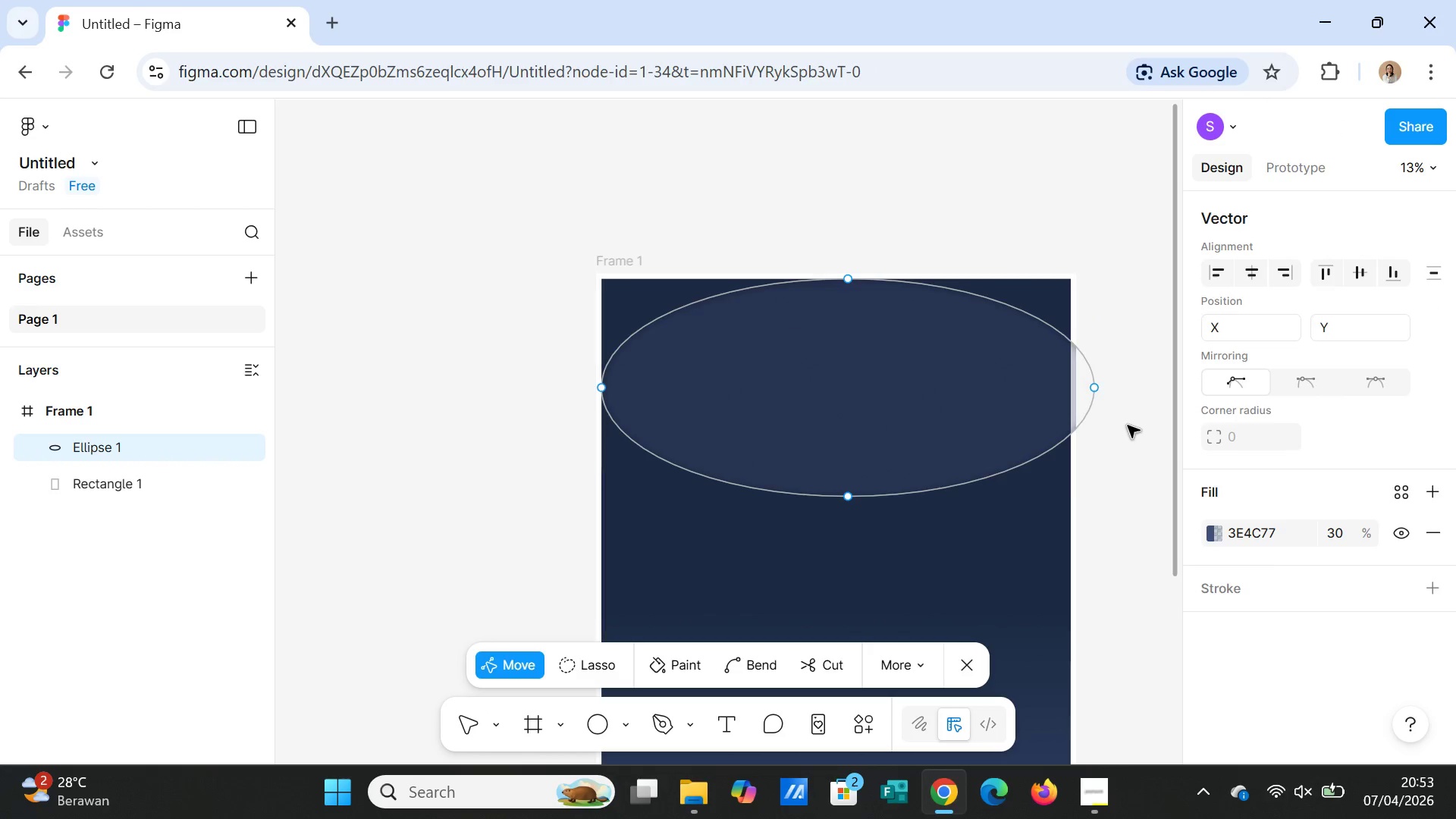 
key(Control+Z)
 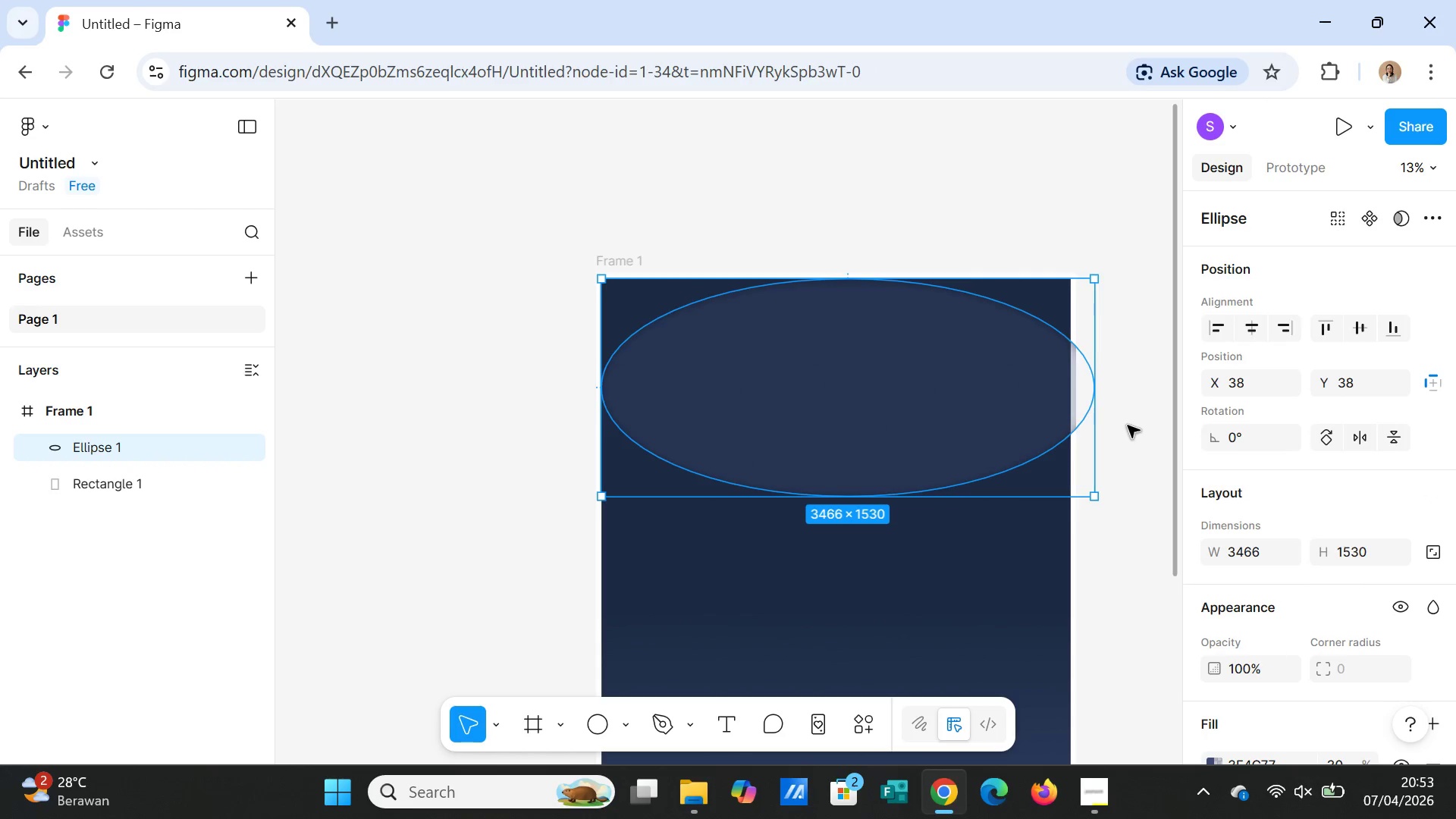 
key(Control+Z)
 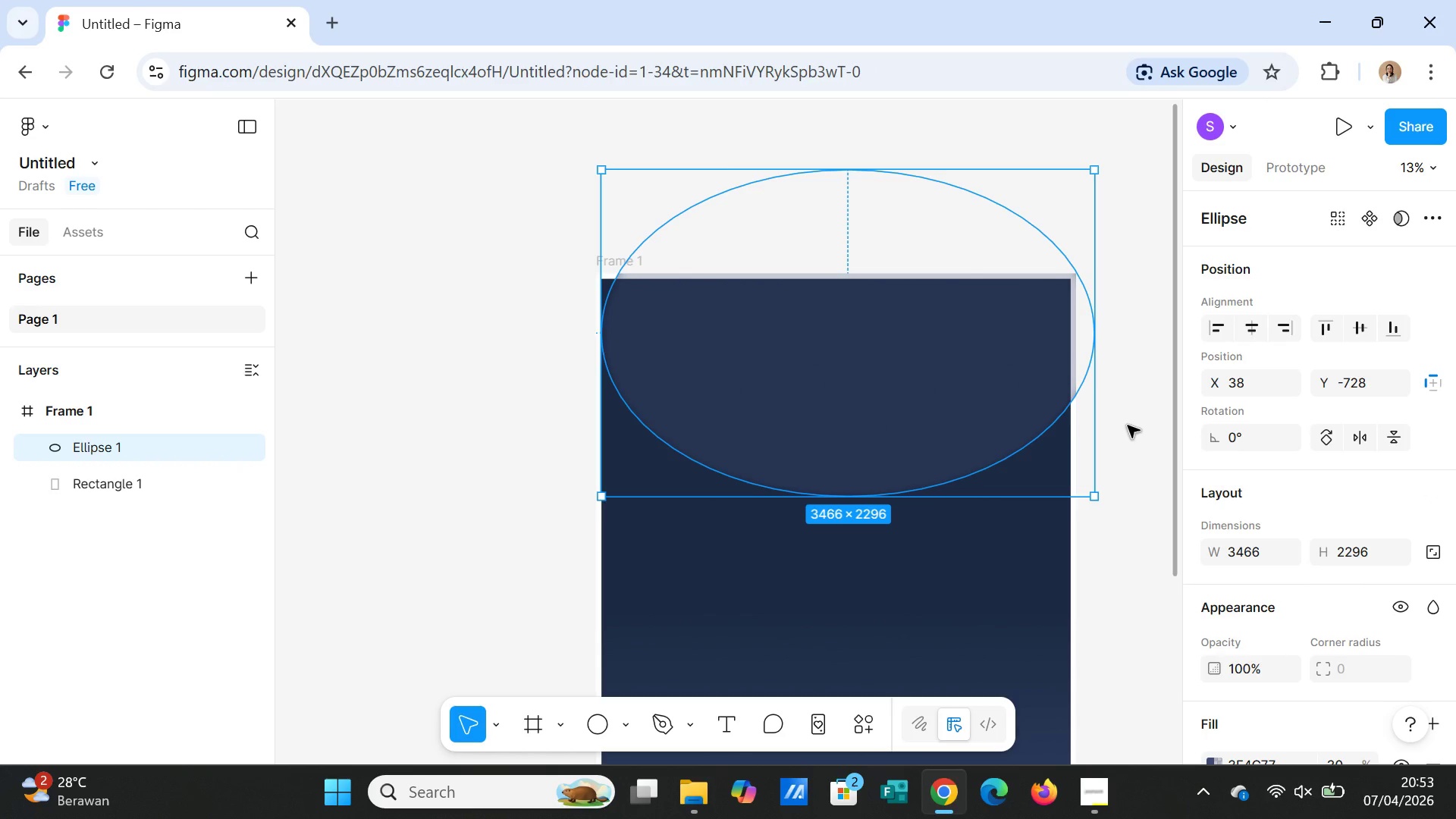 
left_click([1128, 425])
 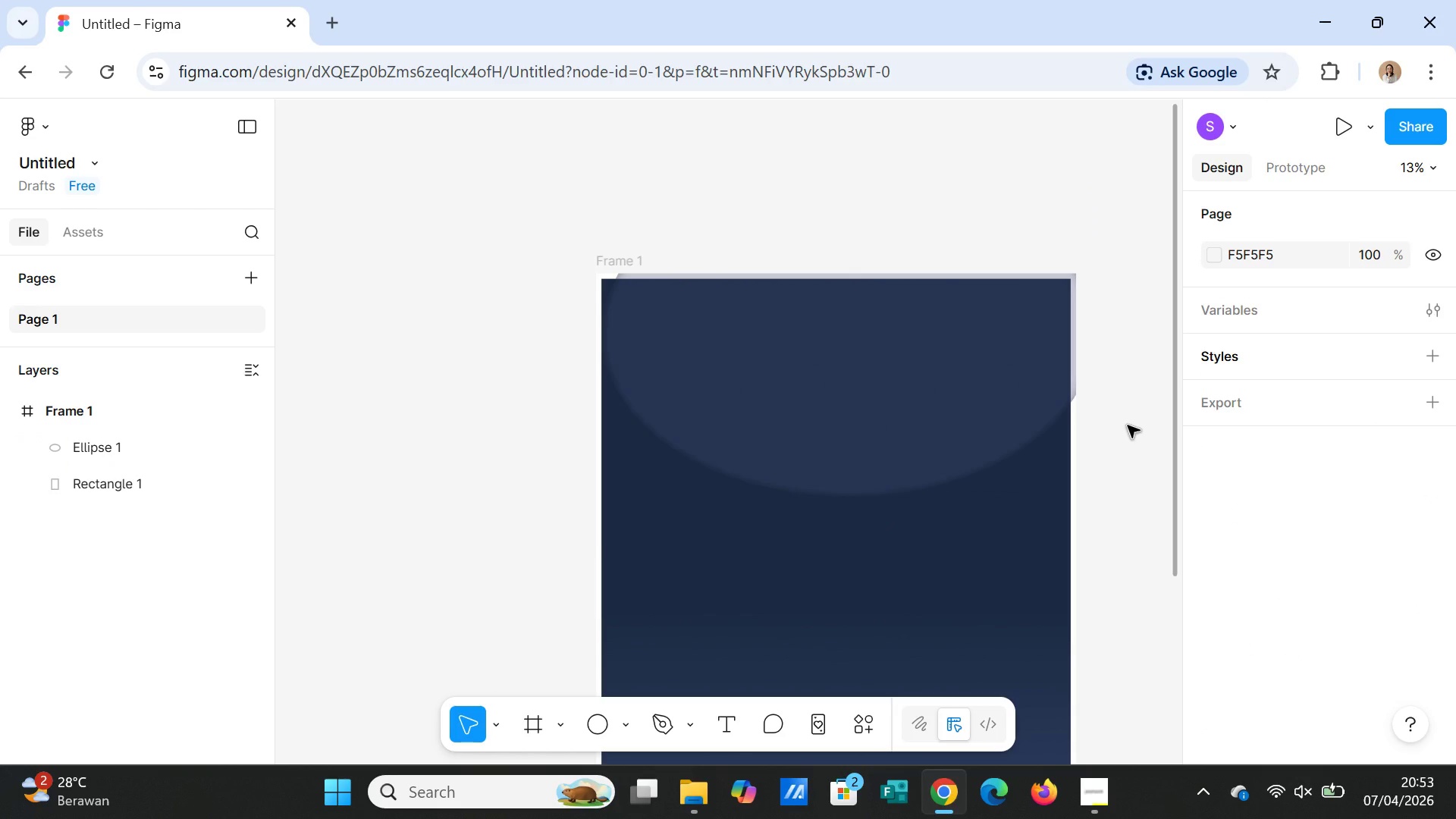 
scroll: coordinate [1149, 604], scroll_direction: down, amount: 8.0
 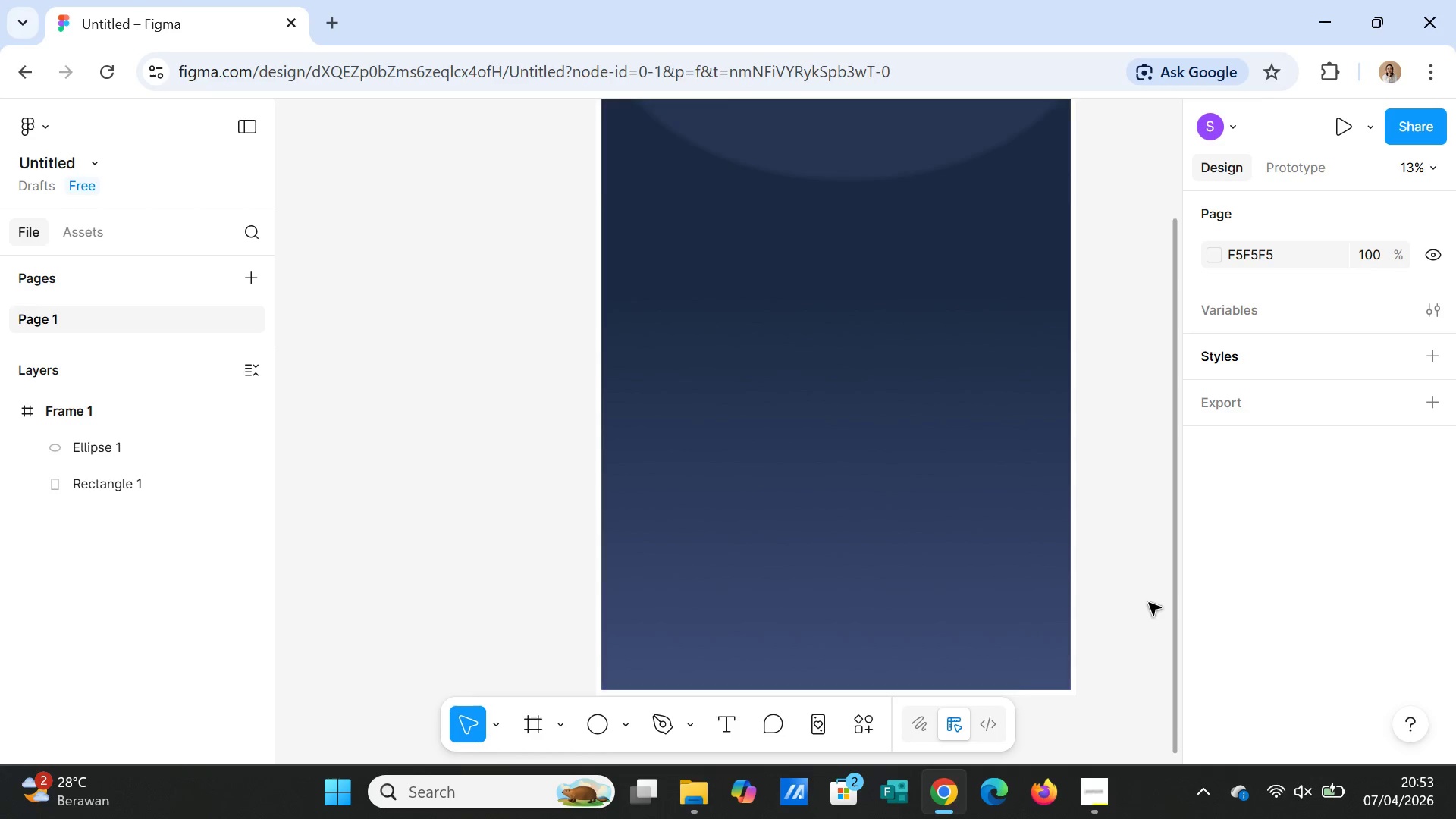 
scroll: coordinate [1149, 603], scroll_direction: up, amount: 3.0
 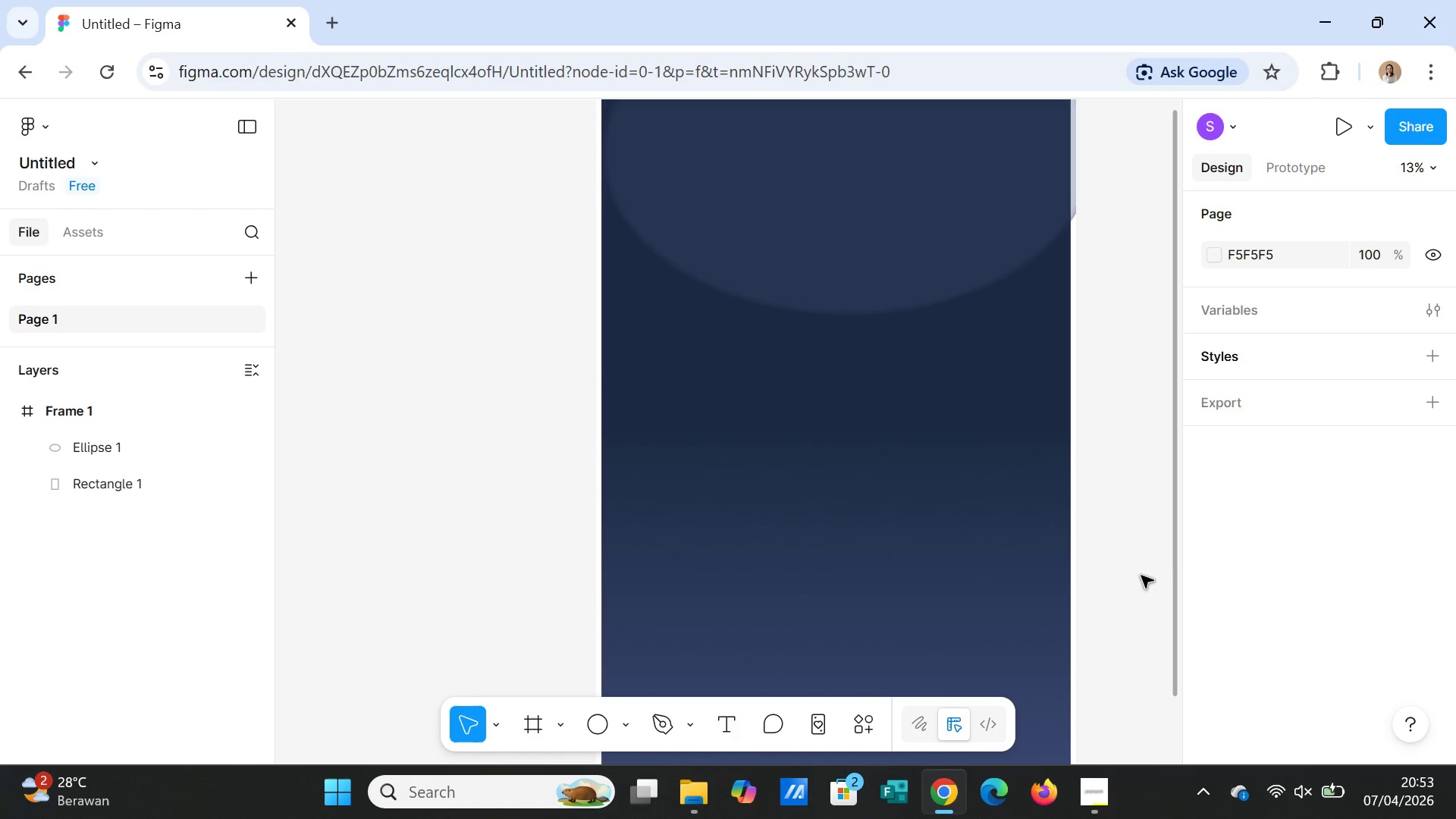 
left_click([1141, 576])
 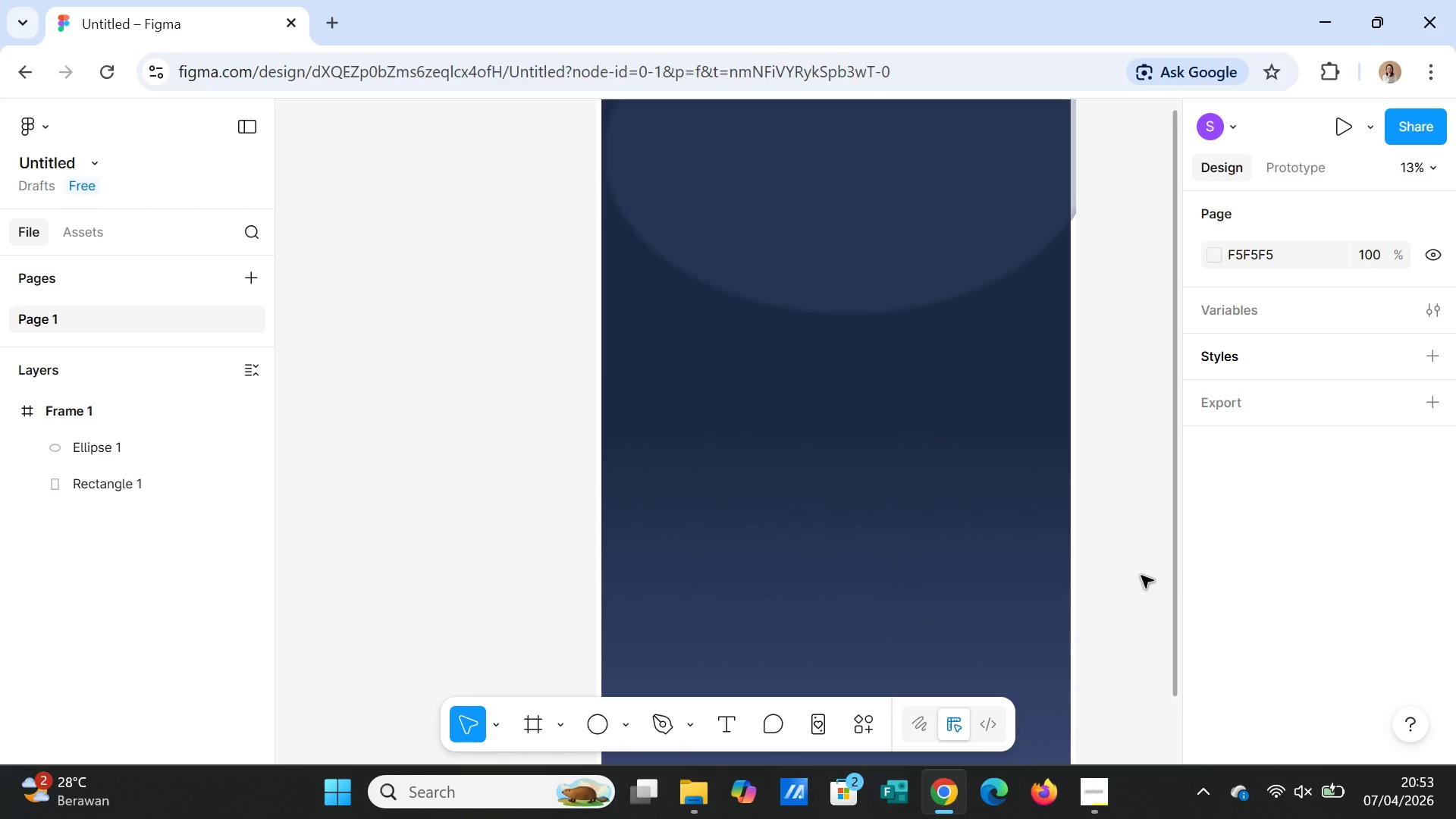 
scroll: coordinate [1141, 576], scroll_direction: down, amount: 4.0
 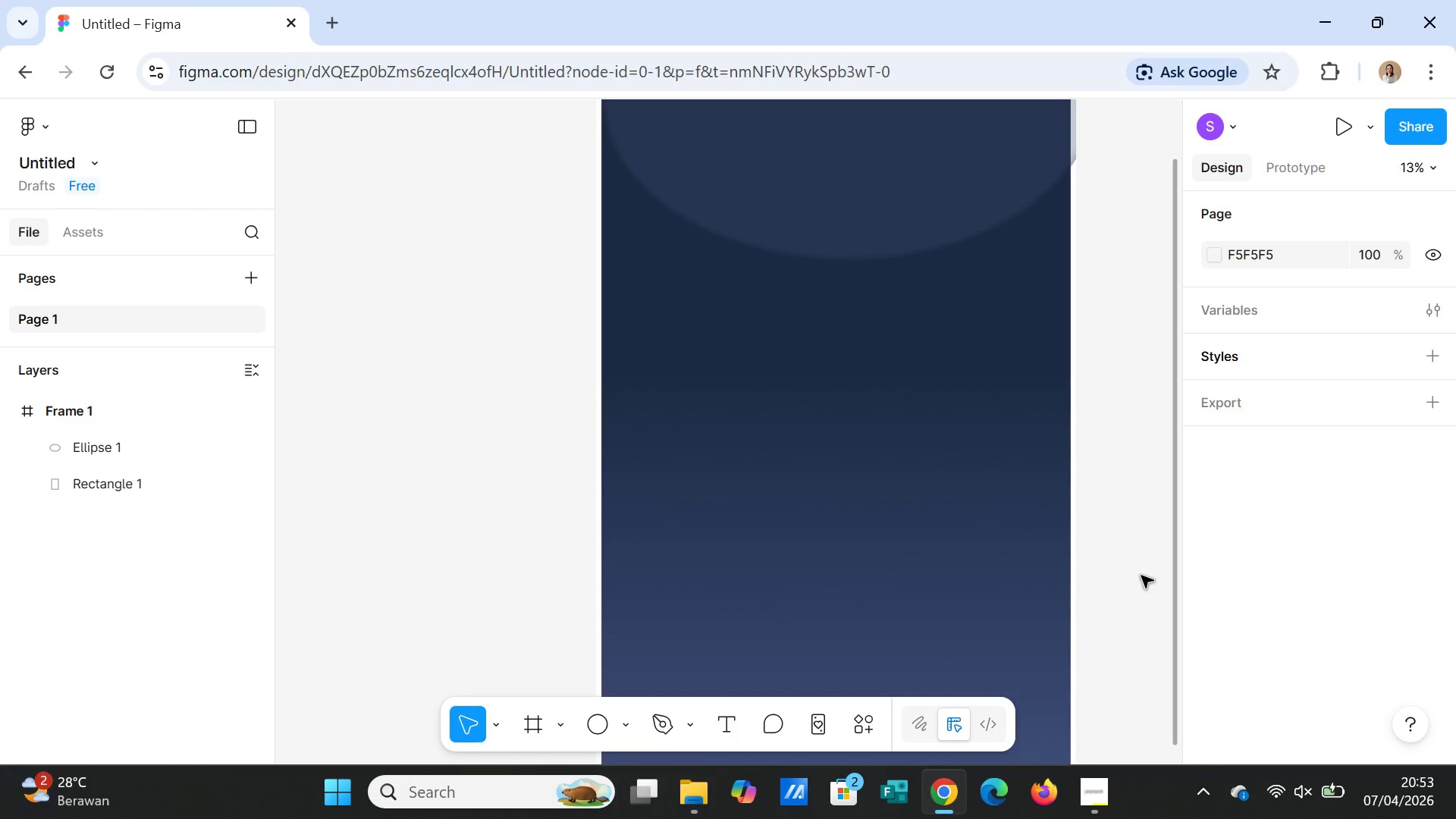 
scroll: coordinate [1141, 576], scroll_direction: up, amount: 4.0
 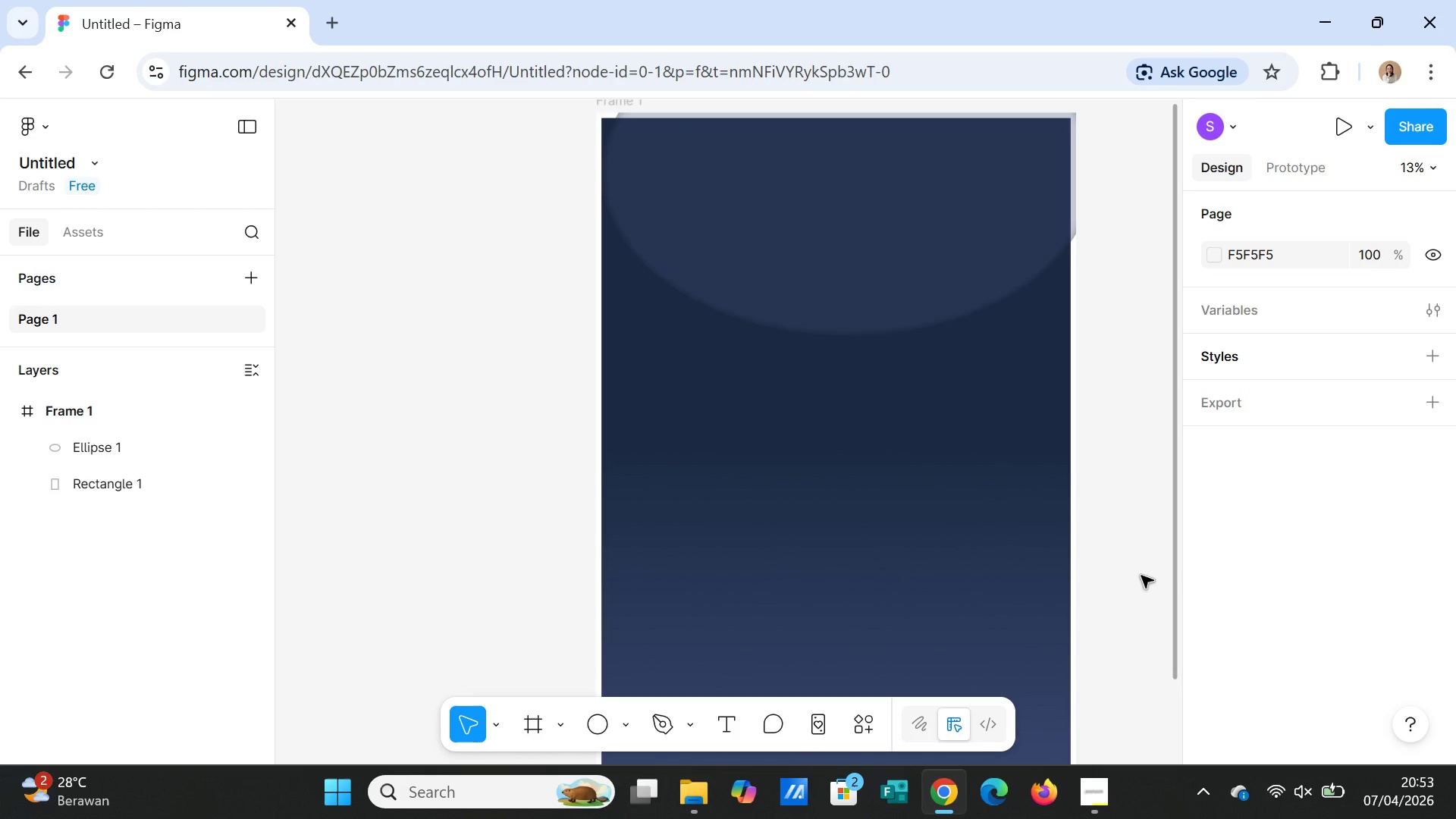 
scroll: coordinate [1141, 576], scroll_direction: down, amount: 5.0
 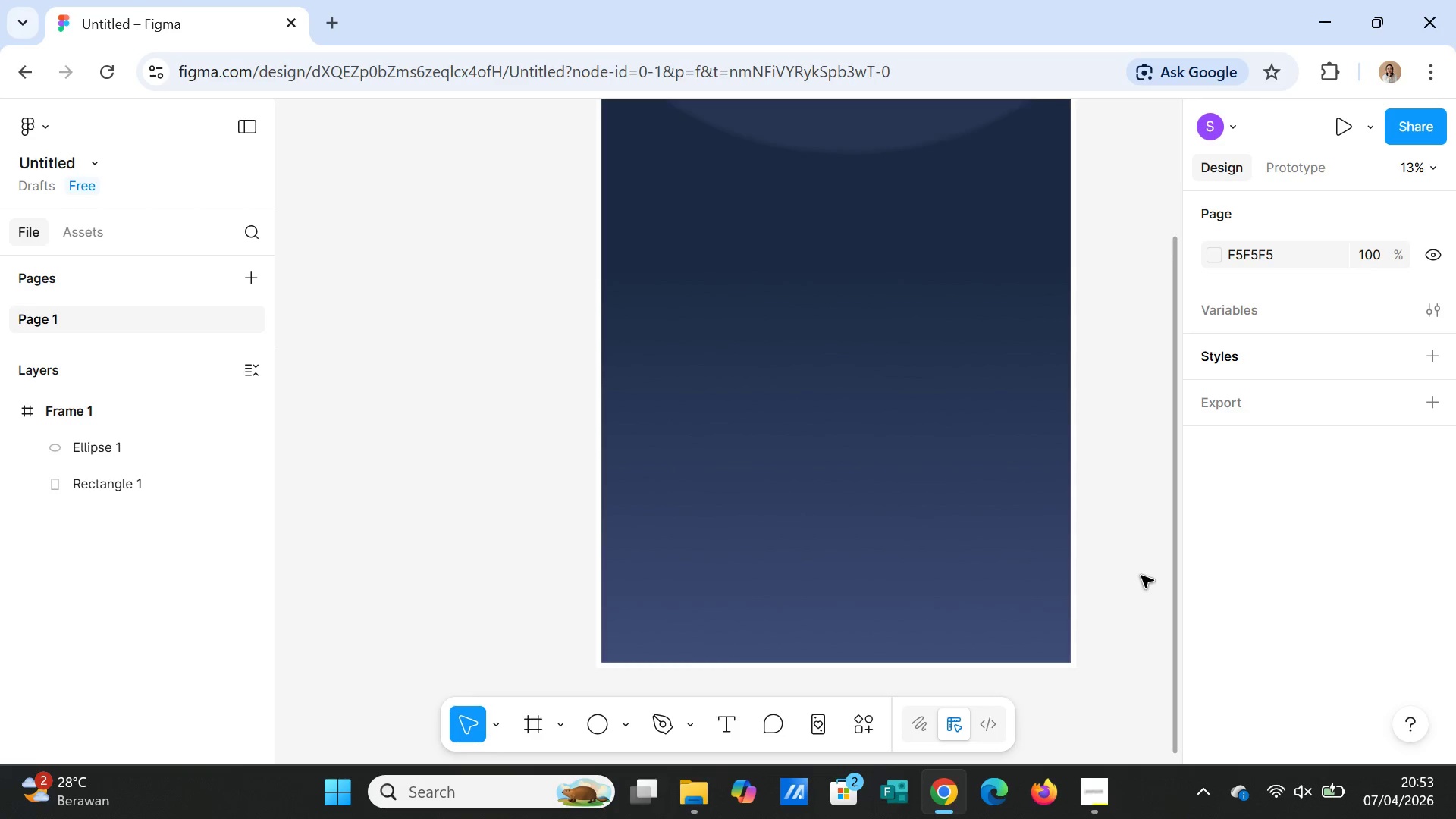 
scroll: coordinate [1141, 576], scroll_direction: up, amount: 6.0
 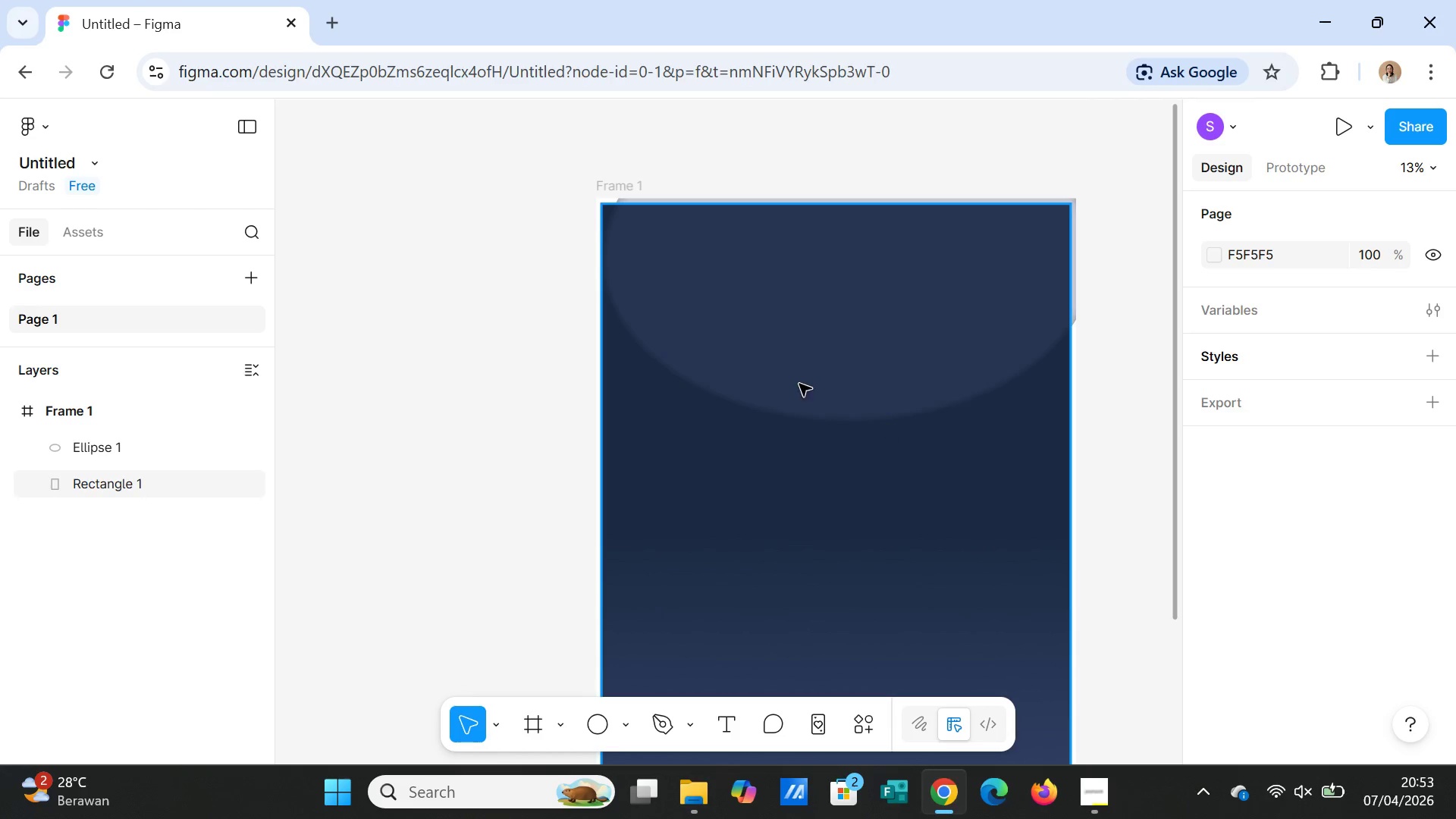 
left_click([771, 343])
 